 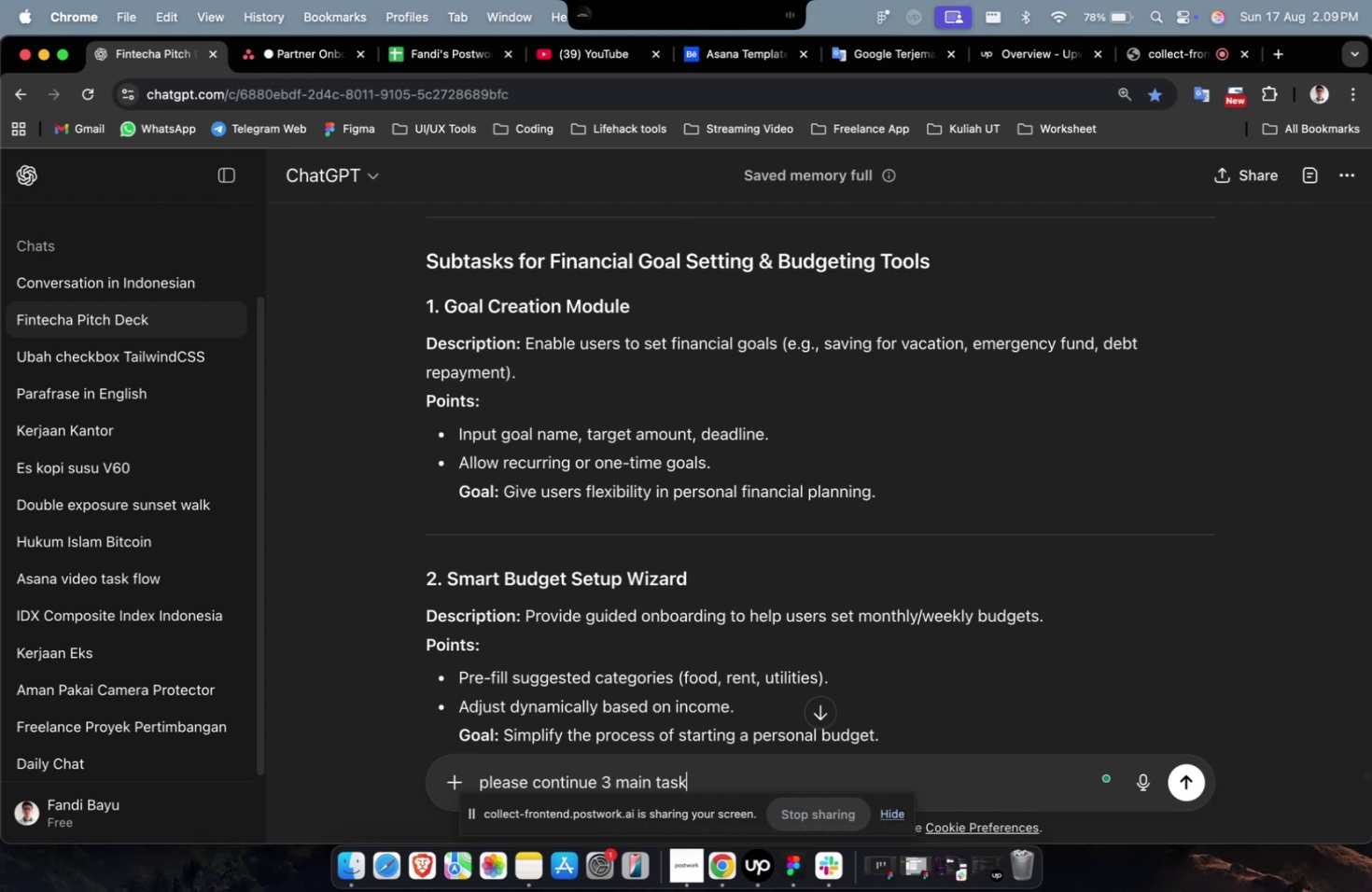 
key(Enter)
 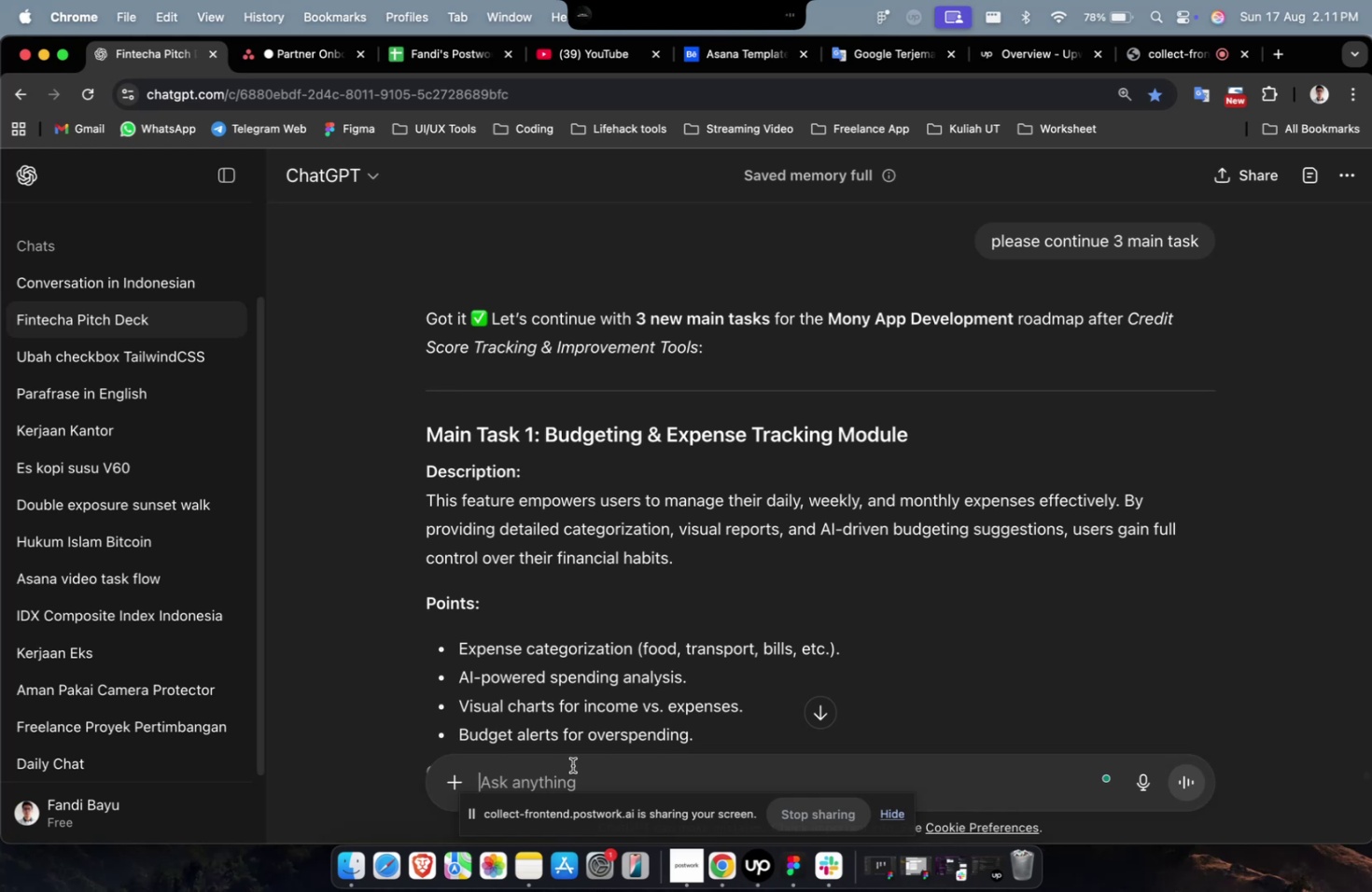 
wait(89.52)
 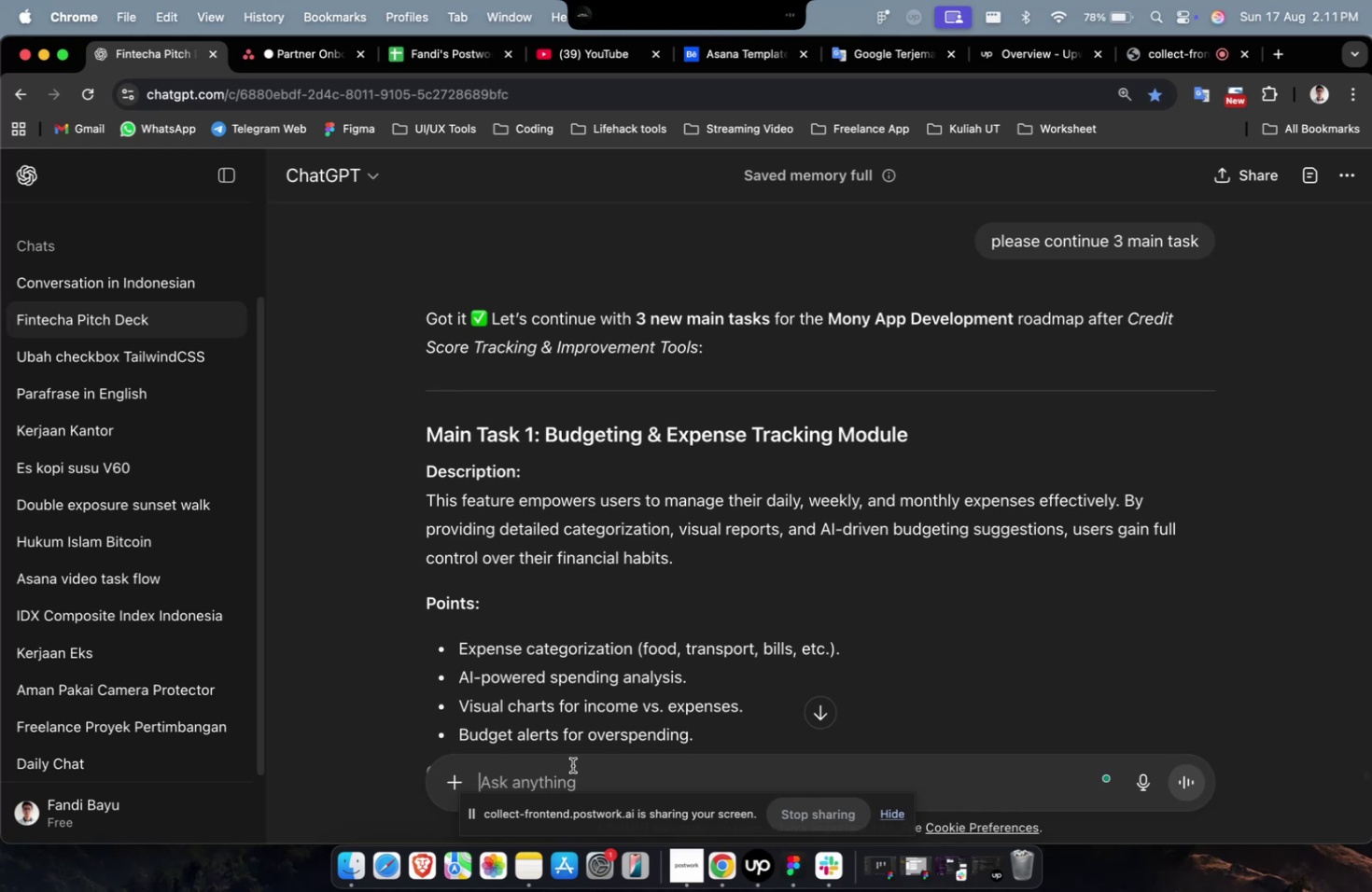 
scroll: coordinate [501, 703], scroll_direction: down, amount: 1.0
 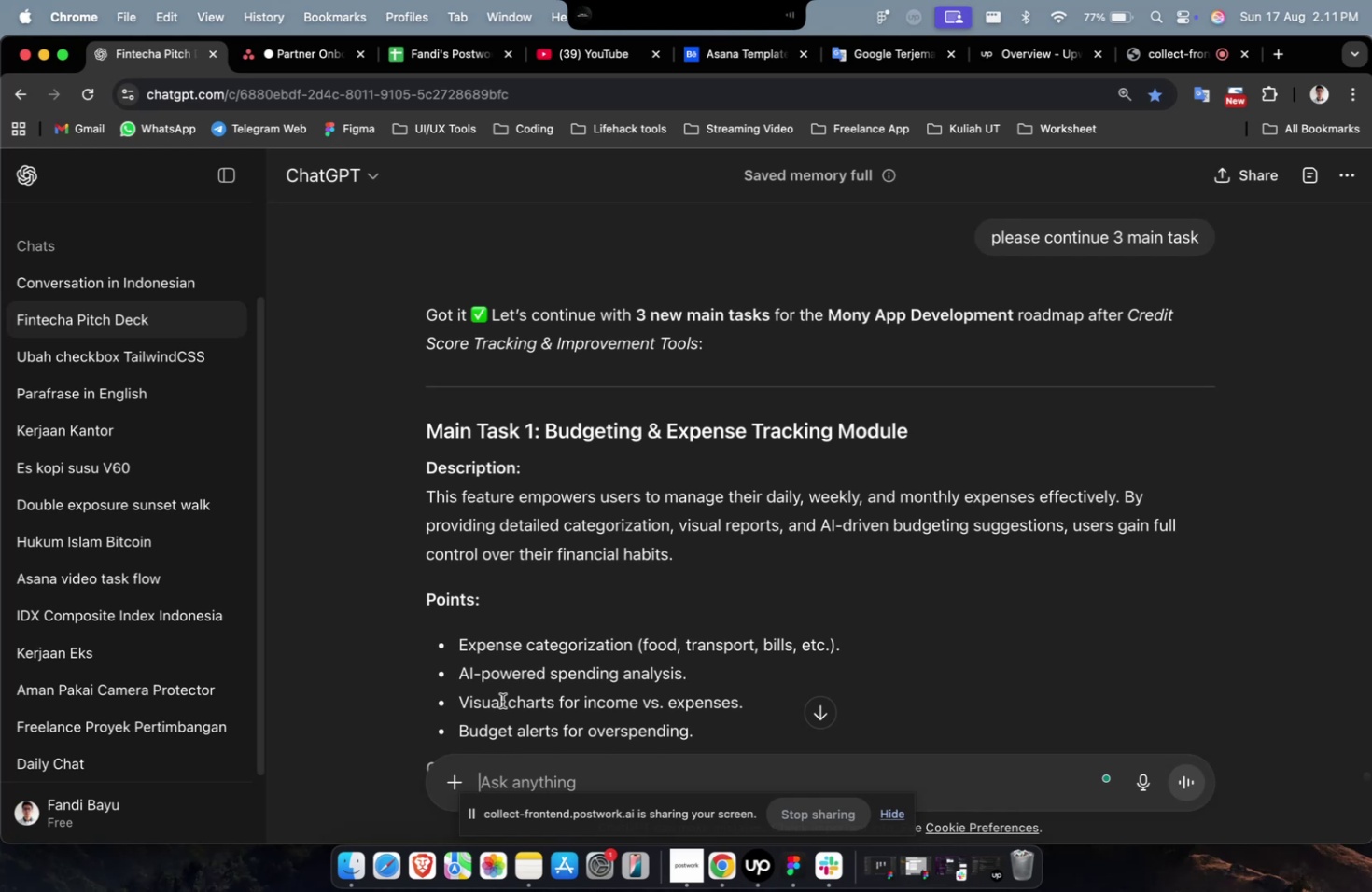 
wait(45.89)
 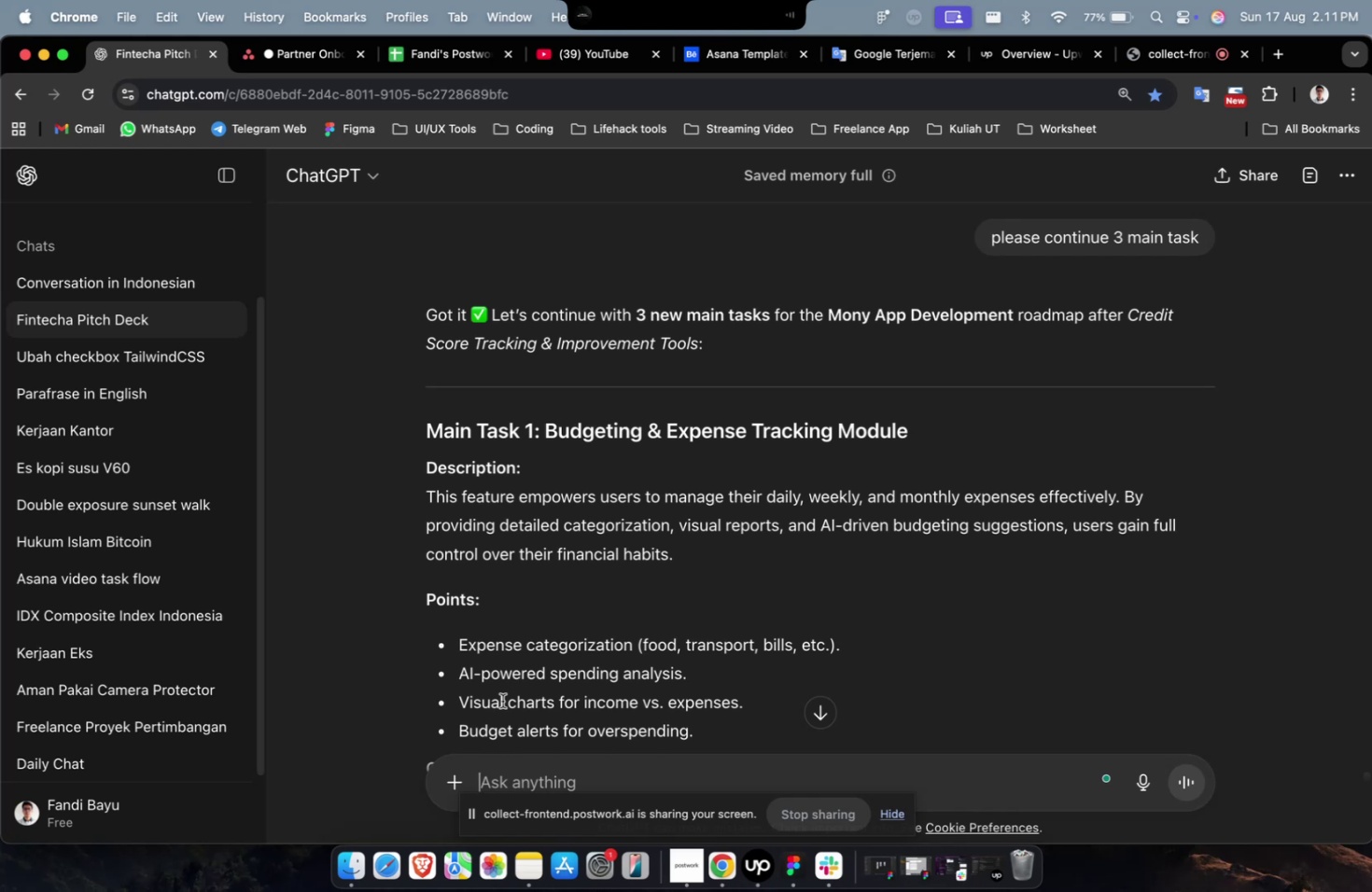 
scroll: coordinate [575, 514], scroll_direction: down, amount: 24.0
 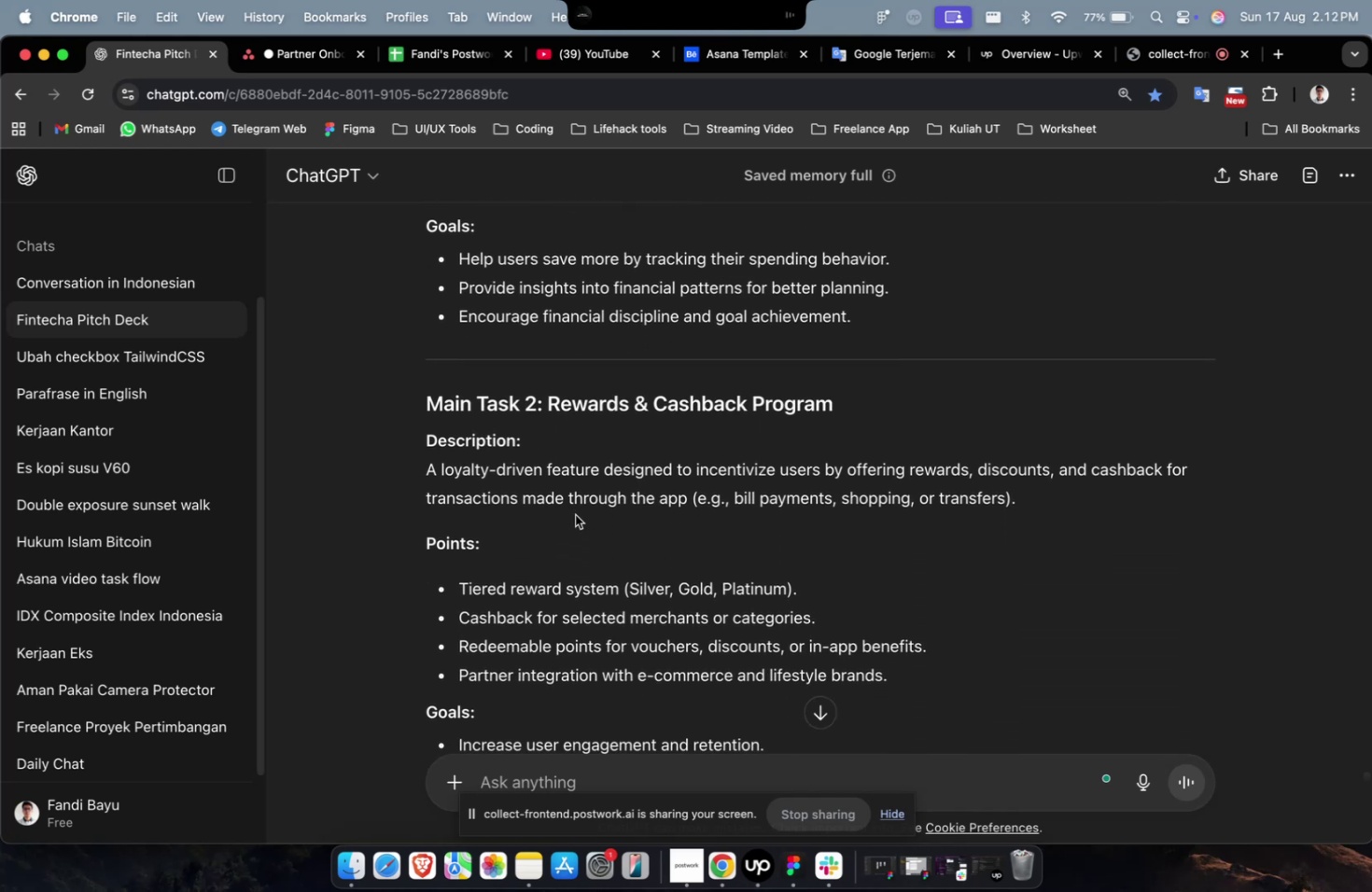 
scroll: coordinate [575, 514], scroll_direction: down, amount: 8.0
 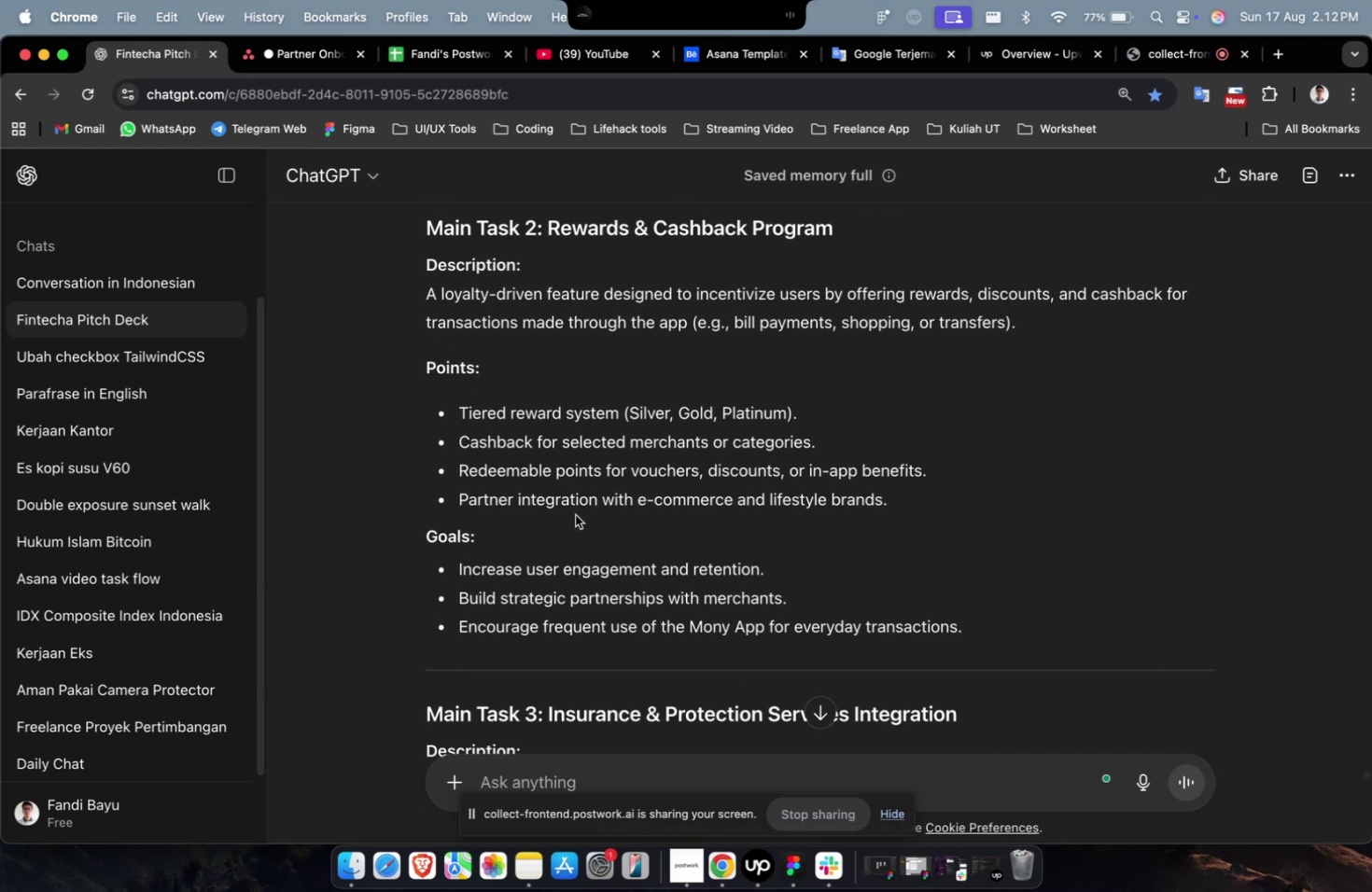 
wait(6.3)
 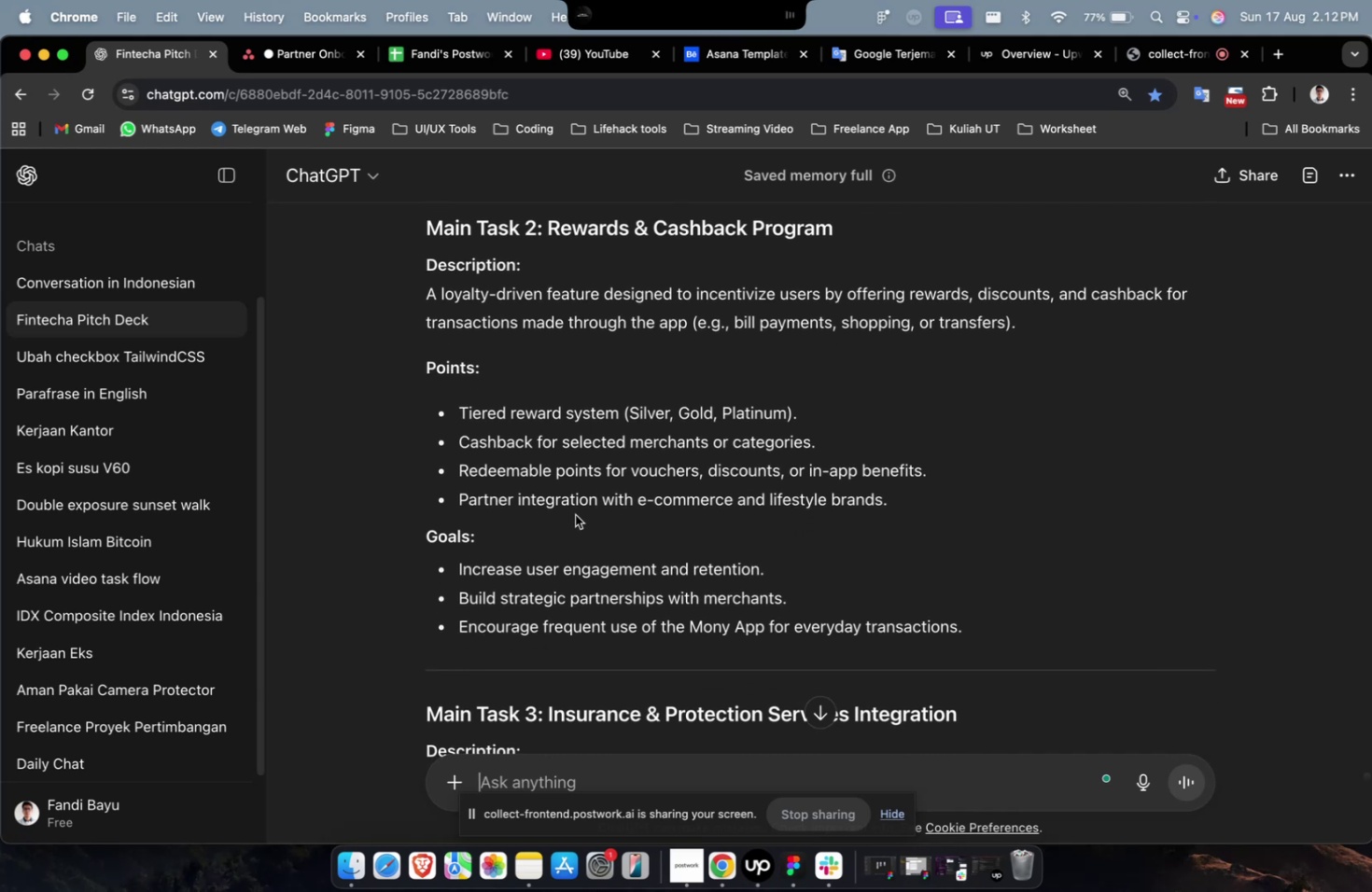 
scroll: coordinate [575, 514], scroll_direction: down, amount: 8.0
 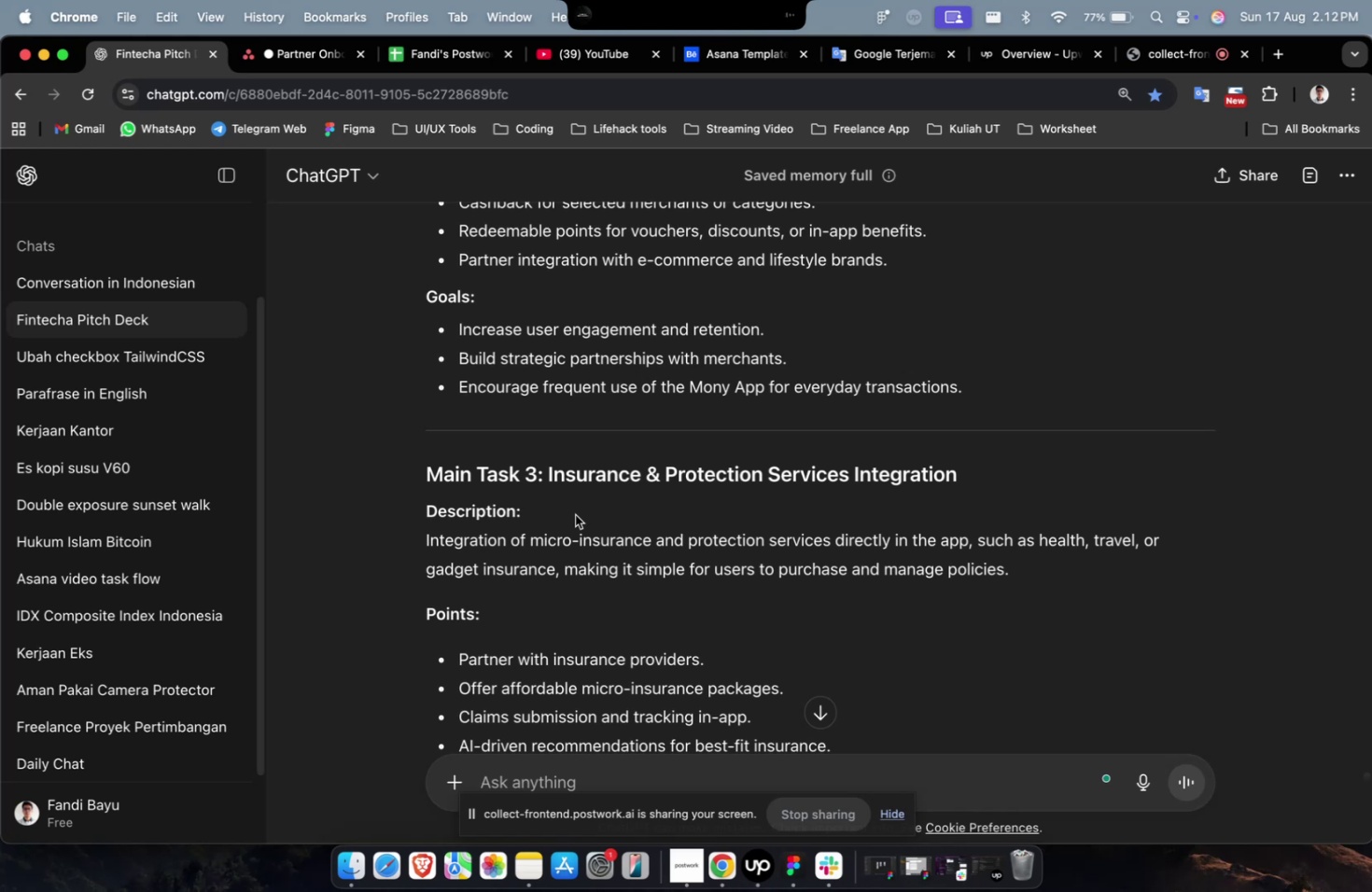 
wait(18.52)
 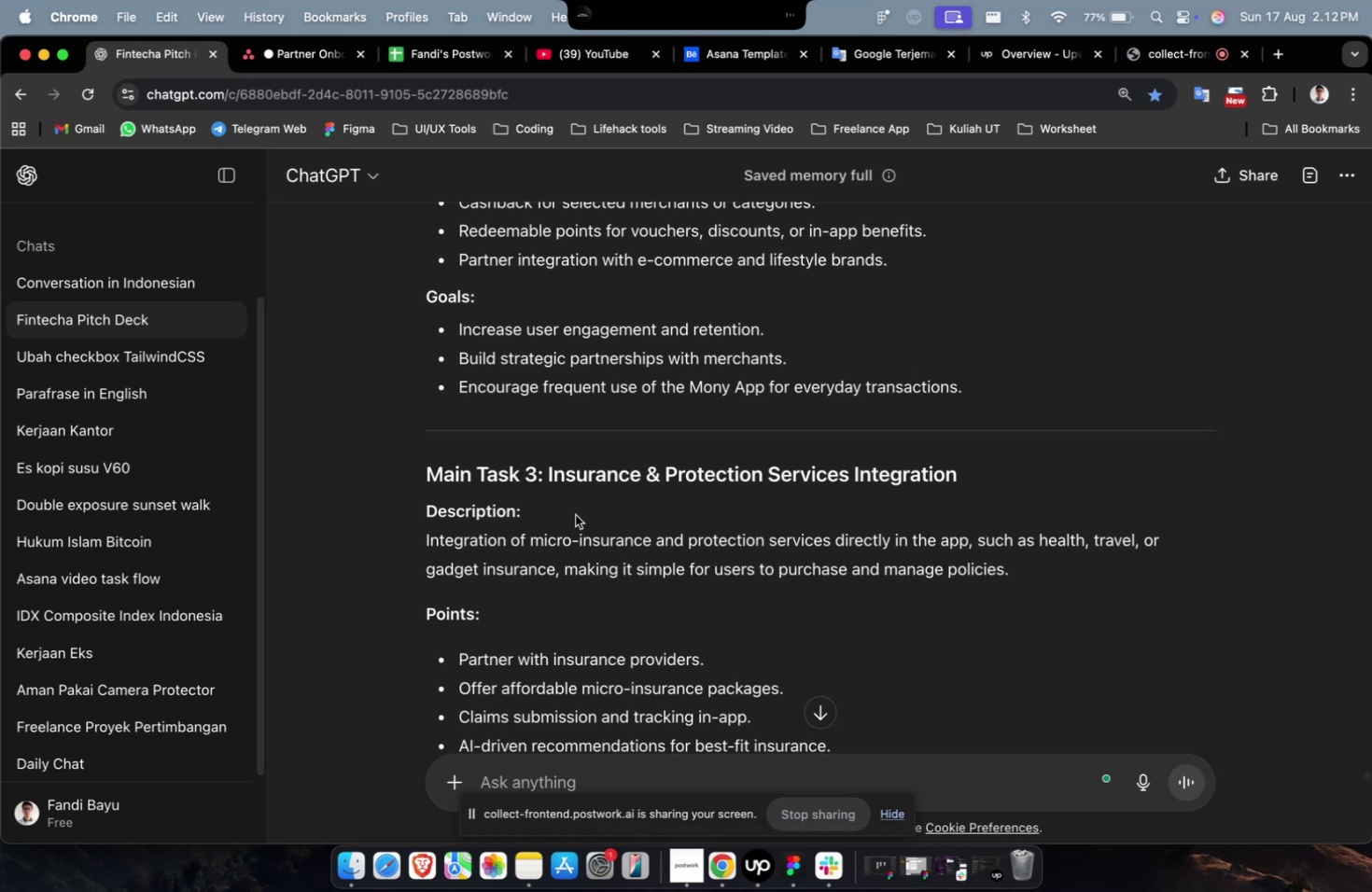 
scroll: coordinate [575, 514], scroll_direction: down, amount: 3.0
 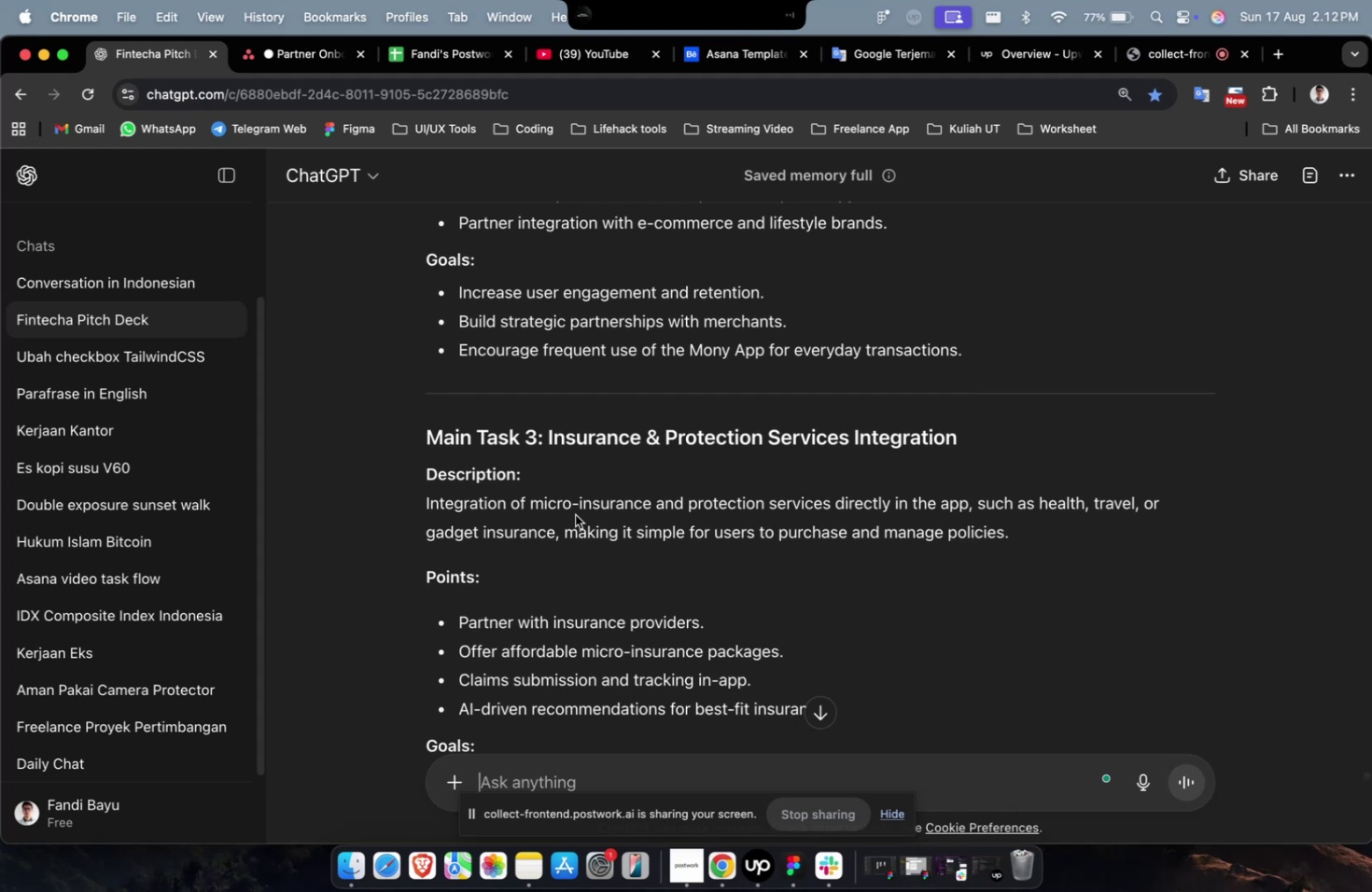 
wait(8.91)
 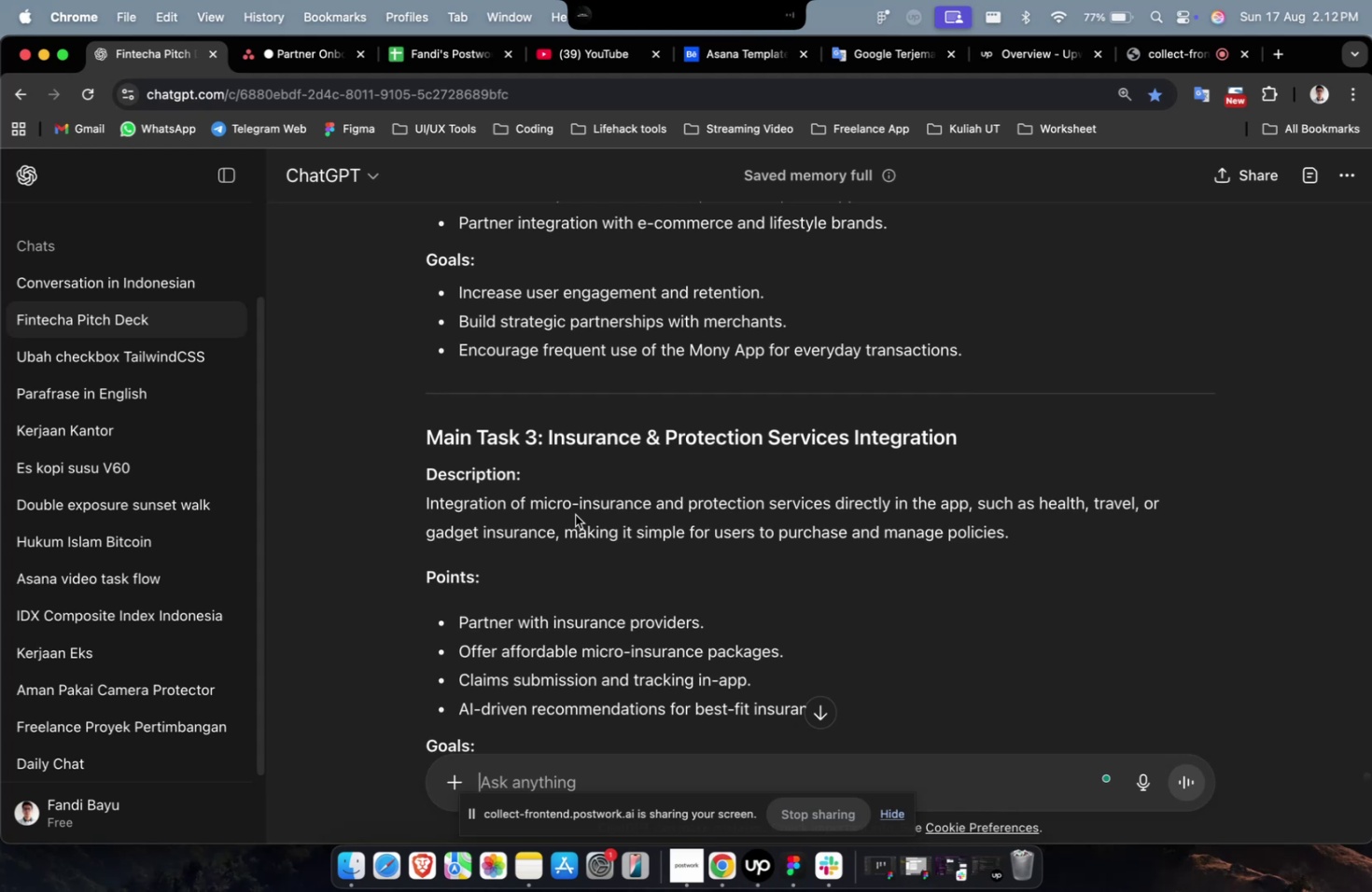 
scroll: coordinate [584, 533], scroll_direction: down, amount: 16.0
 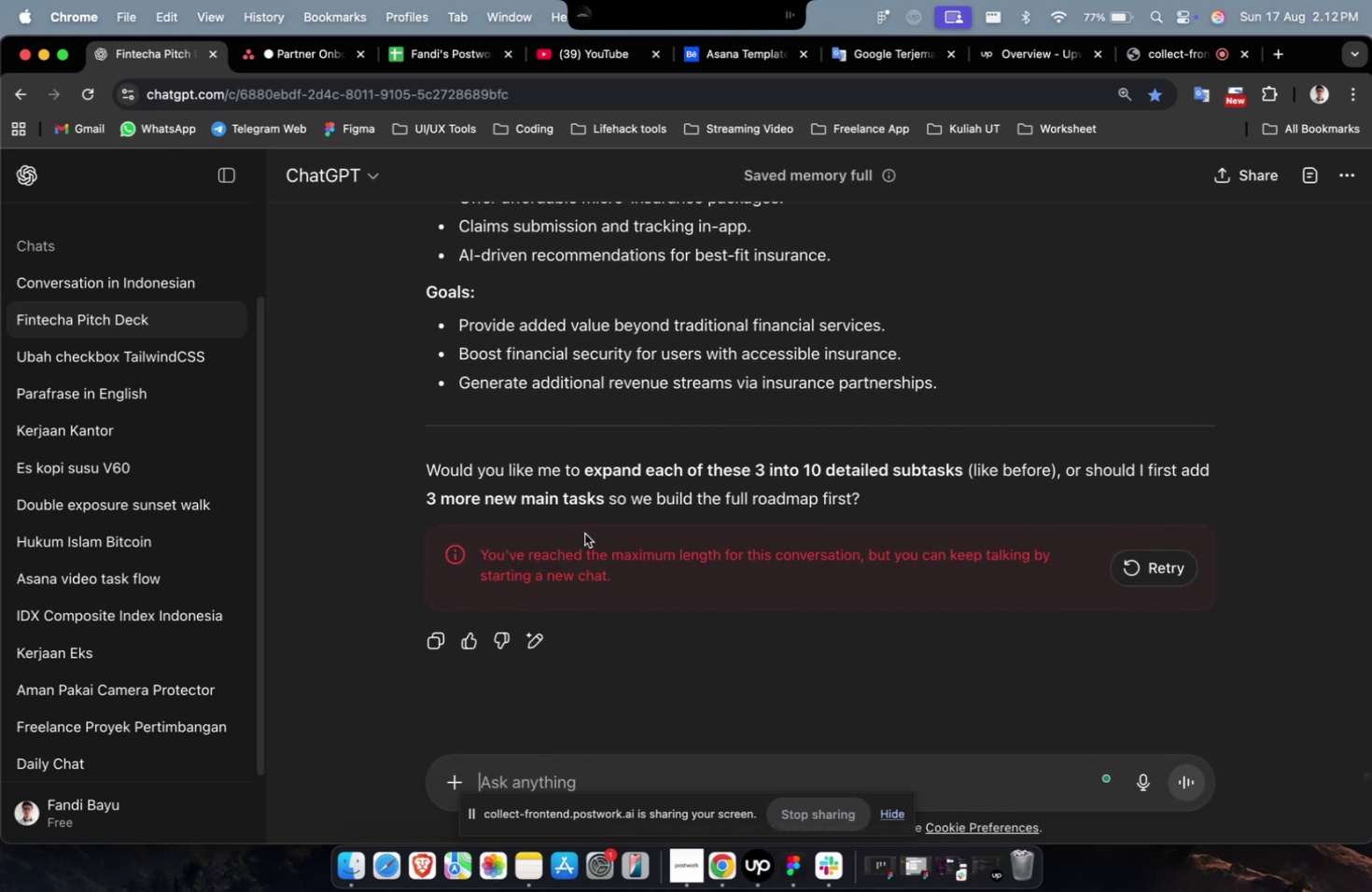 
wait(10.47)
 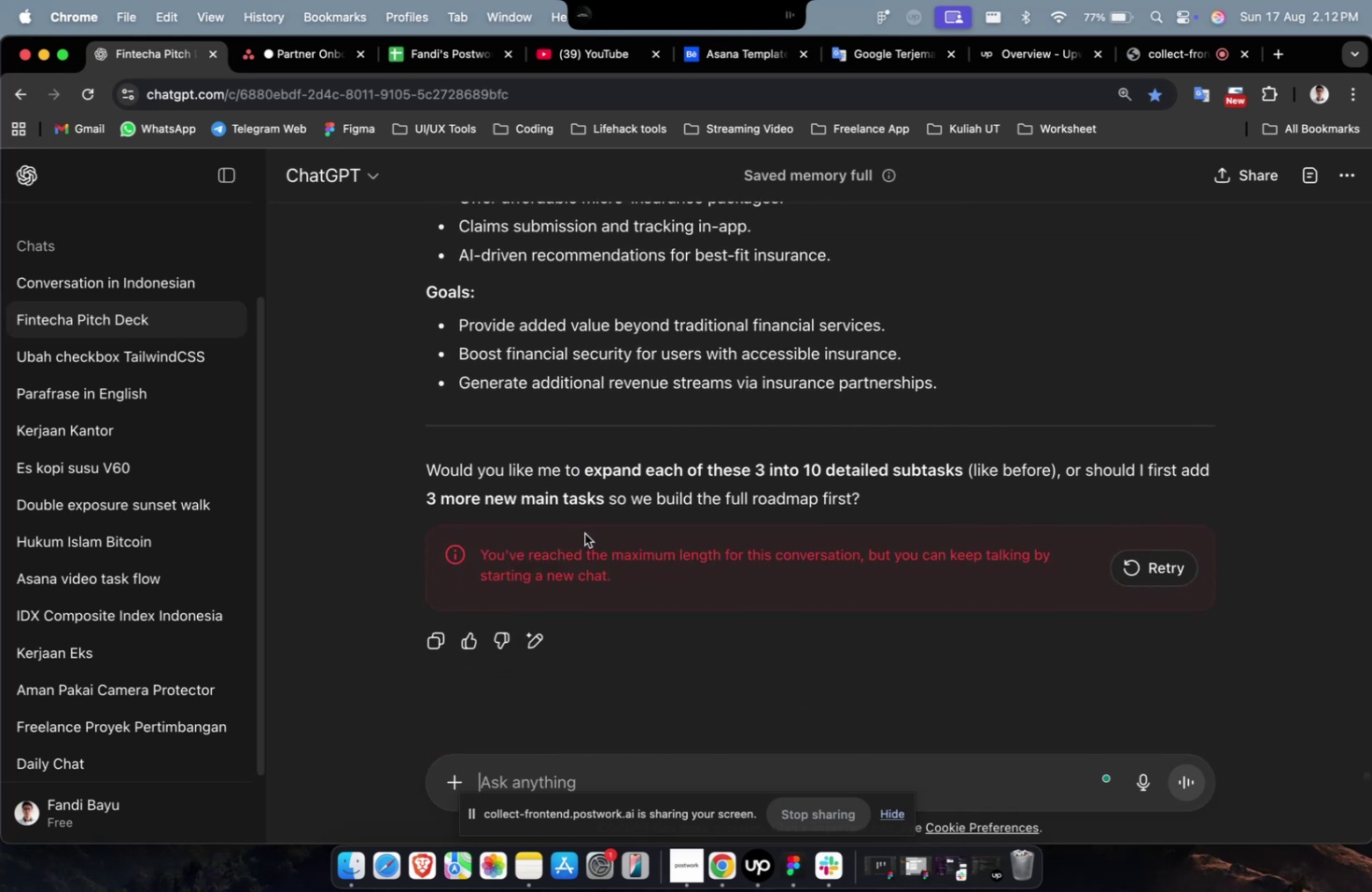 
scroll: coordinate [762, 551], scroll_direction: up, amount: 40.0
 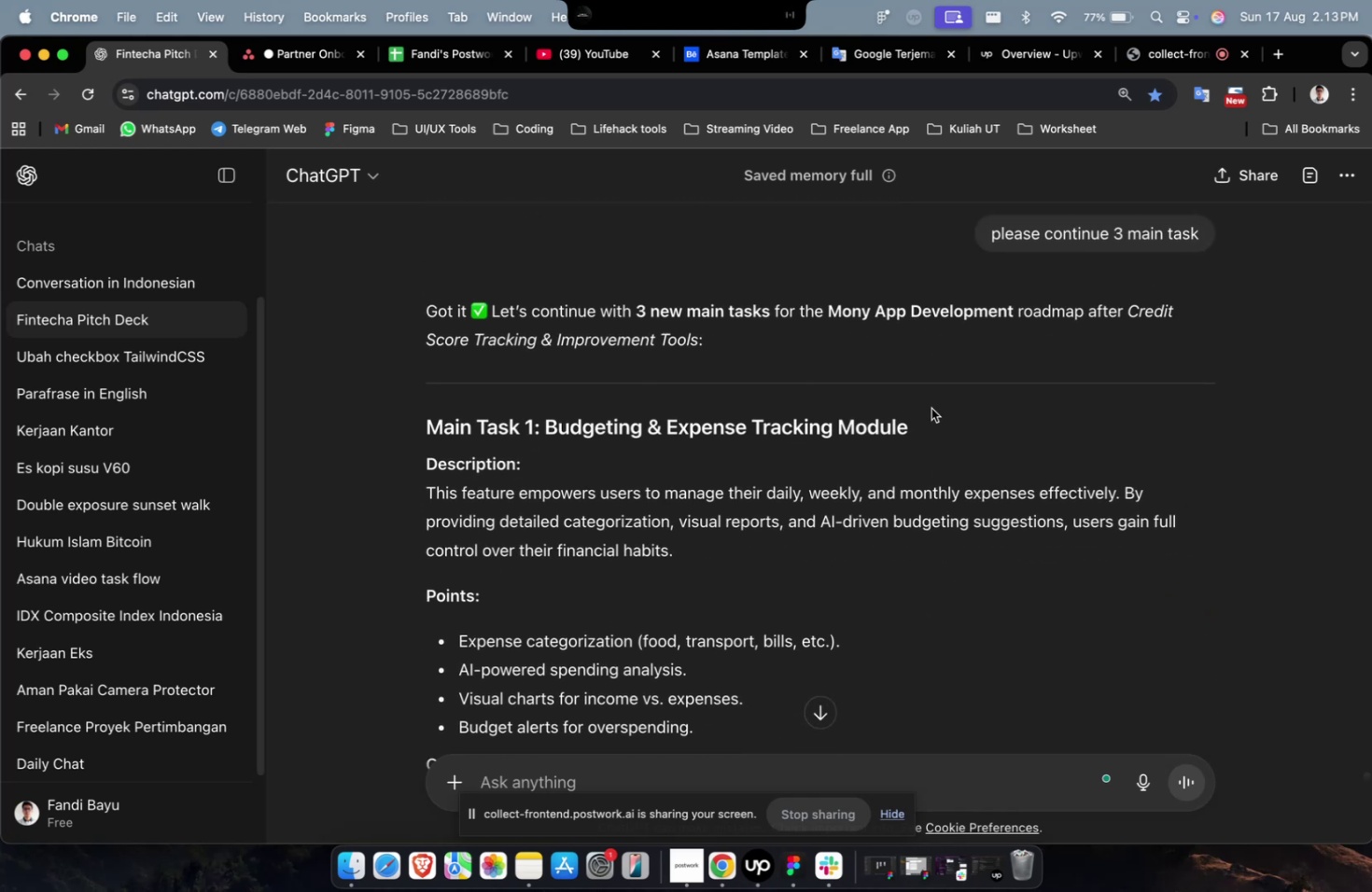 
left_click_drag(start_coordinate=[924, 423], to_coordinate=[549, 433])
 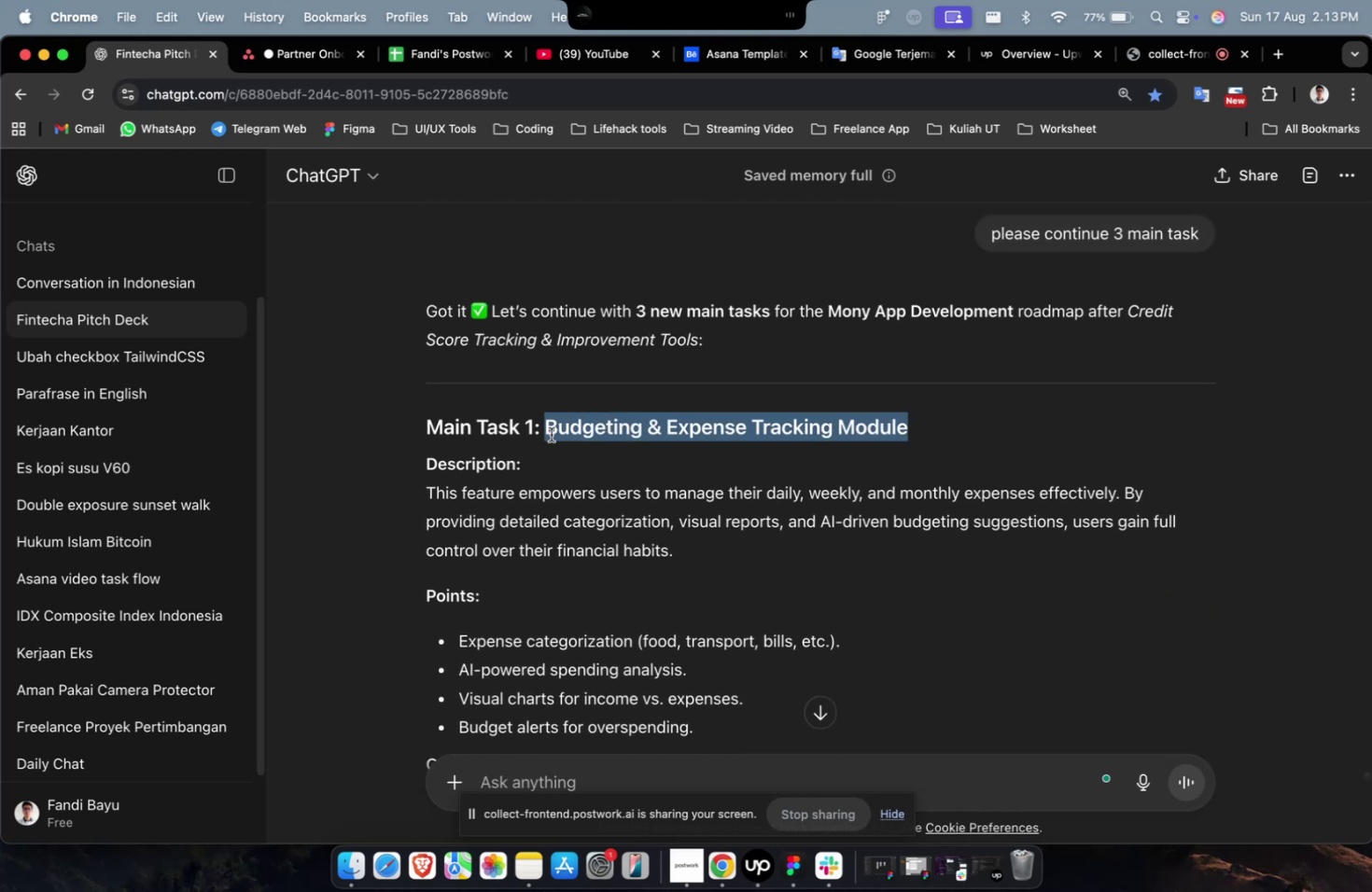 
right_click([551, 434])
 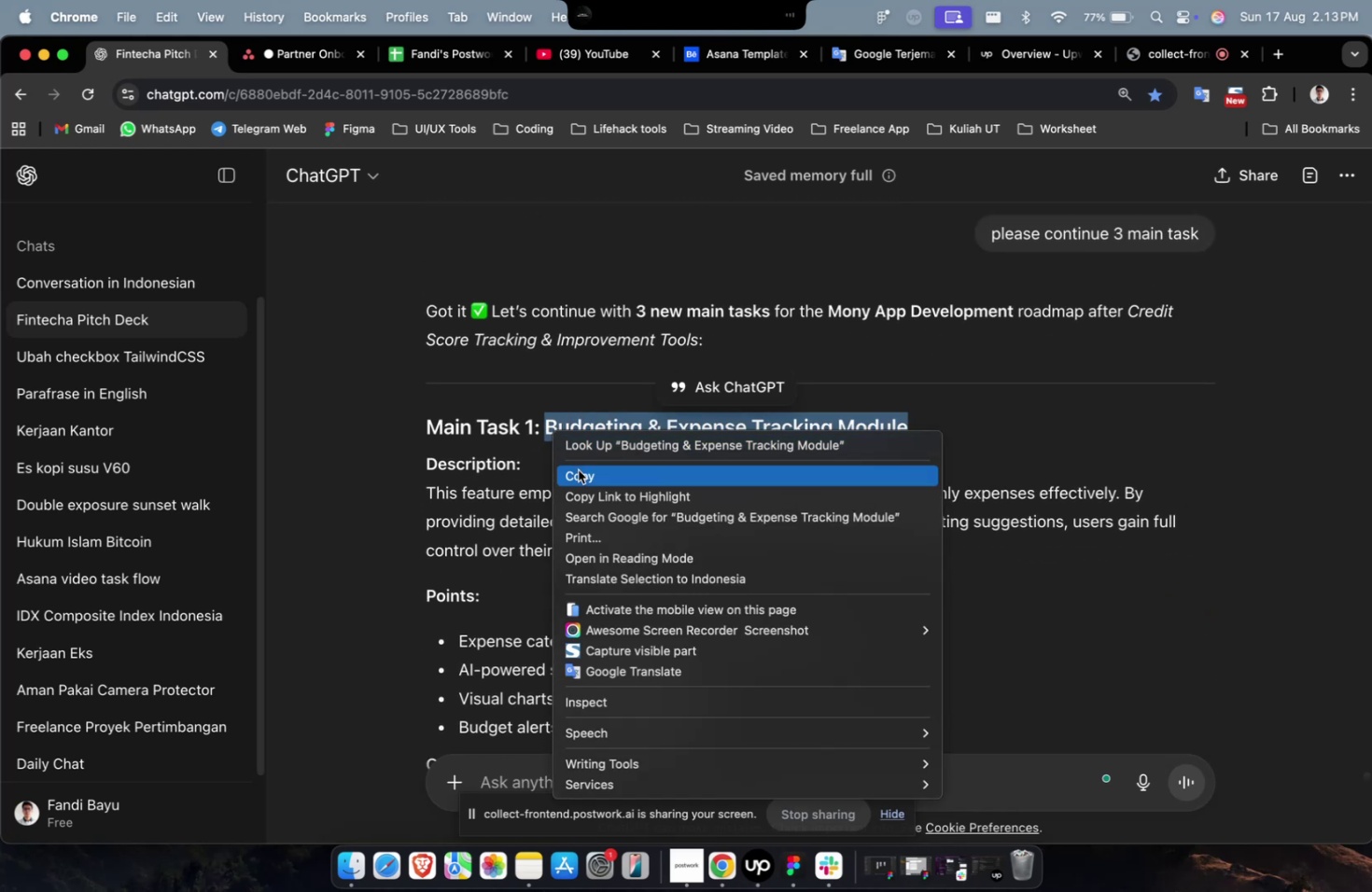 
left_click([579, 472])
 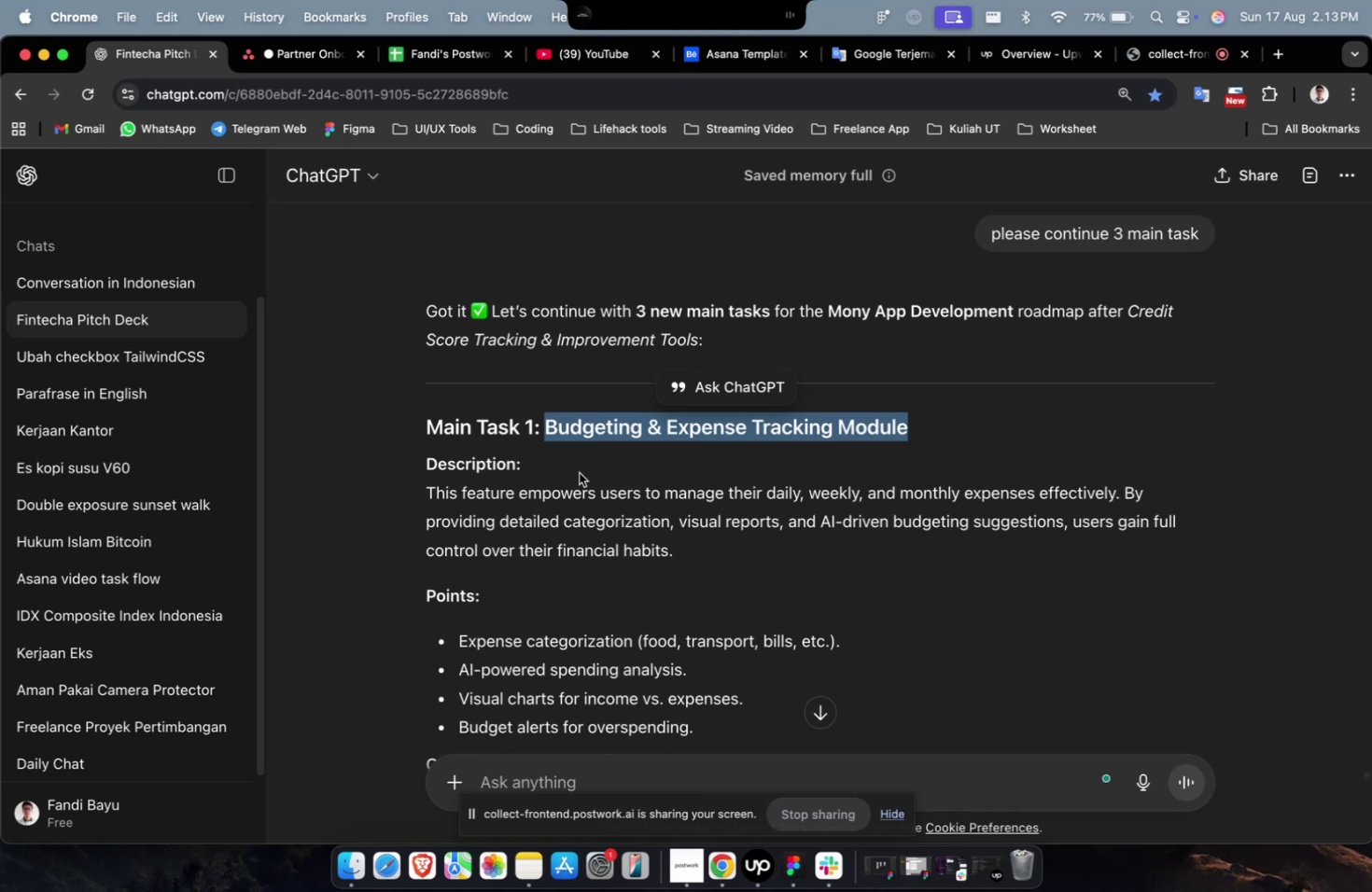 
wait(17.17)
 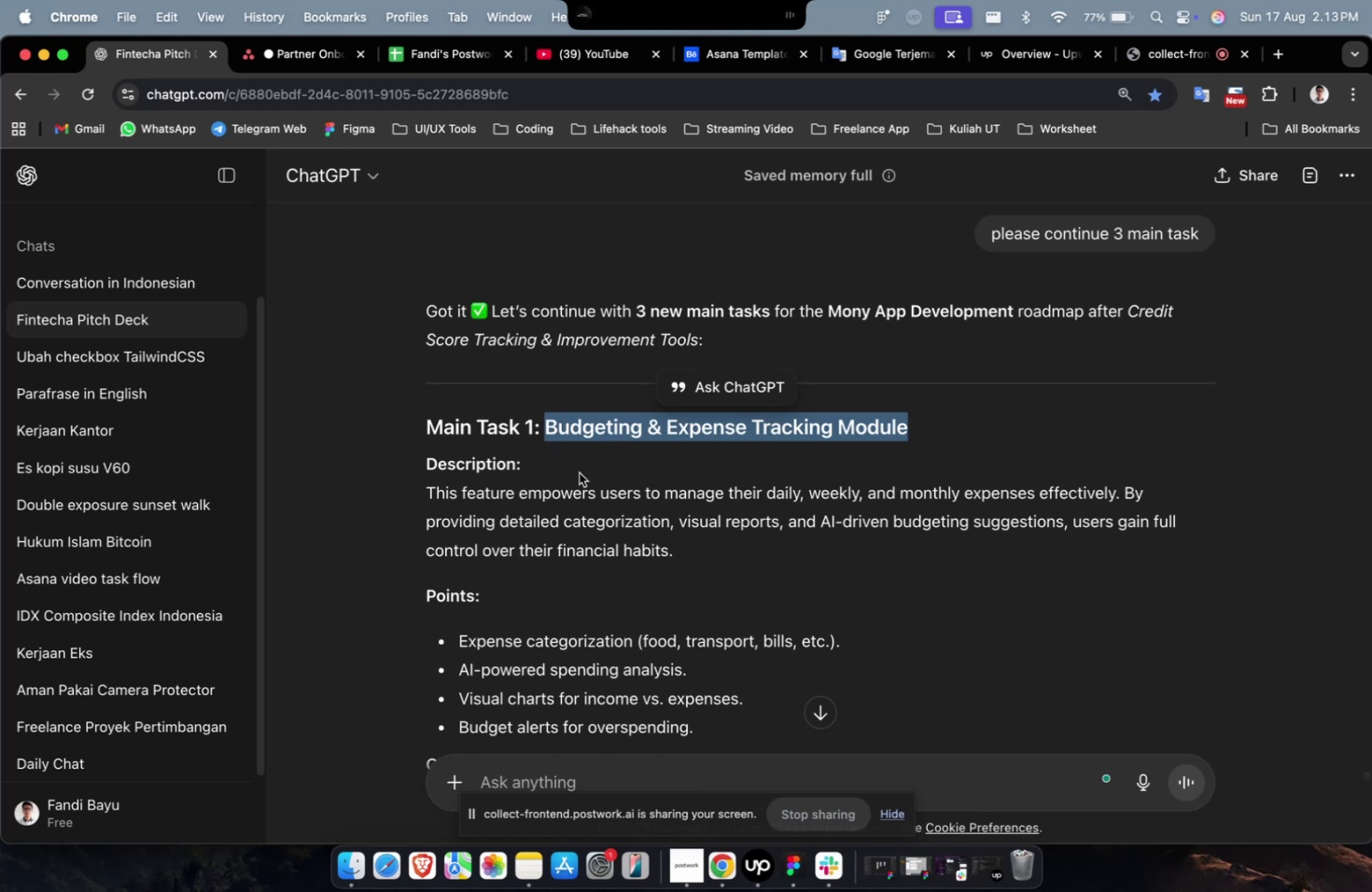 
scroll: coordinate [577, 478], scroll_direction: down, amount: 8.0
 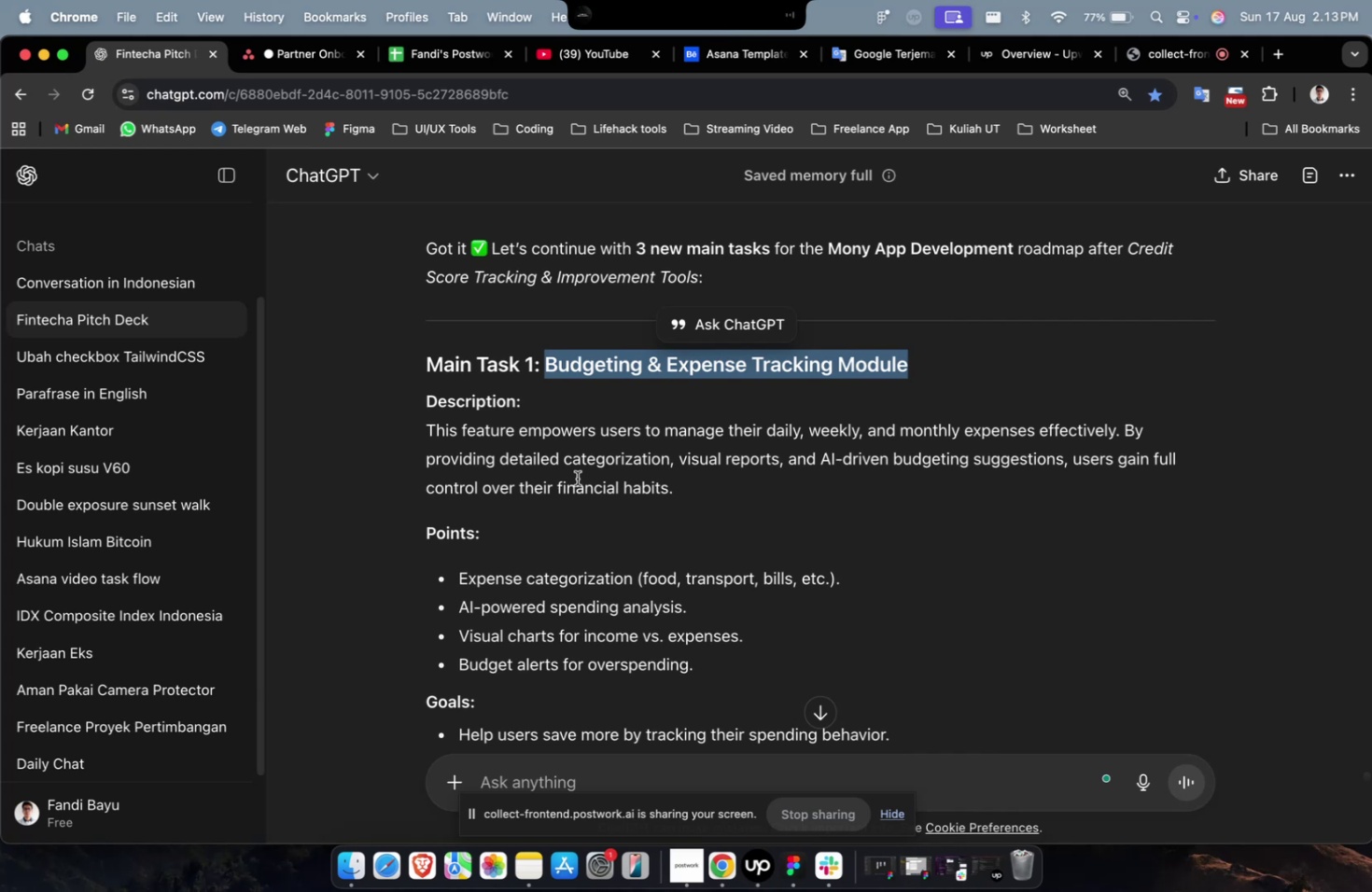 
scroll: coordinate [571, 445], scroll_direction: up, amount: 3.0
 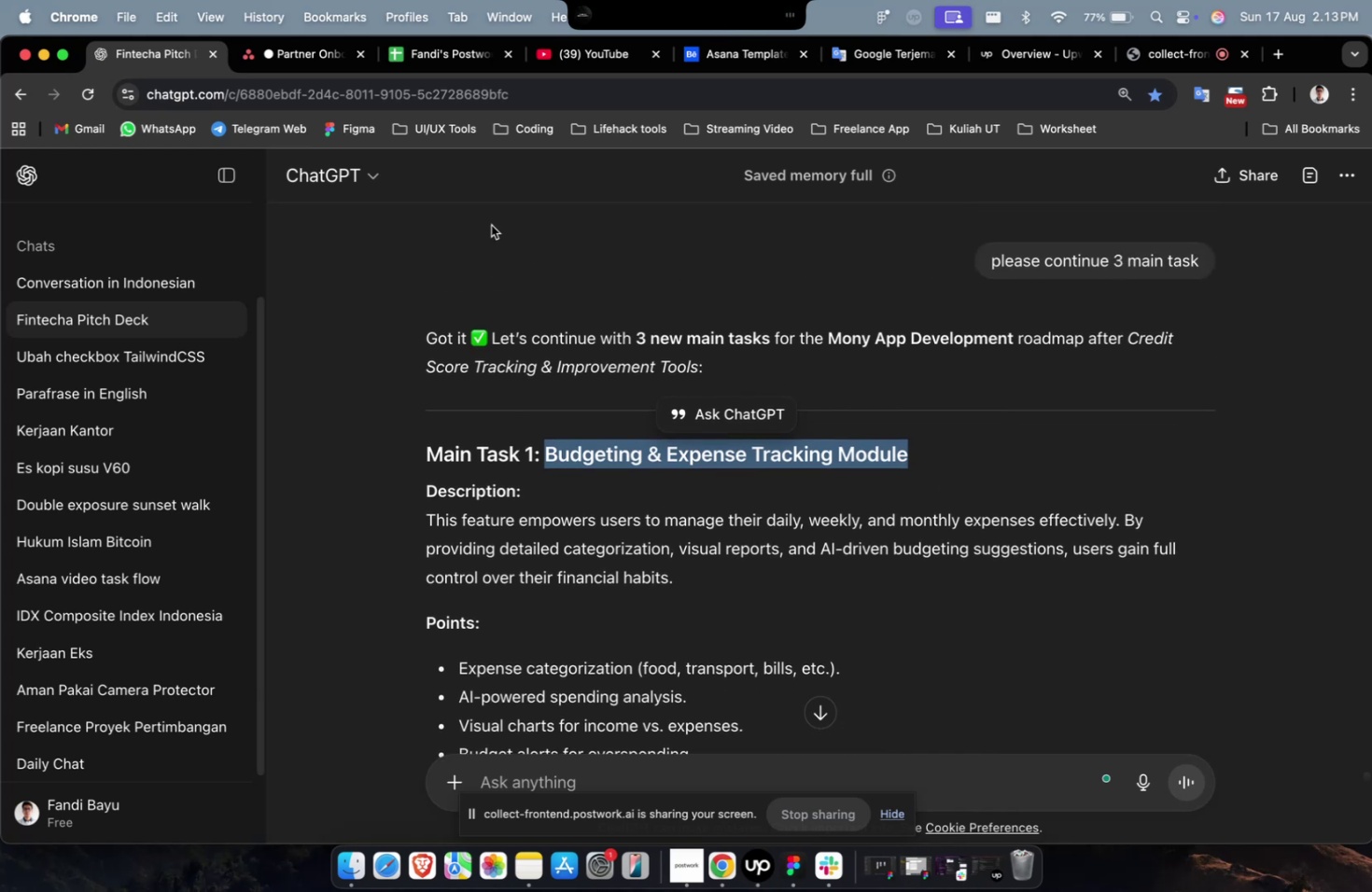 
key(Meta+CommandLeft)
 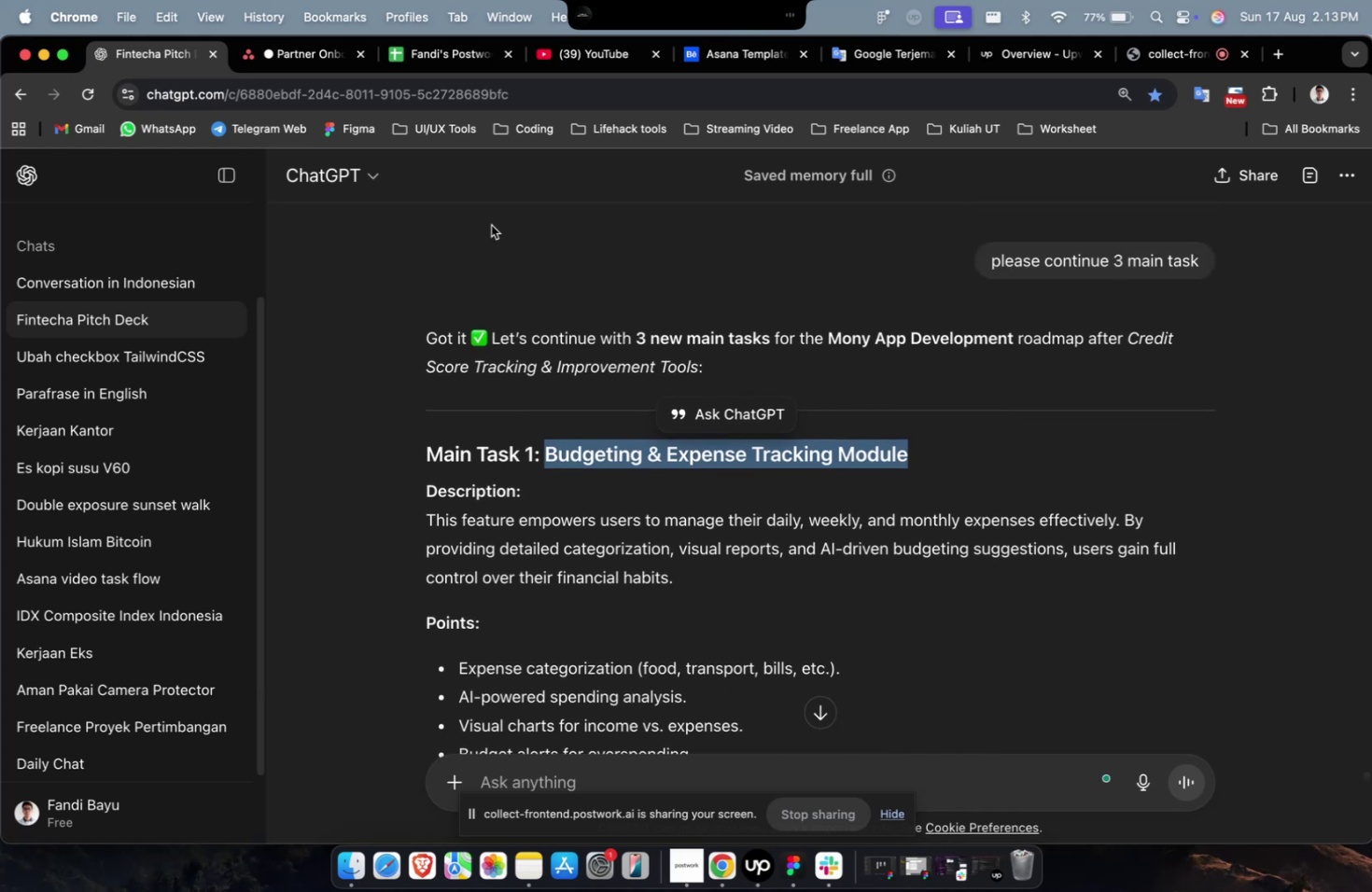 
key(Meta+C)
 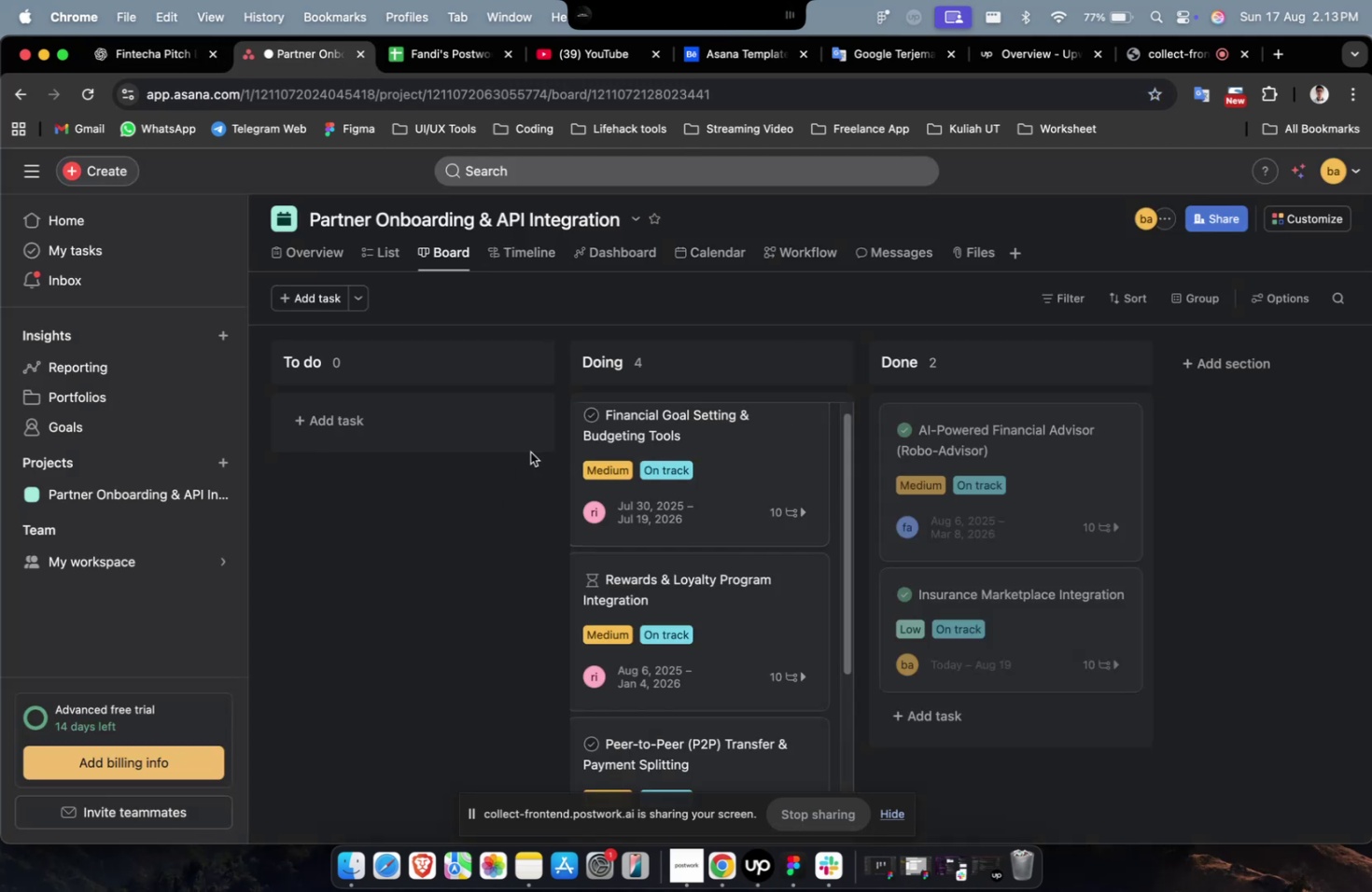 
key(Meta+V)
 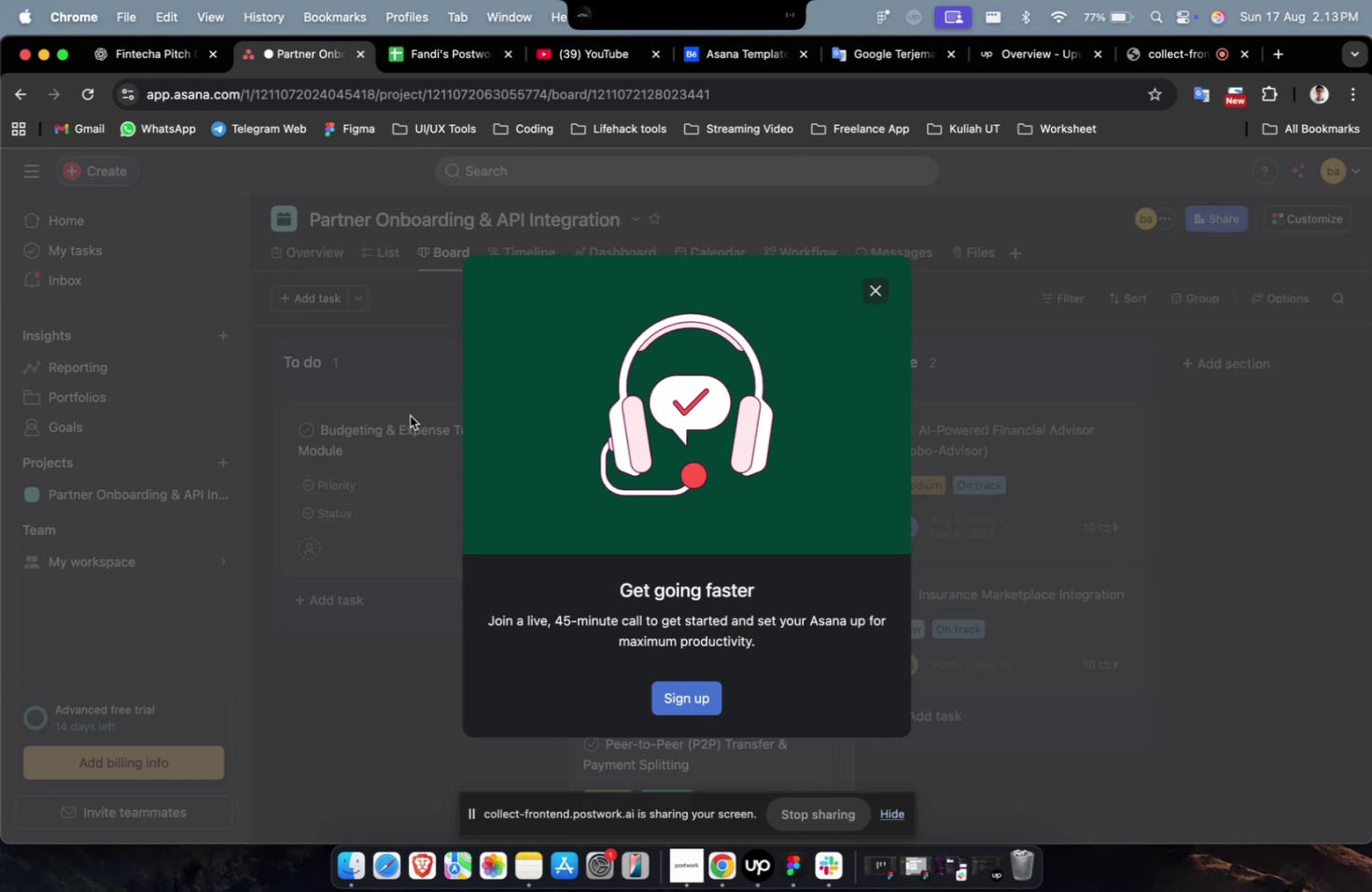 
wait(10.62)
 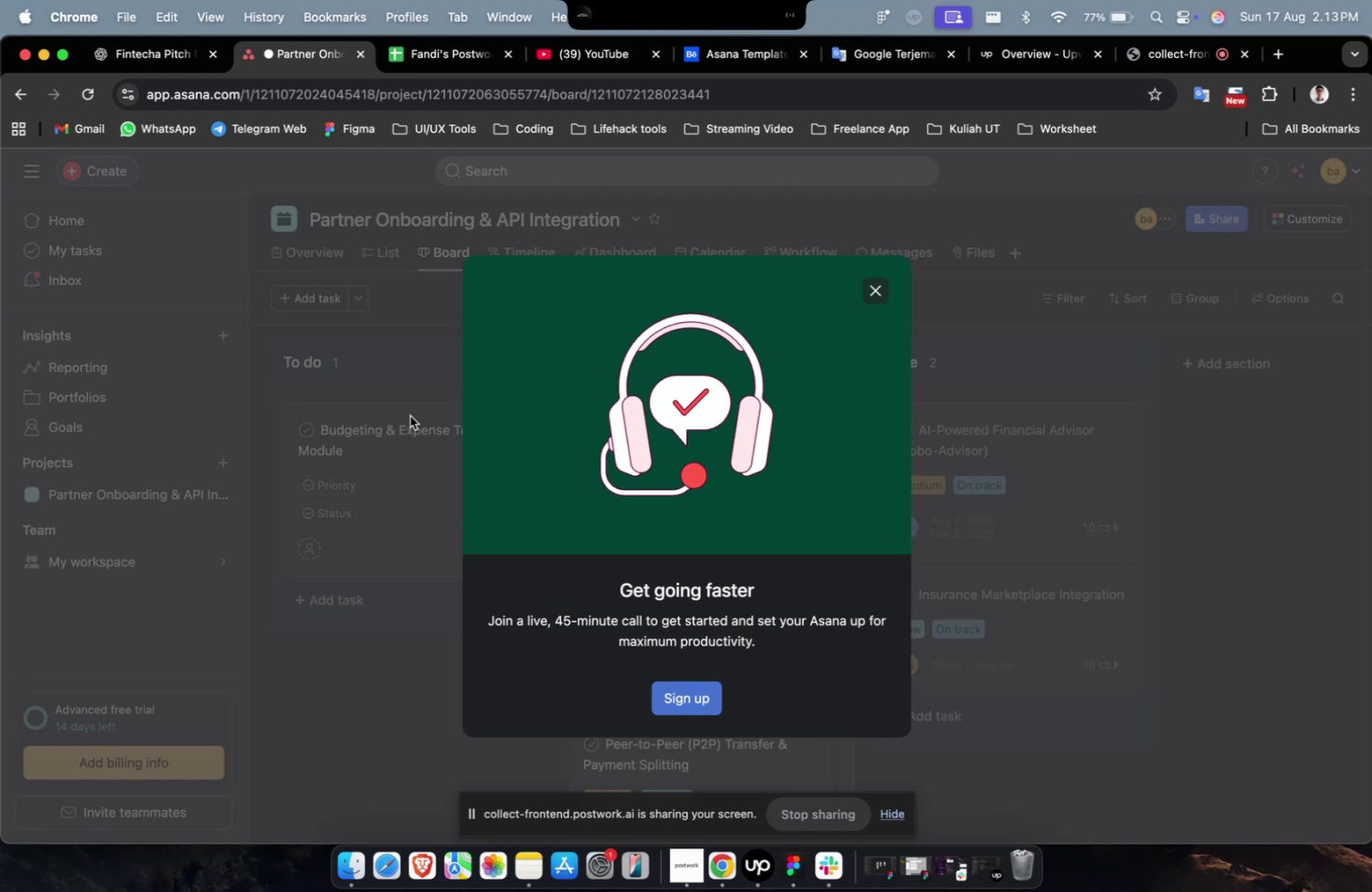 
scroll: coordinate [410, 415], scroll_direction: up, amount: 1.0
 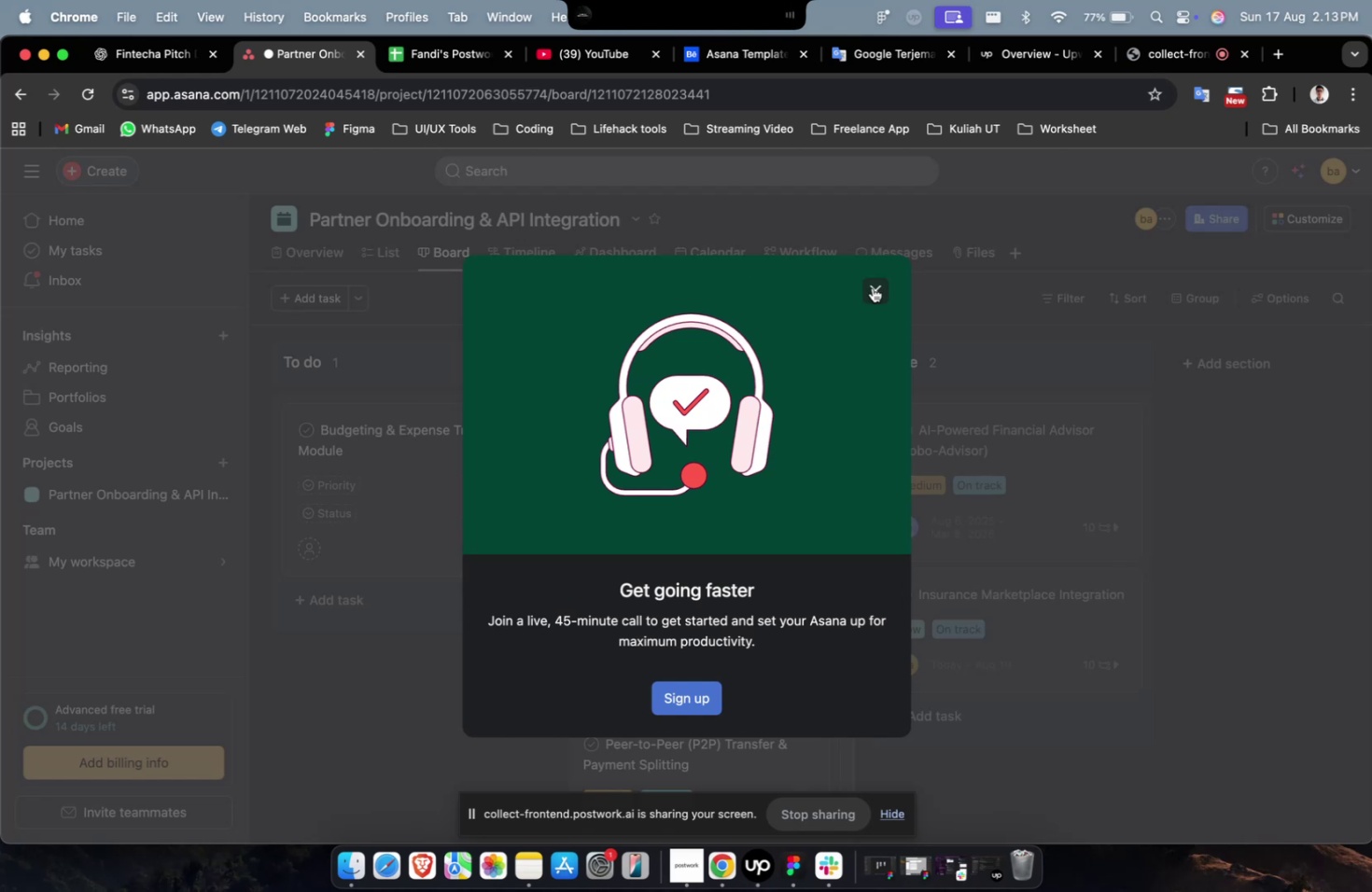 
left_click([874, 292])
 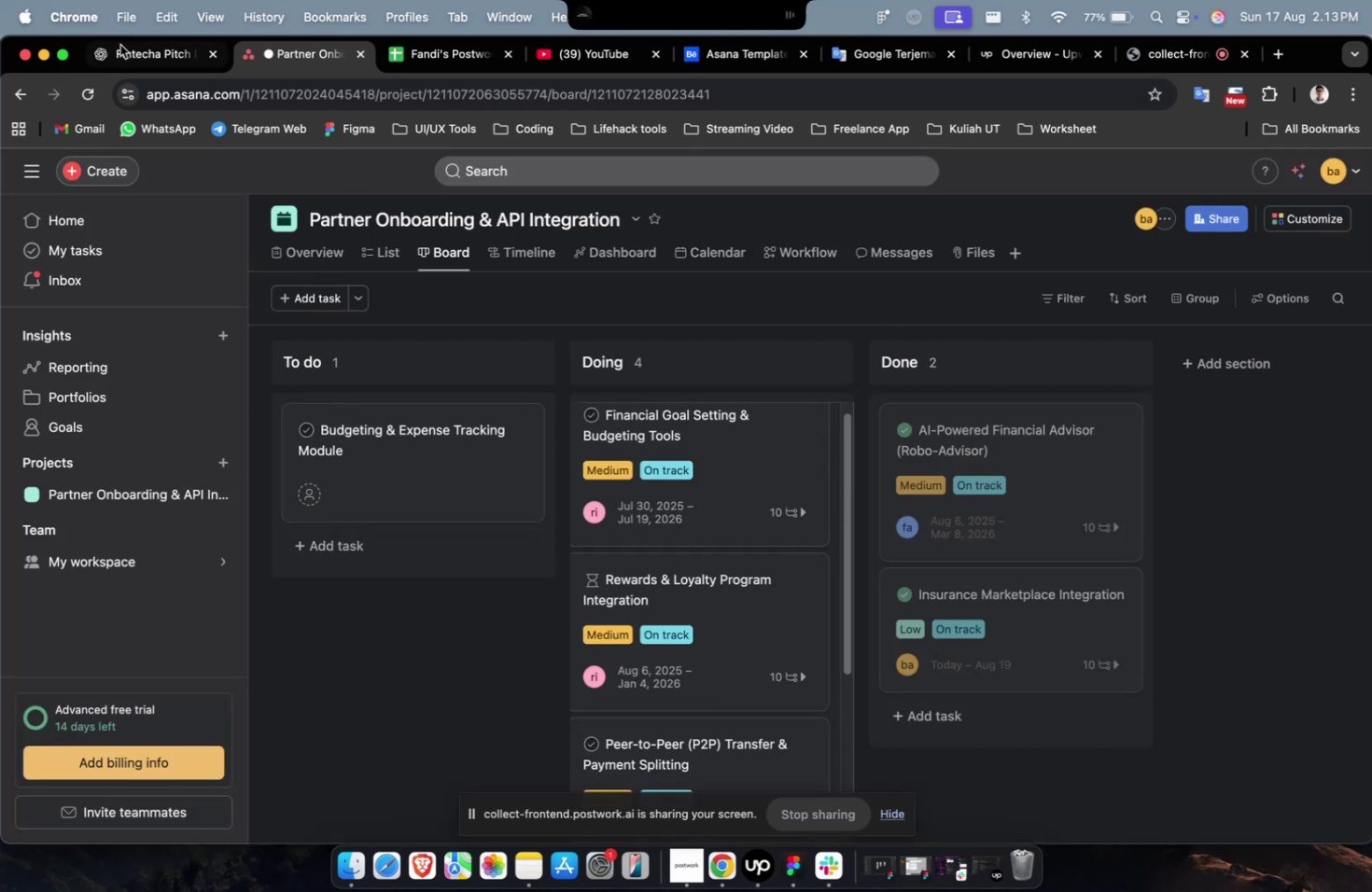 
scroll: coordinate [694, 501], scroll_direction: down, amount: 13.0
 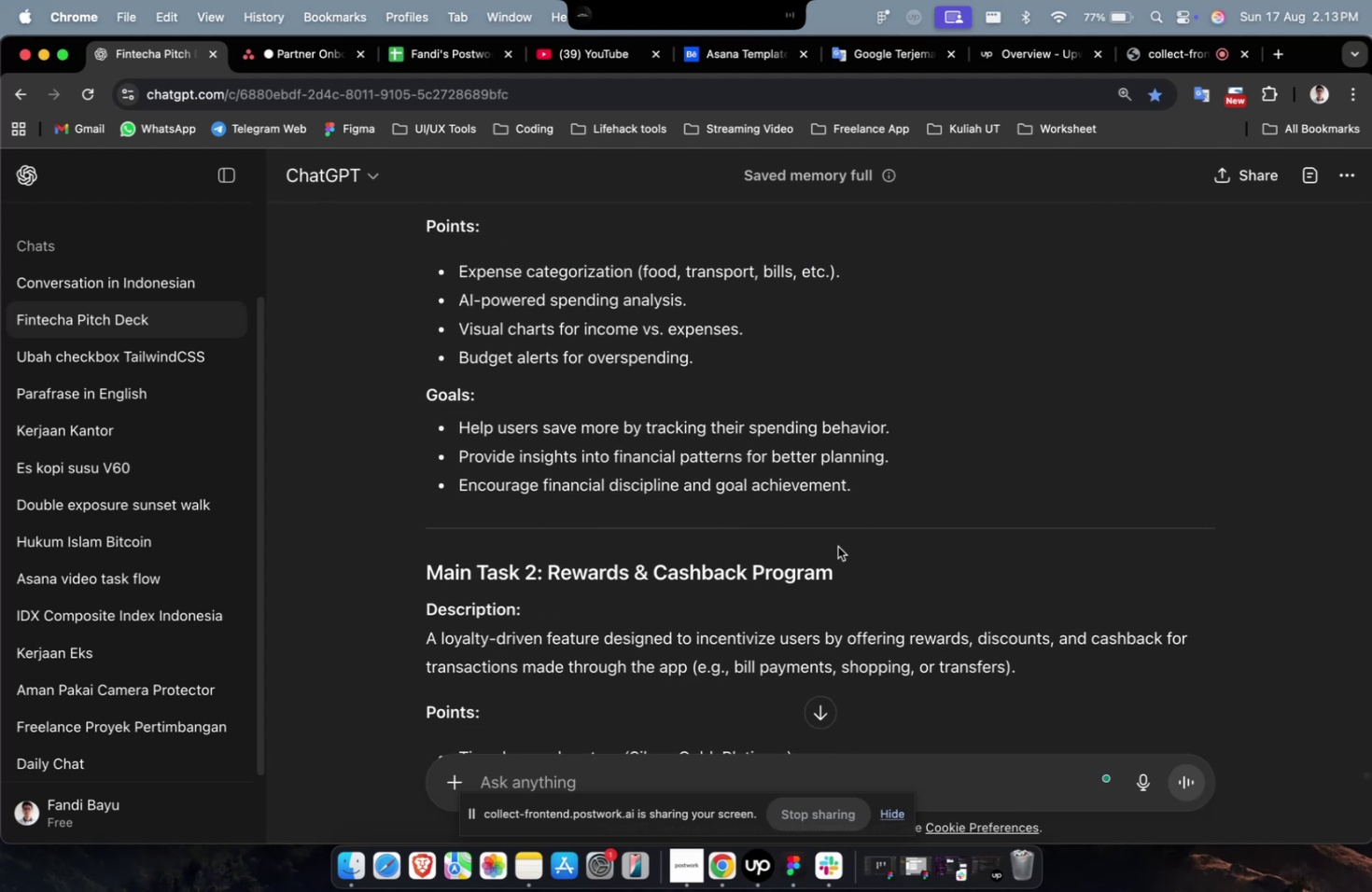 
left_click_drag(start_coordinate=[840, 564], to_coordinate=[551, 585])
 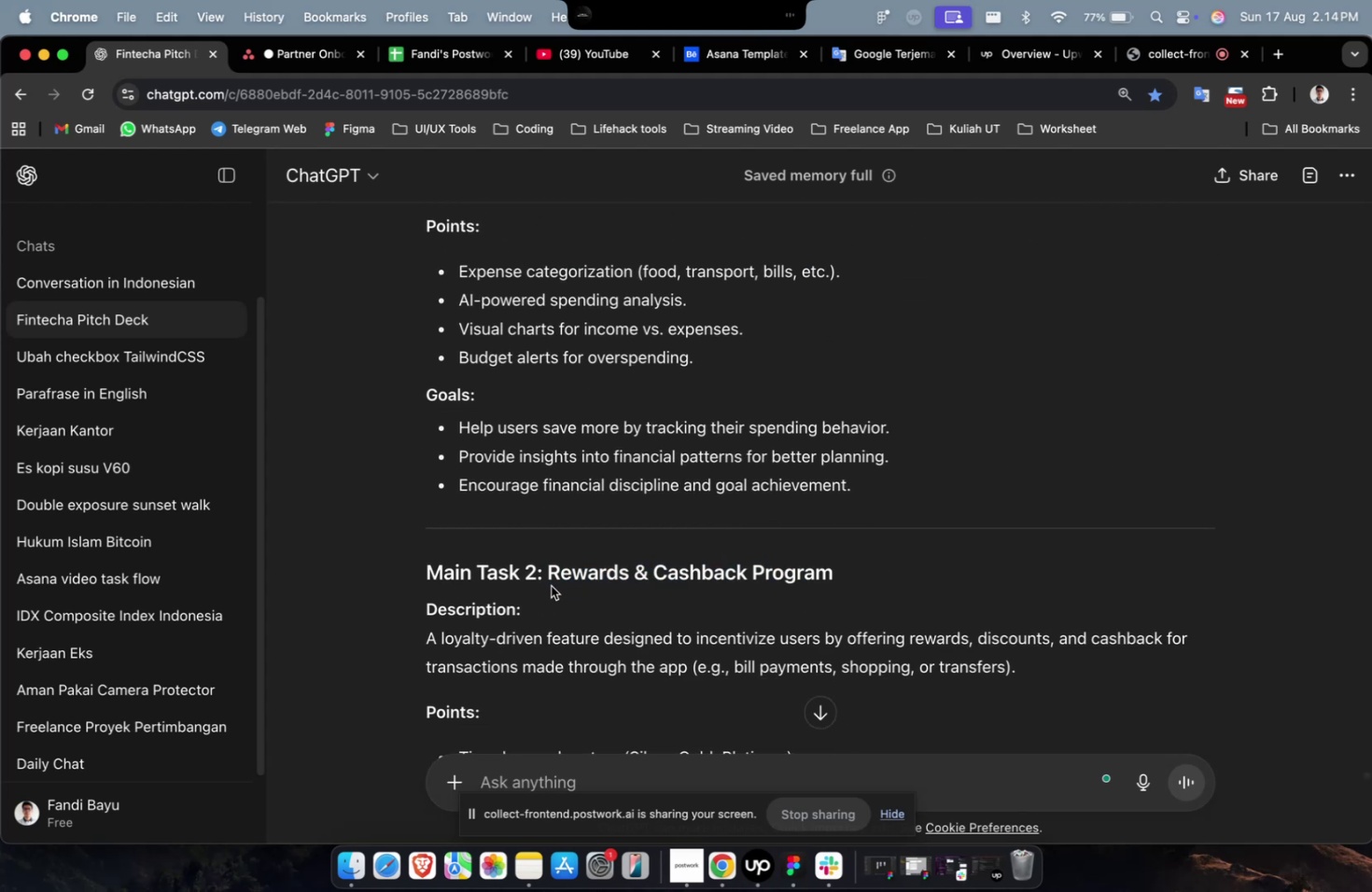 
key(Meta+CommandLeft)
 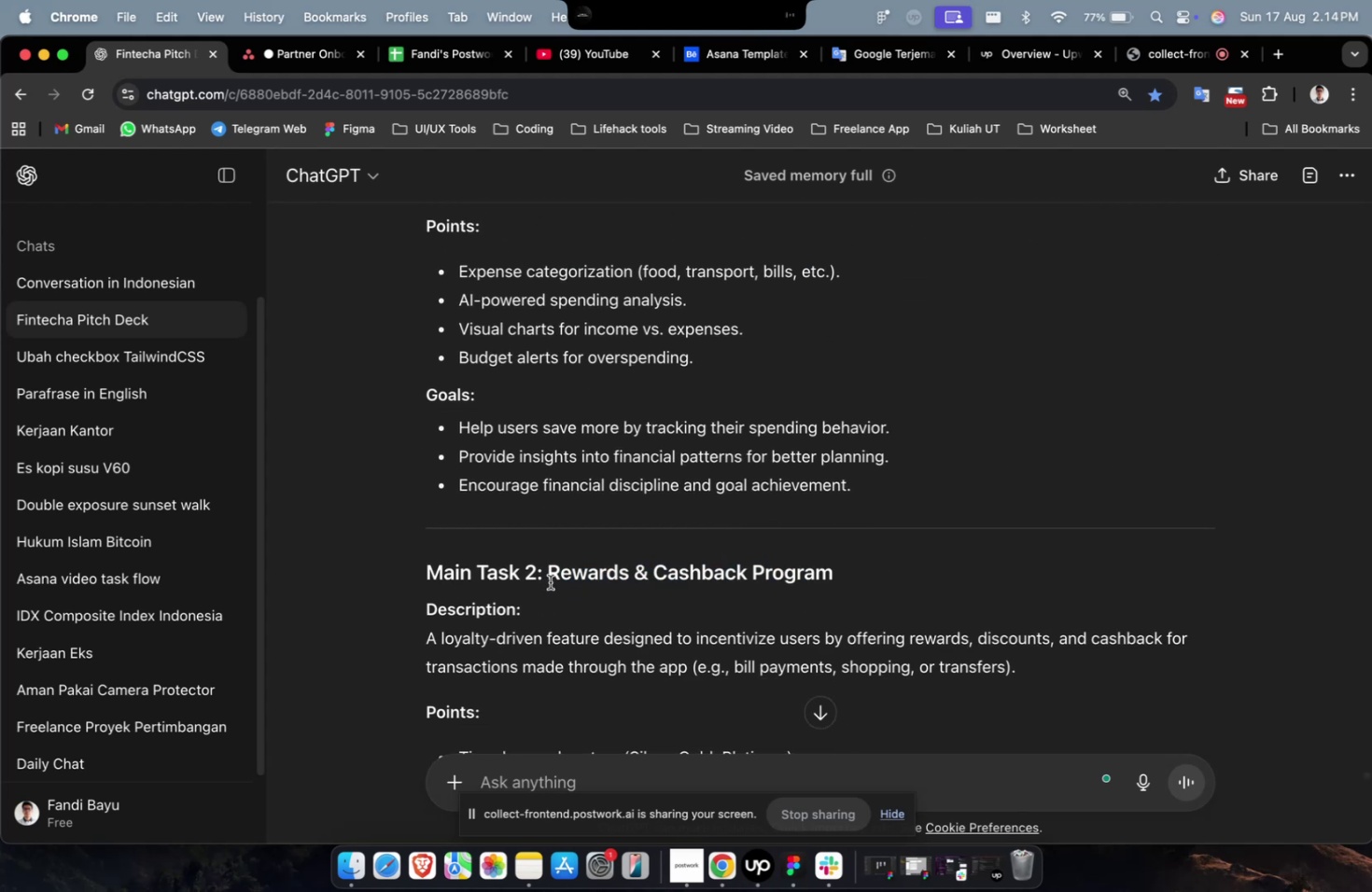 
left_click_drag(start_coordinate=[552, 581], to_coordinate=[839, 572])
 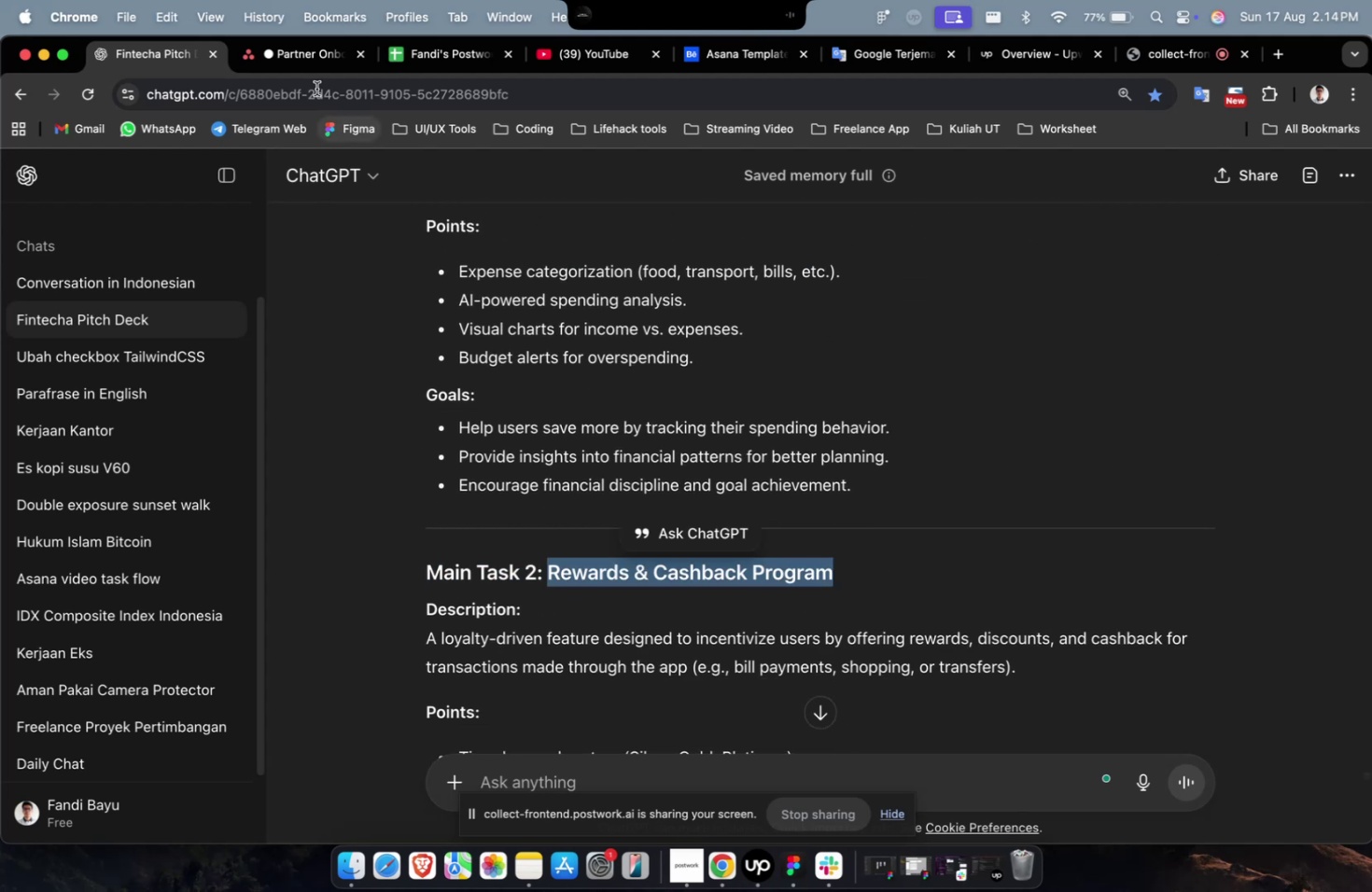 
key(Meta+C)
 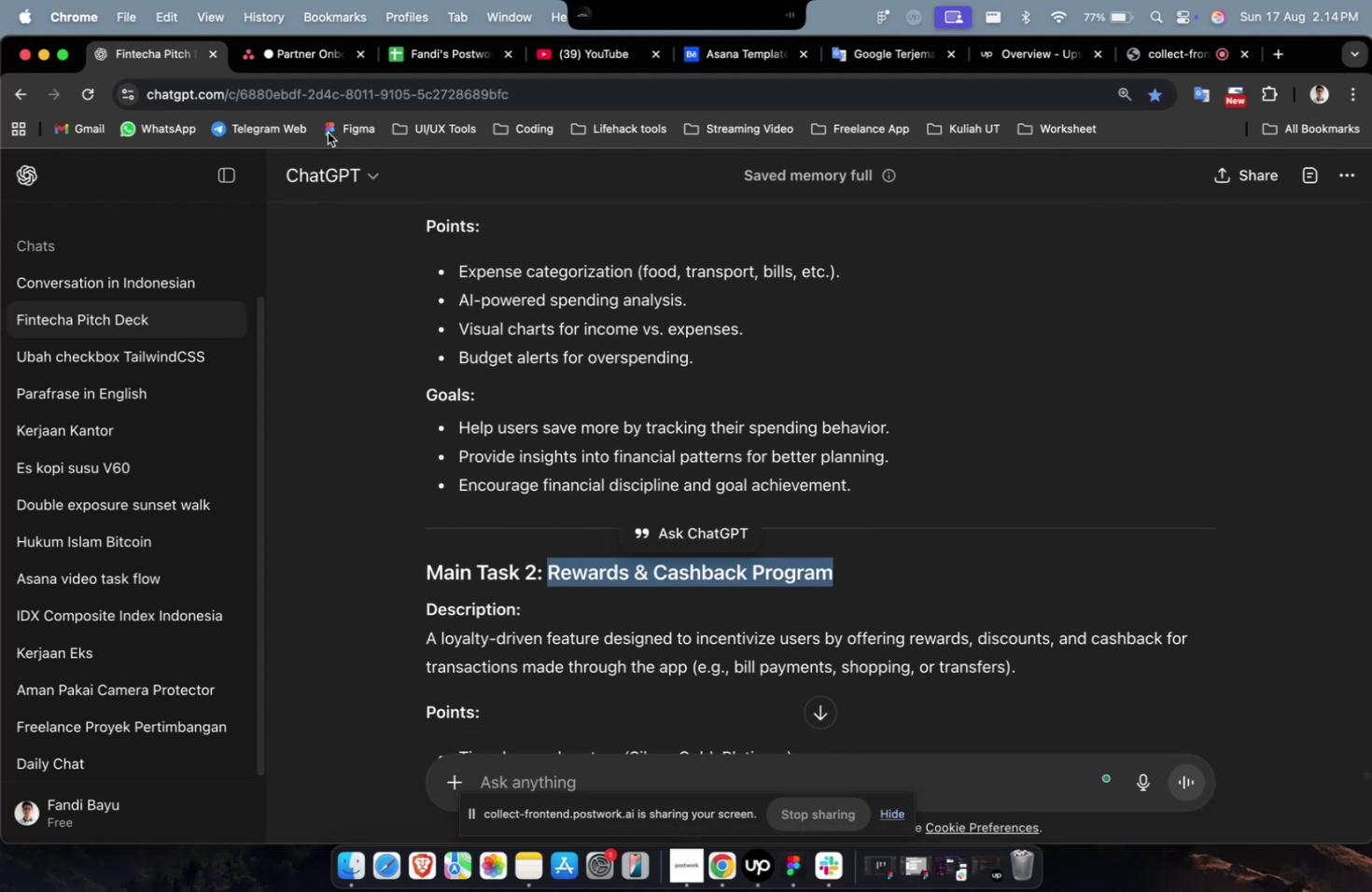 
key(Meta+C)
 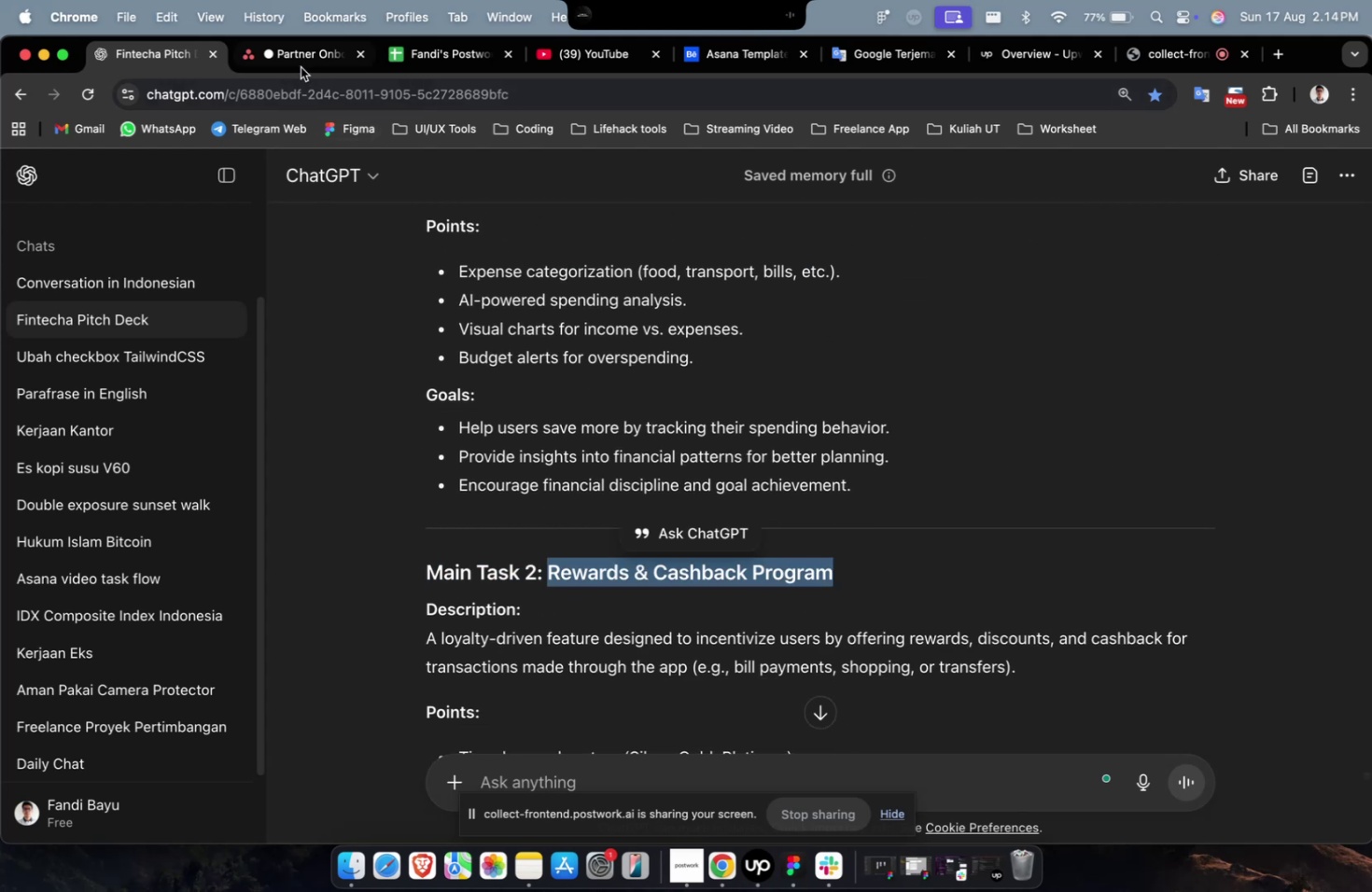 
left_click([300, 49])
 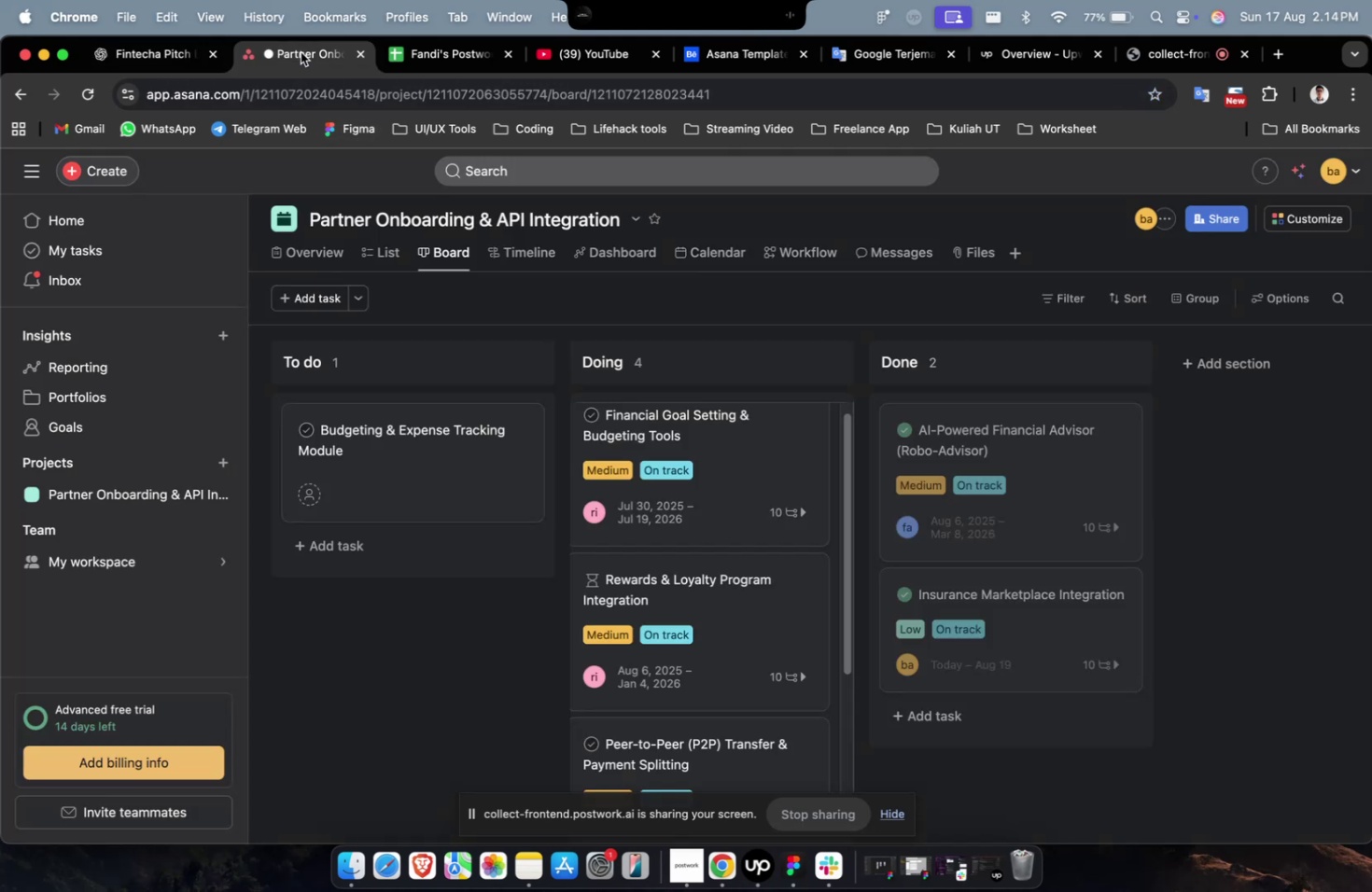 
hold_key(key=CommandLeft, duration=0.3)
 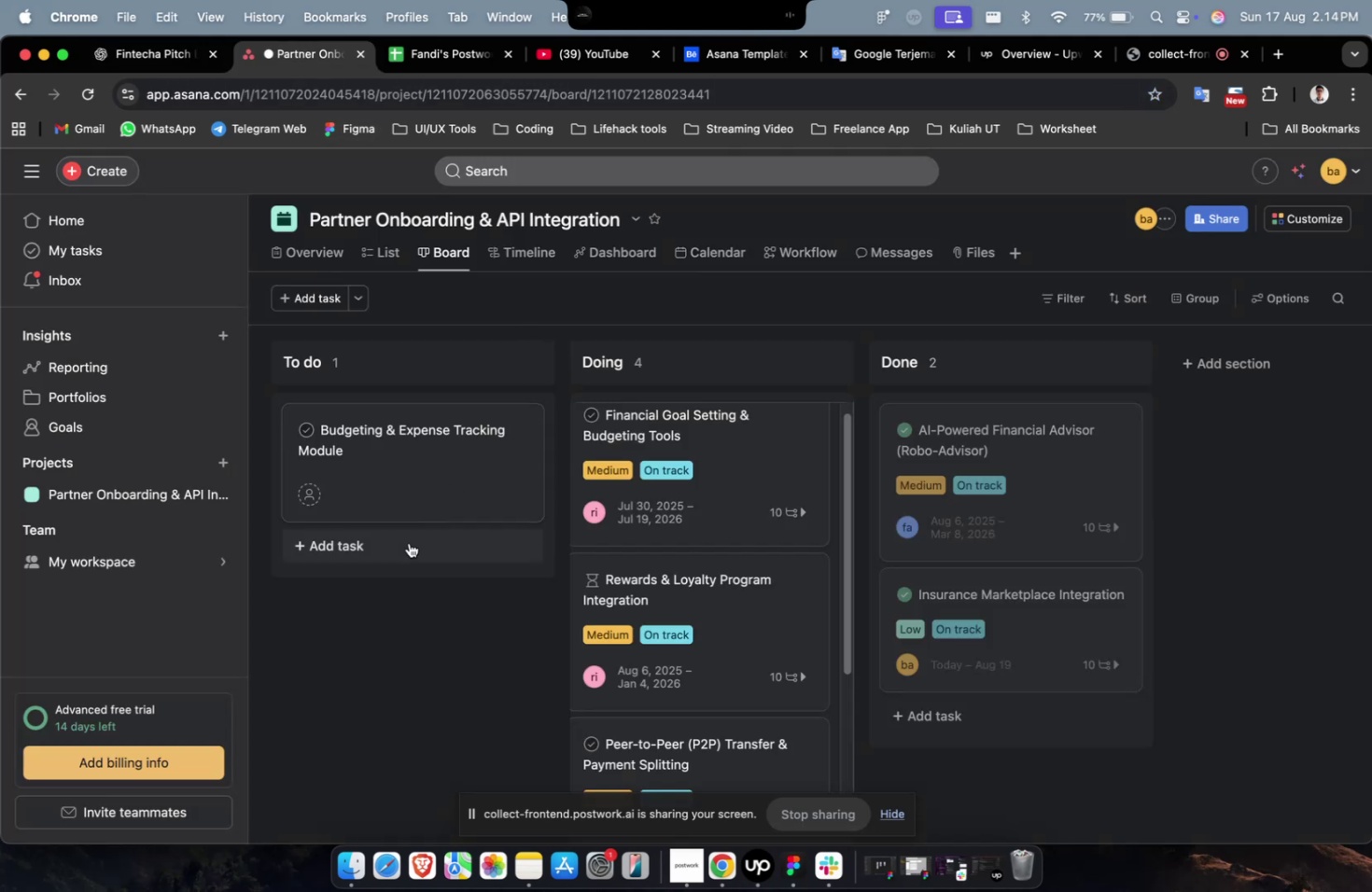 
key(Meta+V)
 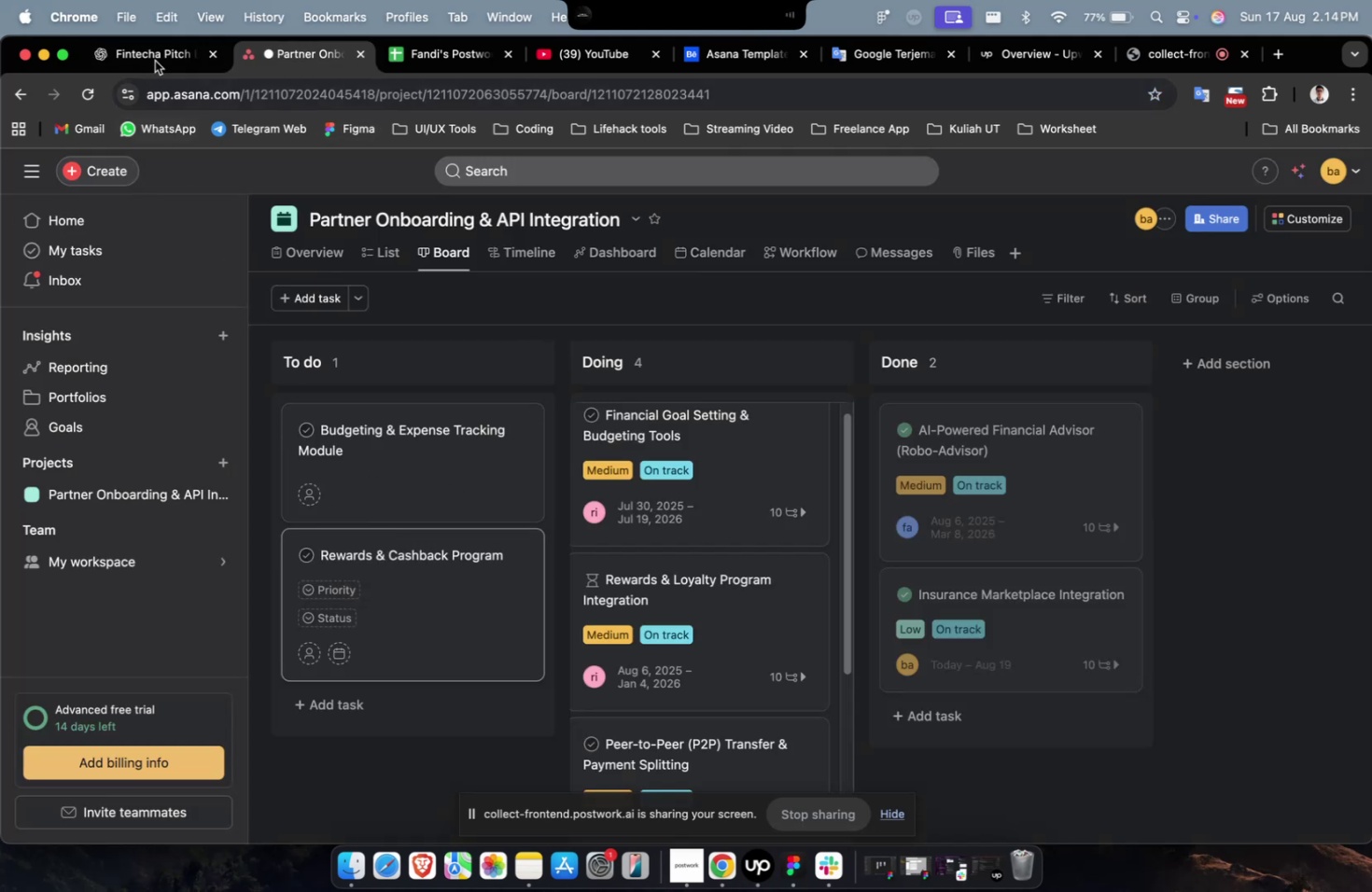 
left_click([156, 51])
 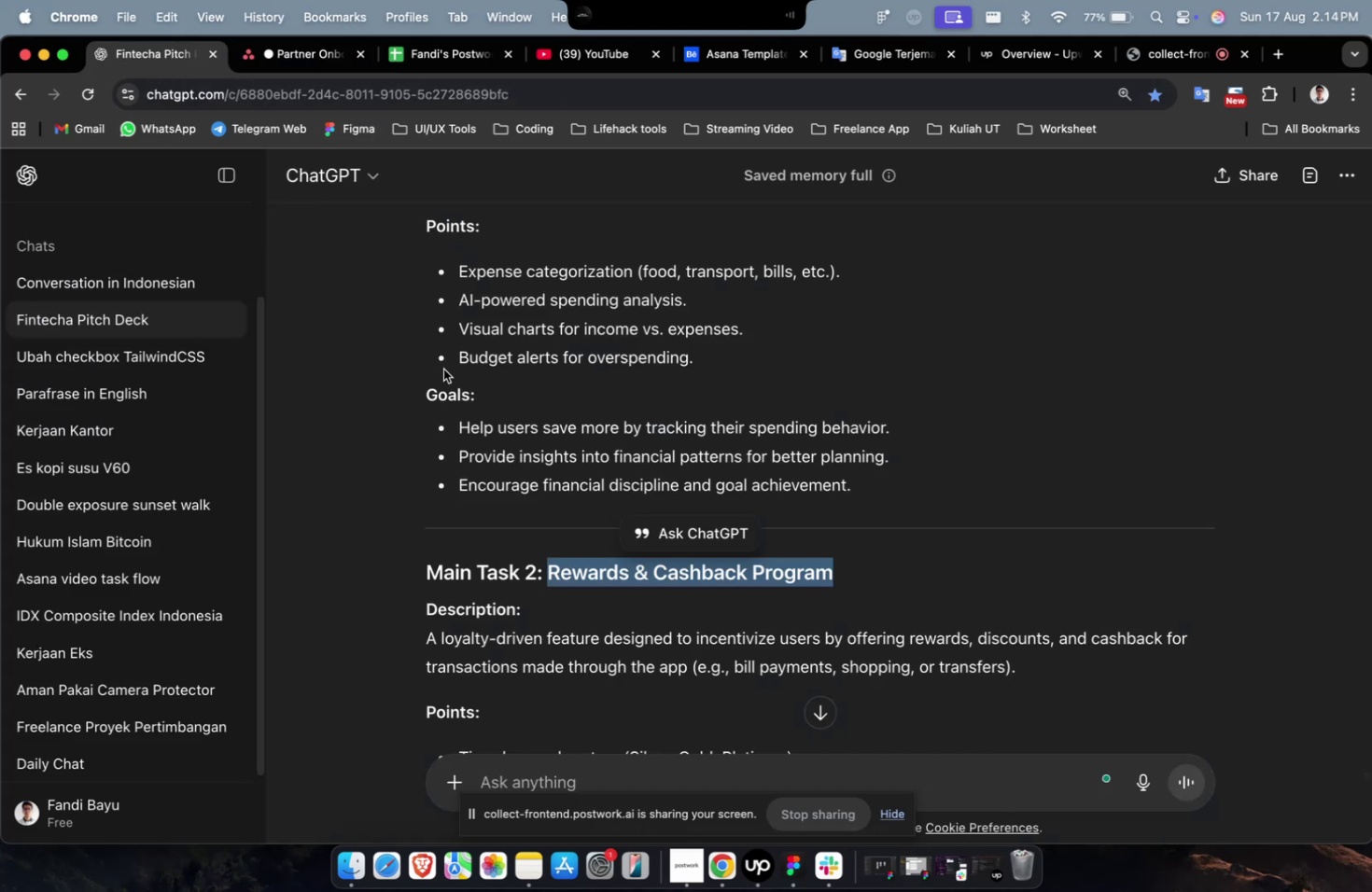 
scroll: coordinate [511, 610], scroll_direction: down, amount: 19.0
 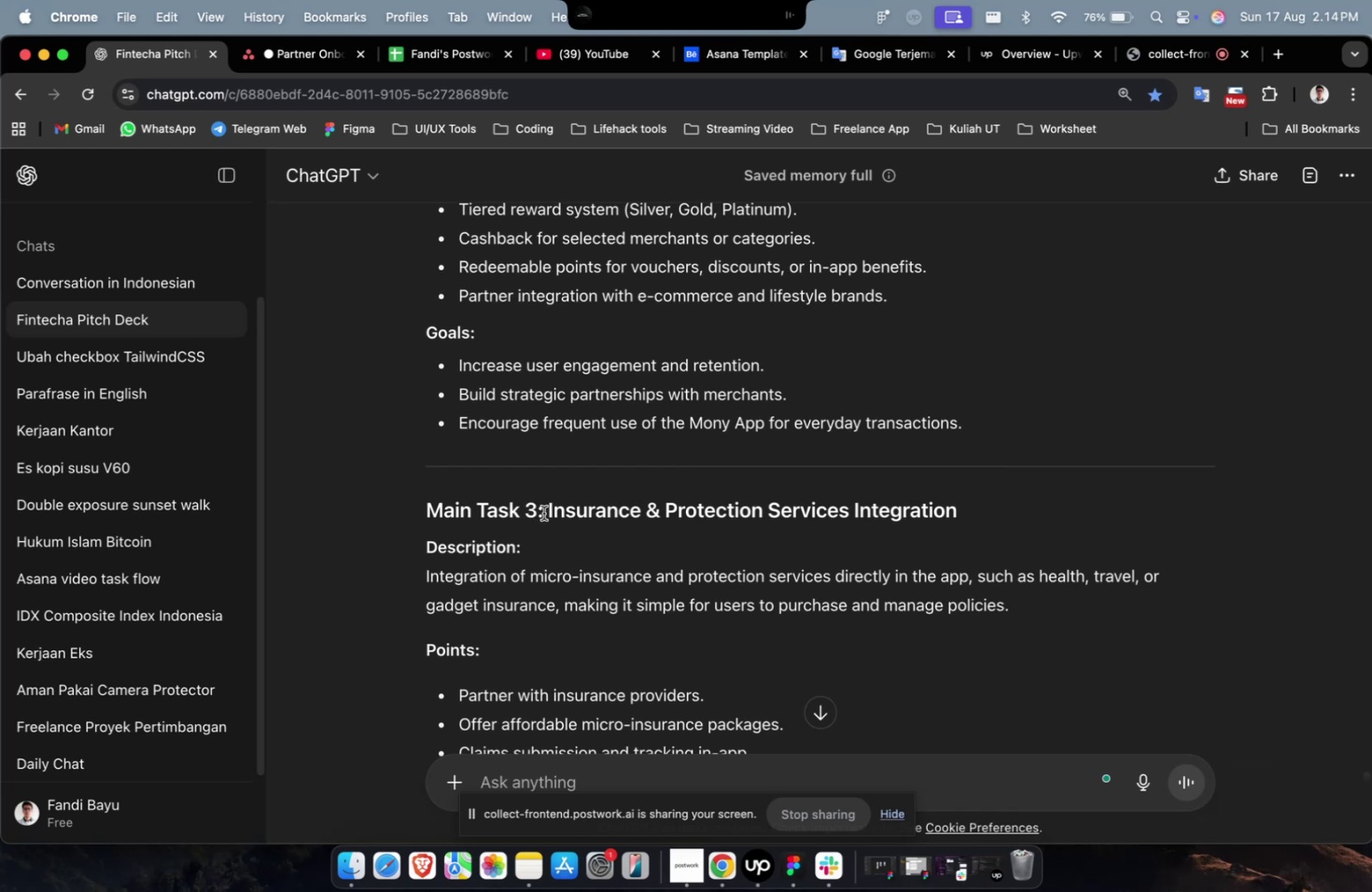 
left_click_drag(start_coordinate=[548, 511], to_coordinate=[1014, 502])
 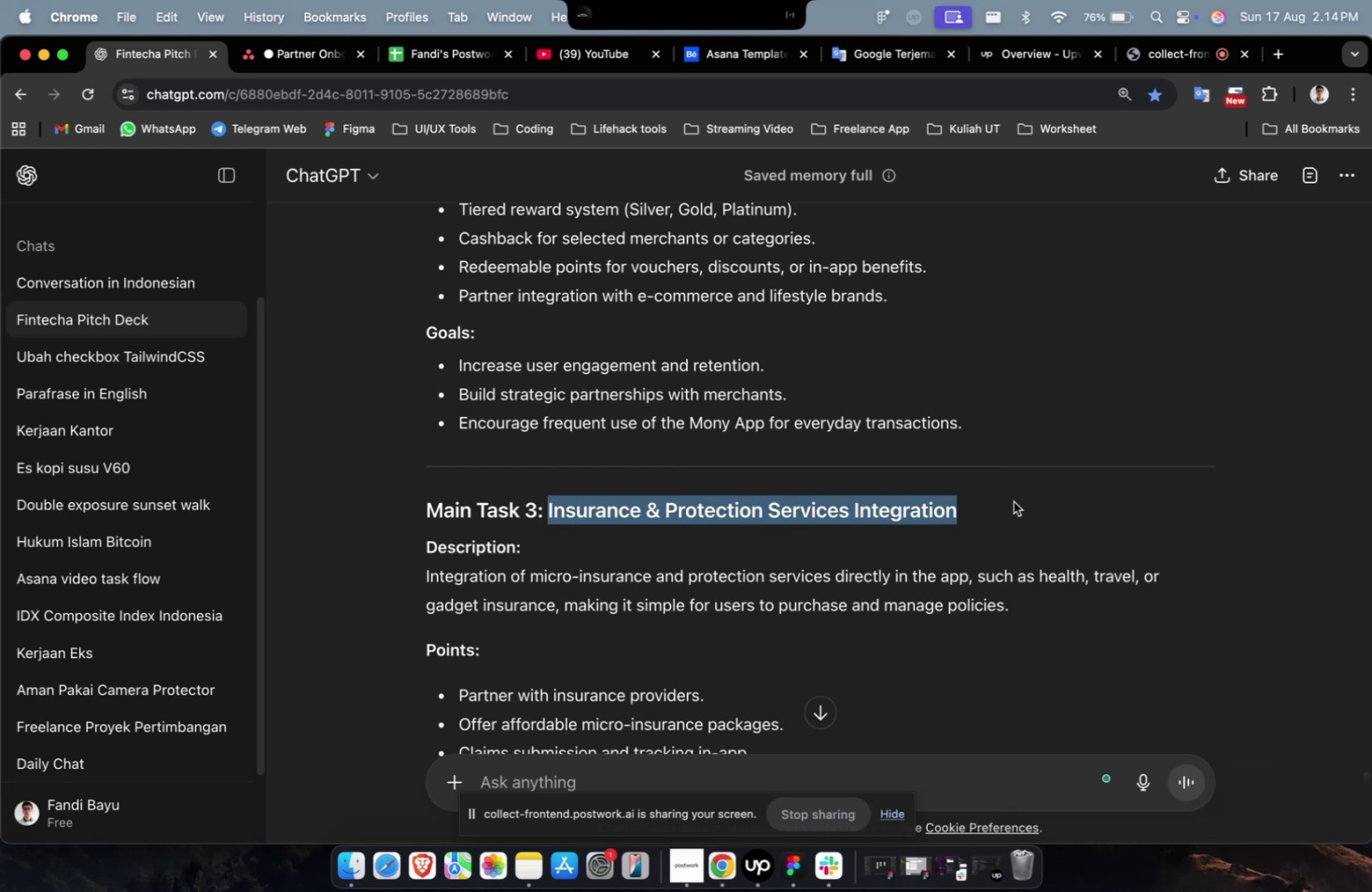 
key(Meta+C)
 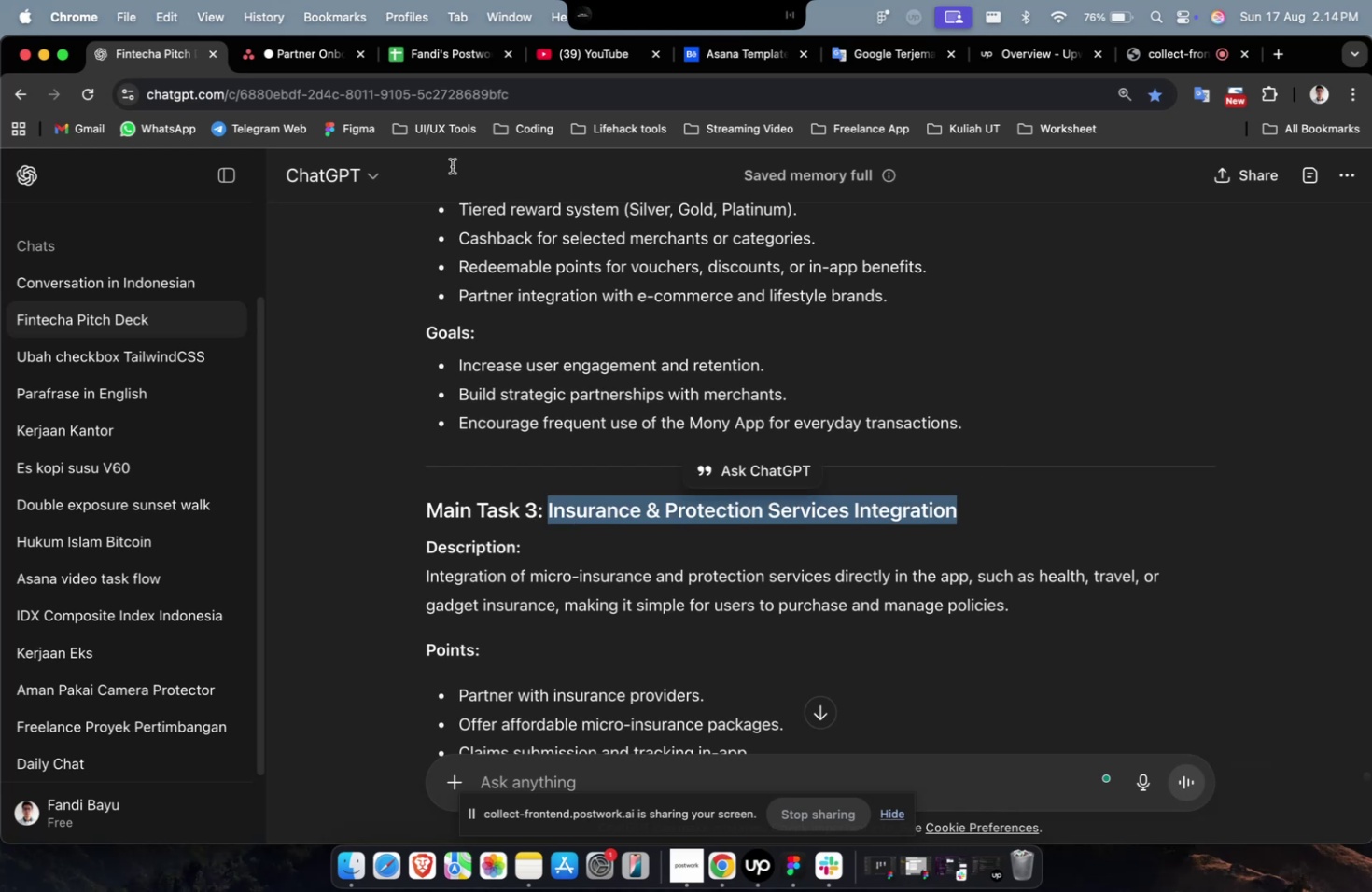 
key(Meta+C)
 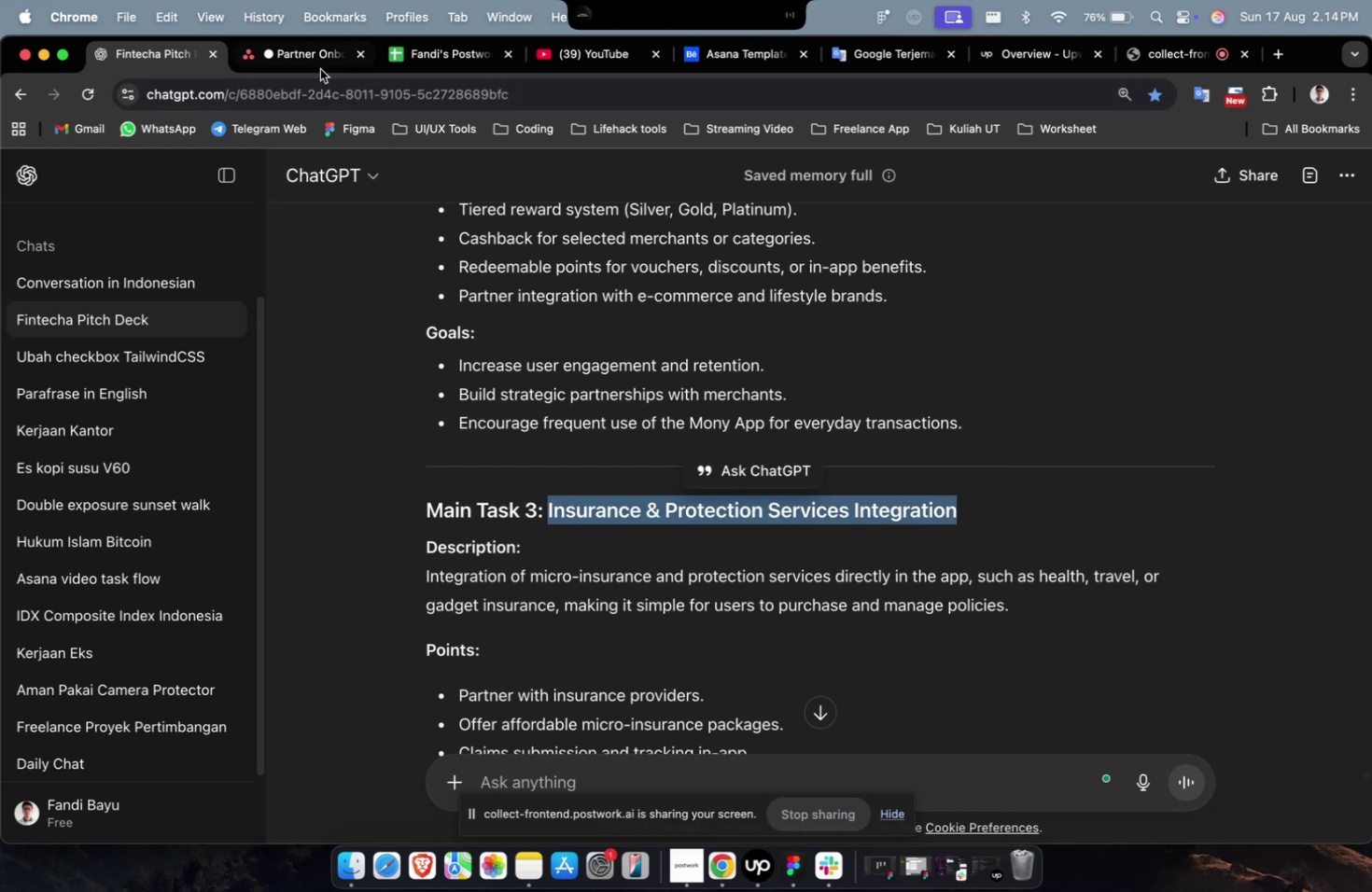 
left_click([318, 68])
 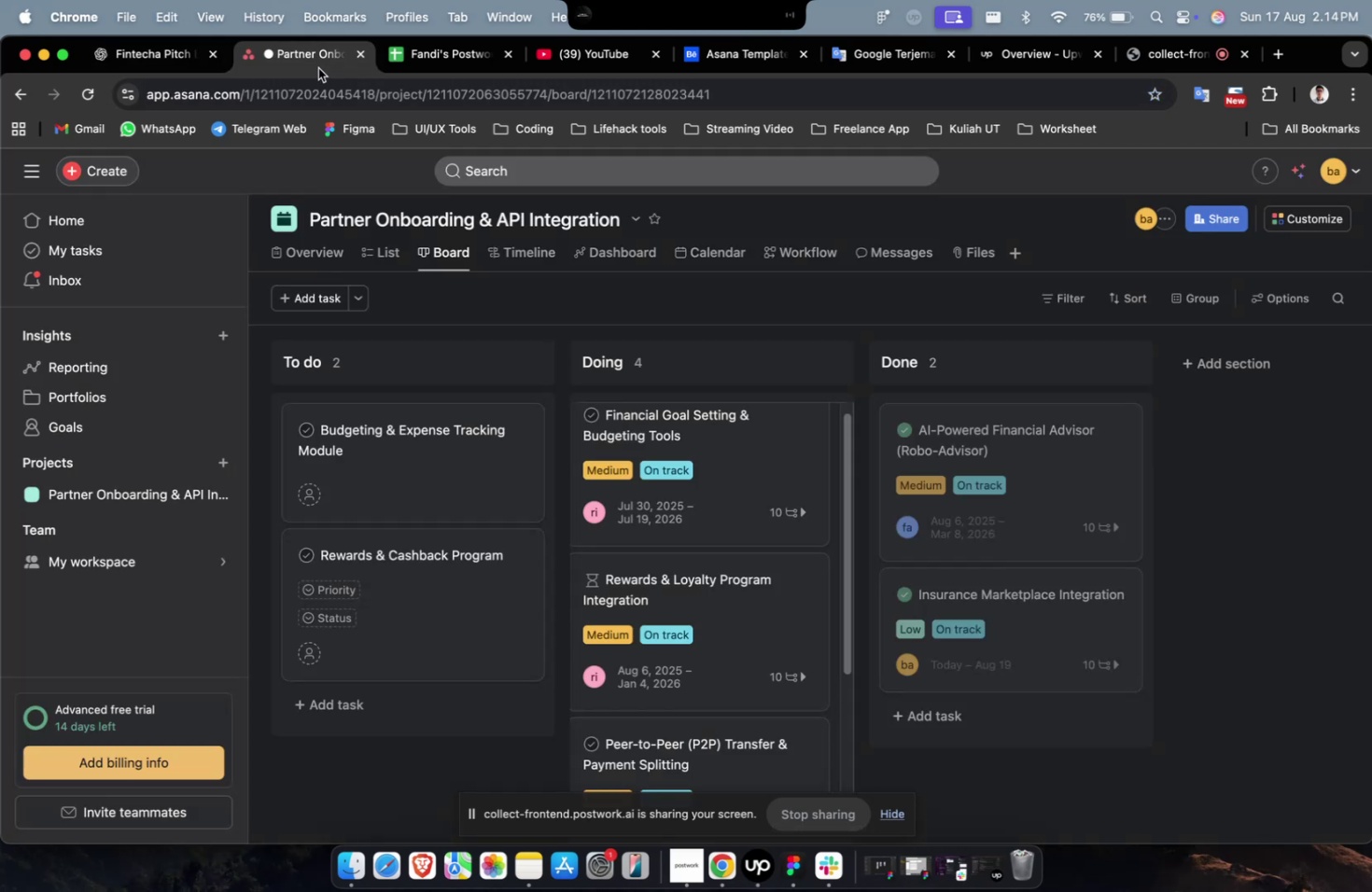 
key(Meta+CommandLeft)
 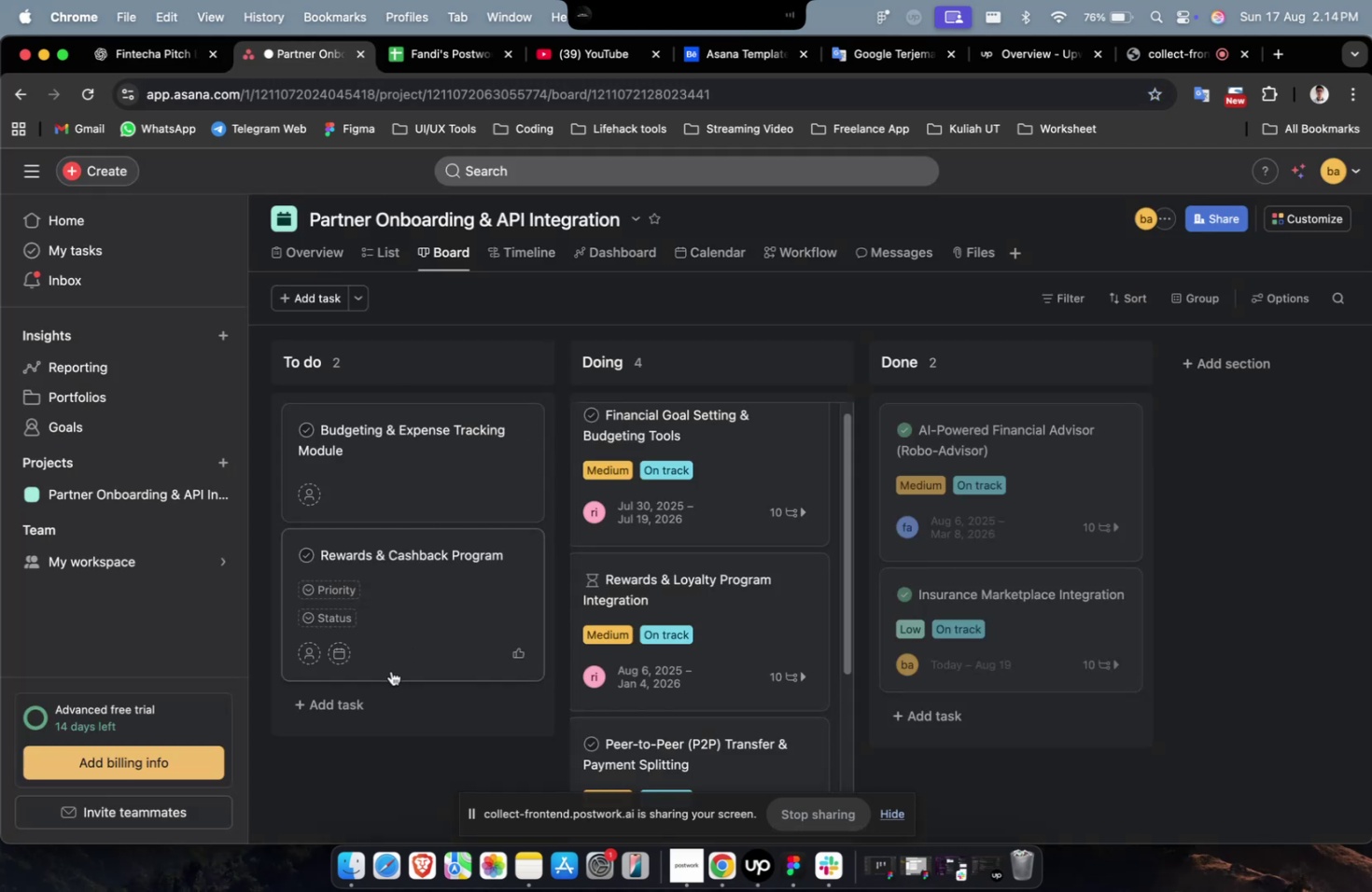 
left_click([390, 695])
 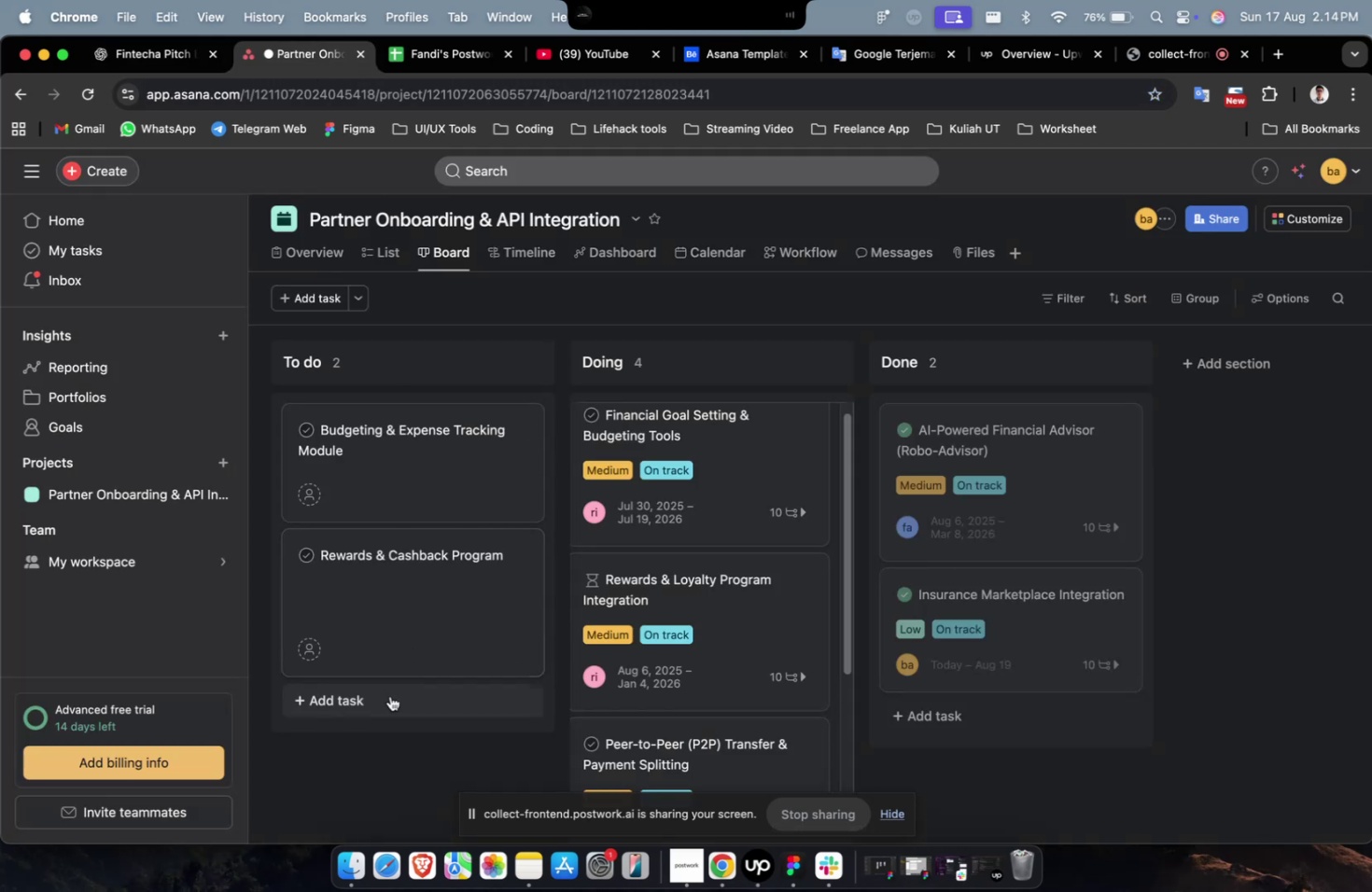 
key(Meta+V)
 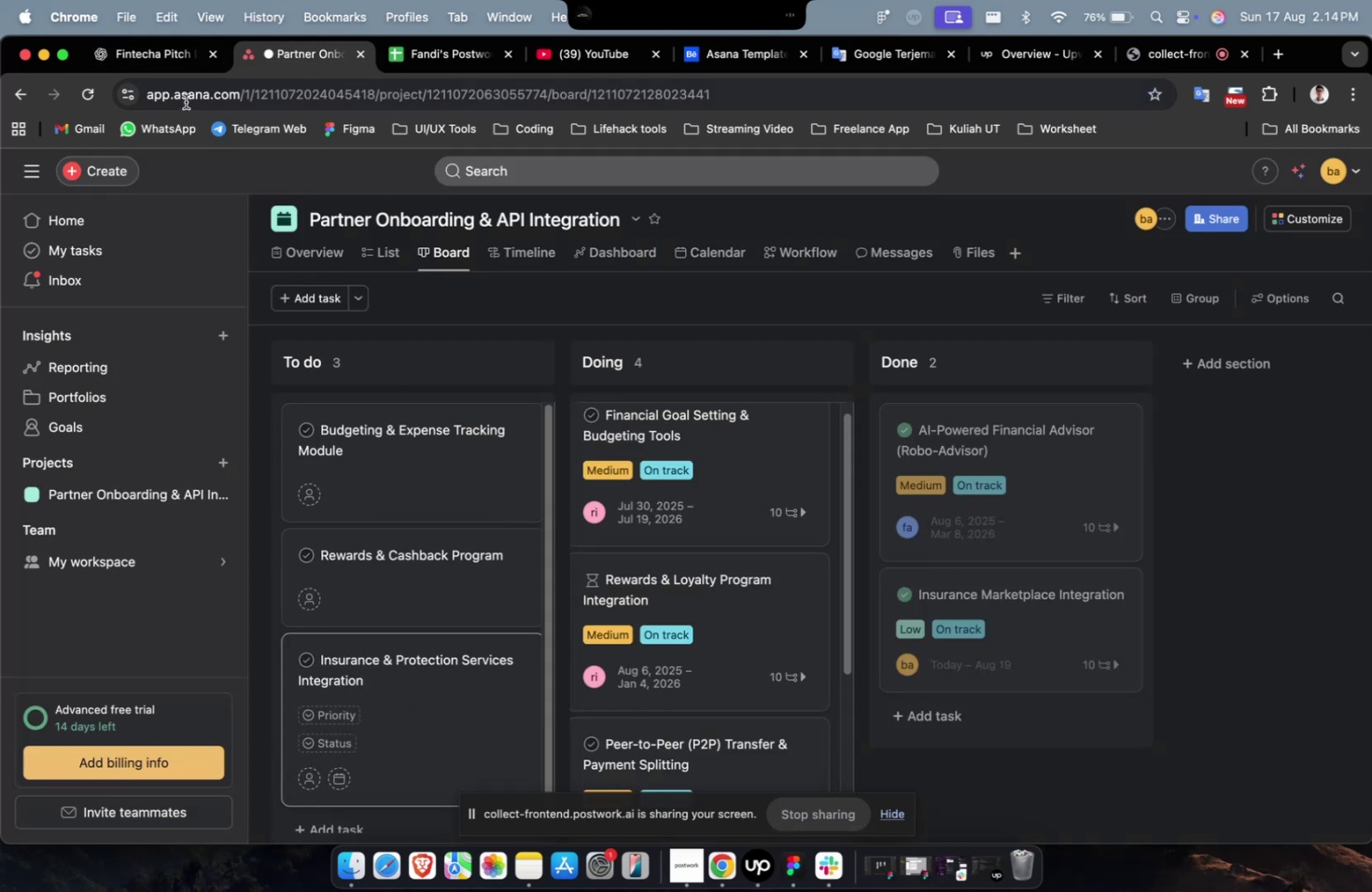 
left_click([147, 53])
 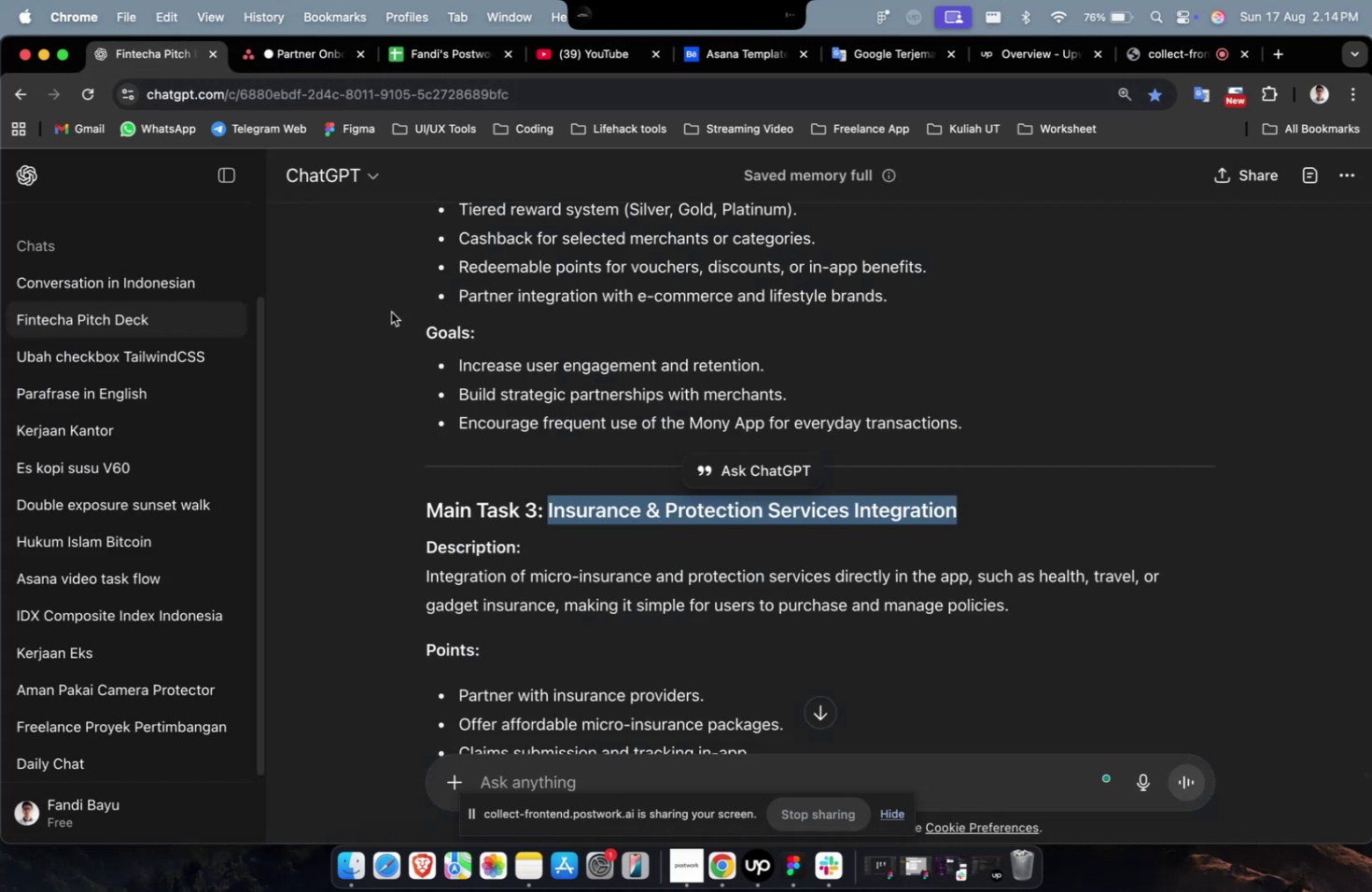 
key(Meta+CommandLeft)
 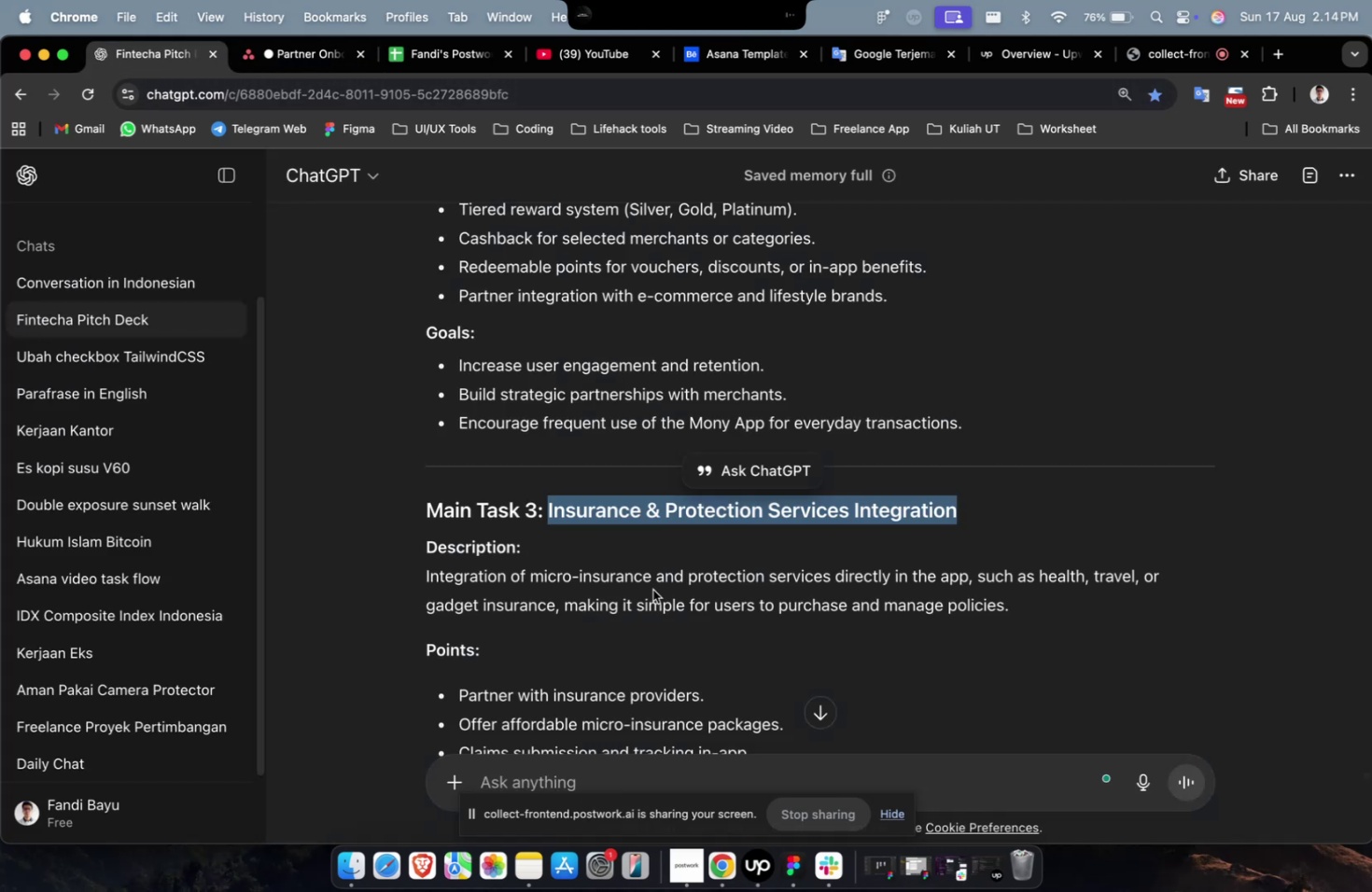 
key(Meta+C)
 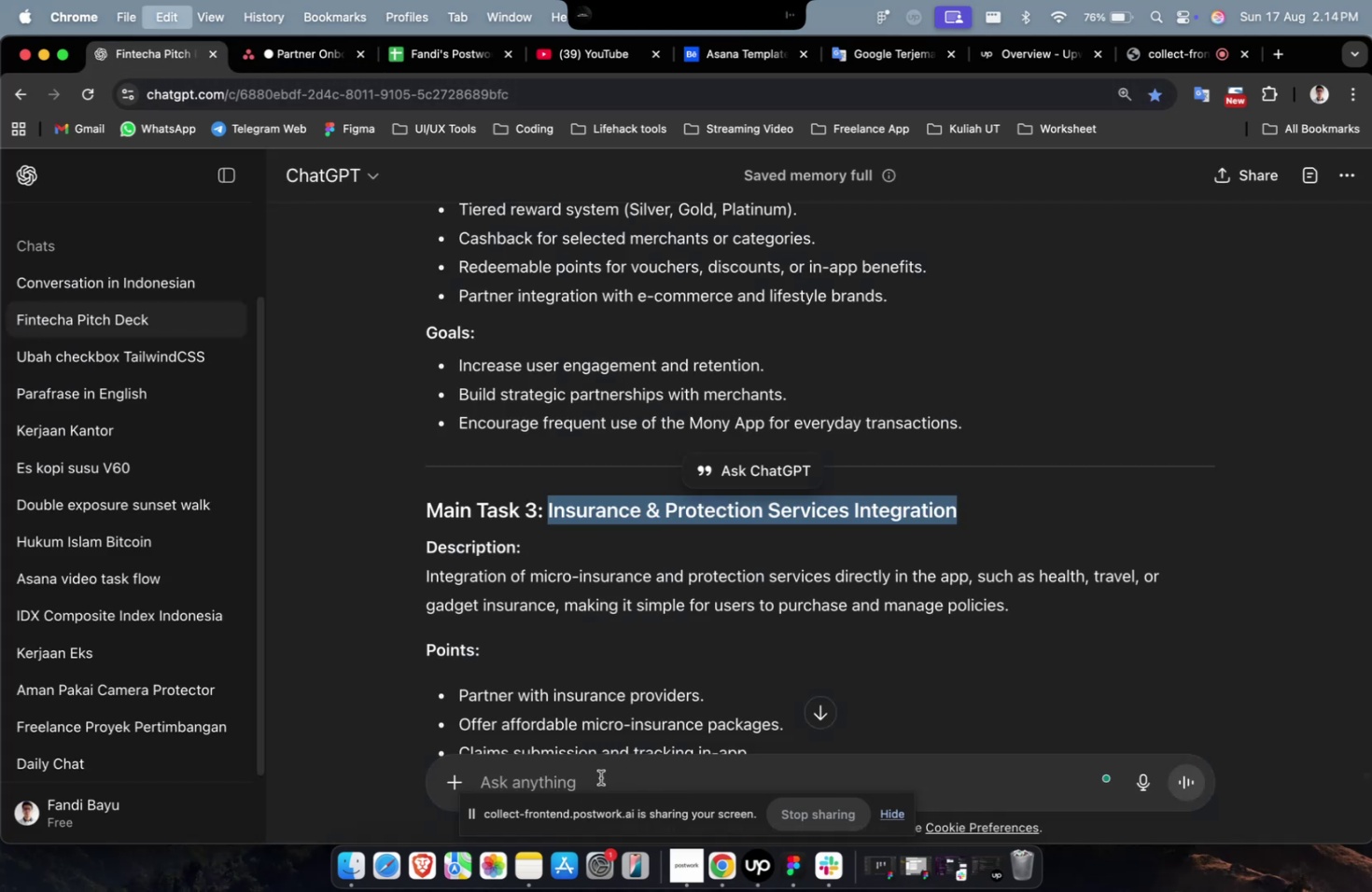 
left_click([600, 776])
 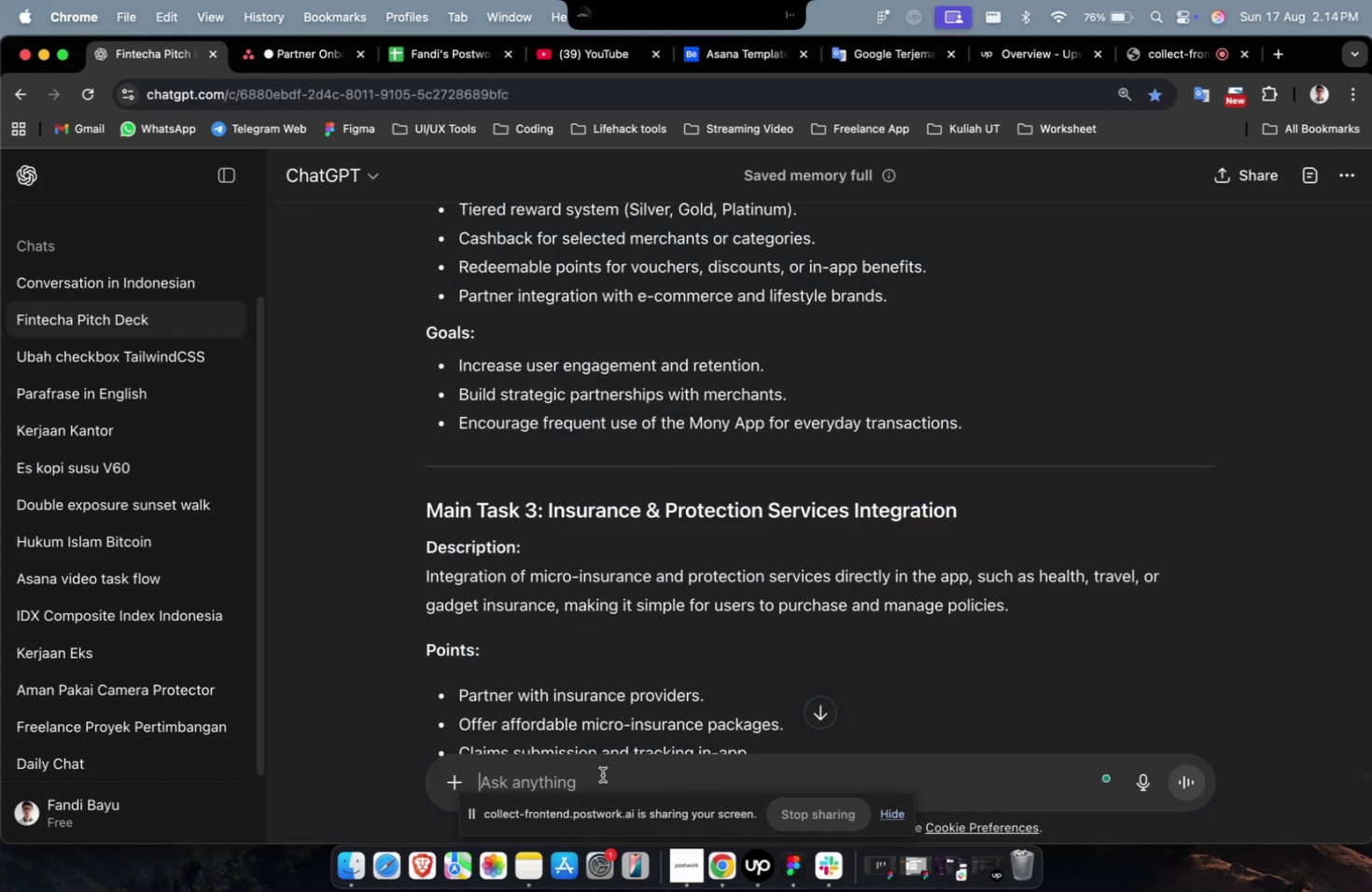 
type(please detailed about )
 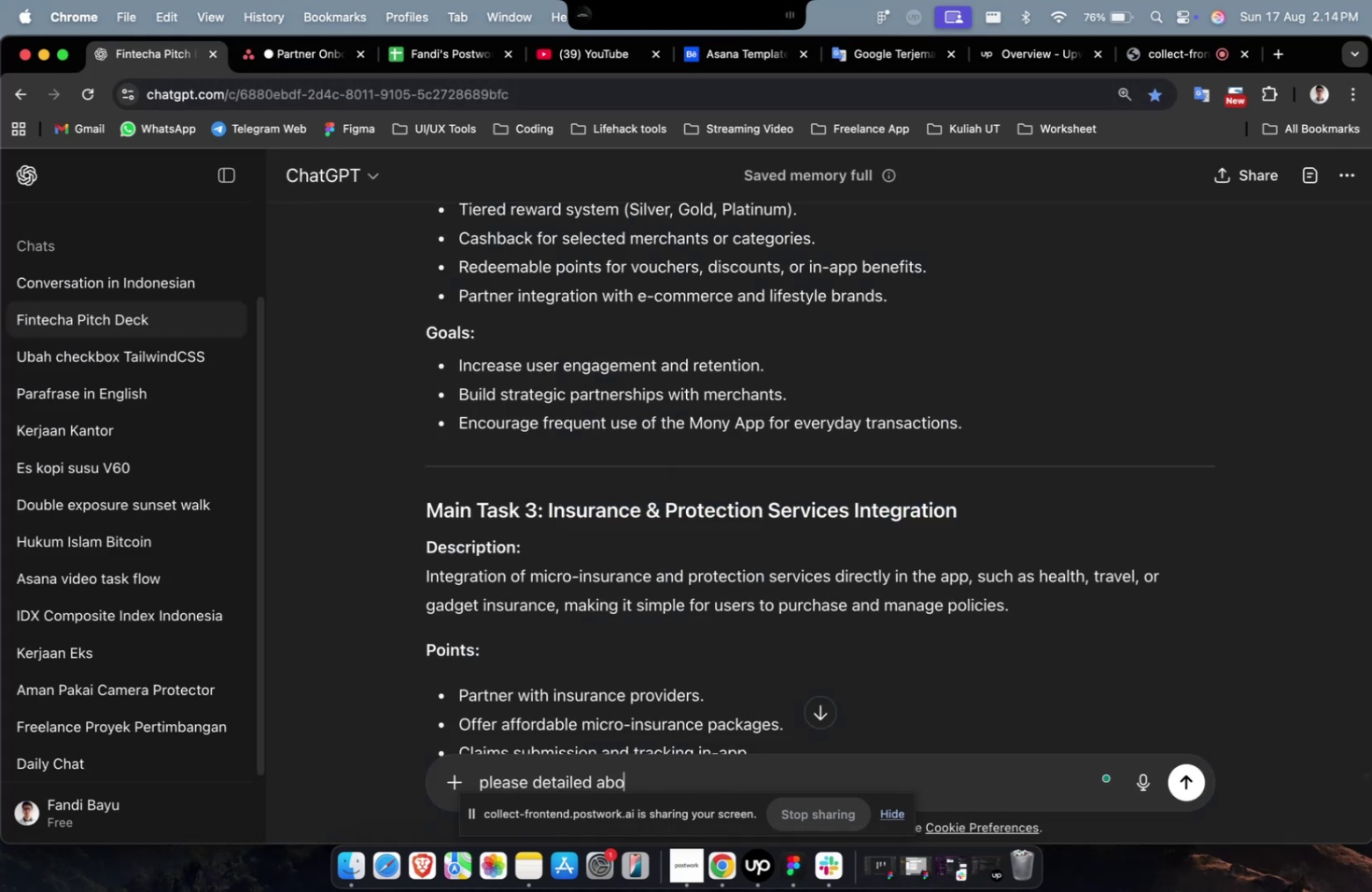 
key(Meta+CommandLeft)
 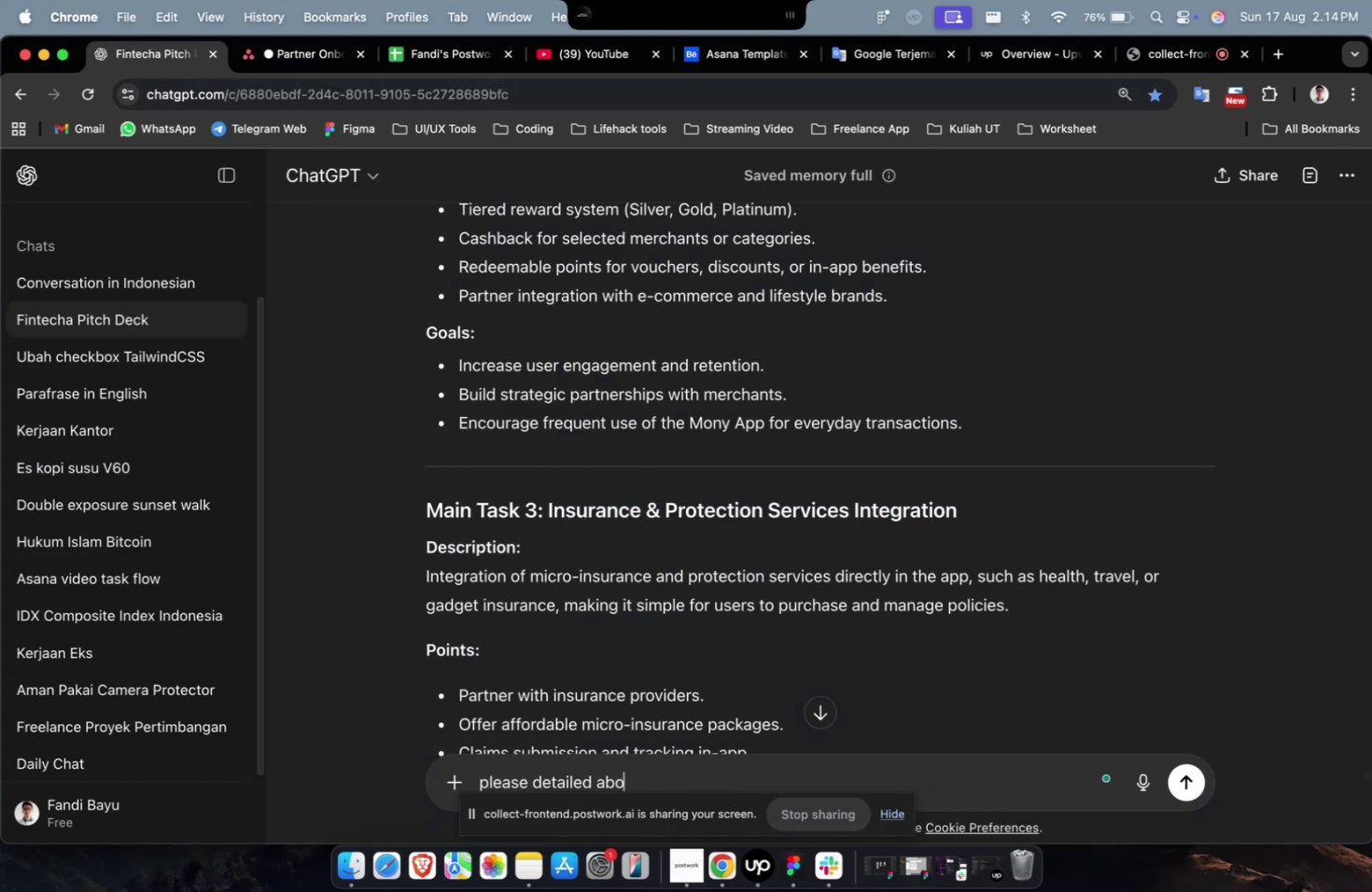 
key(Meta+V)
 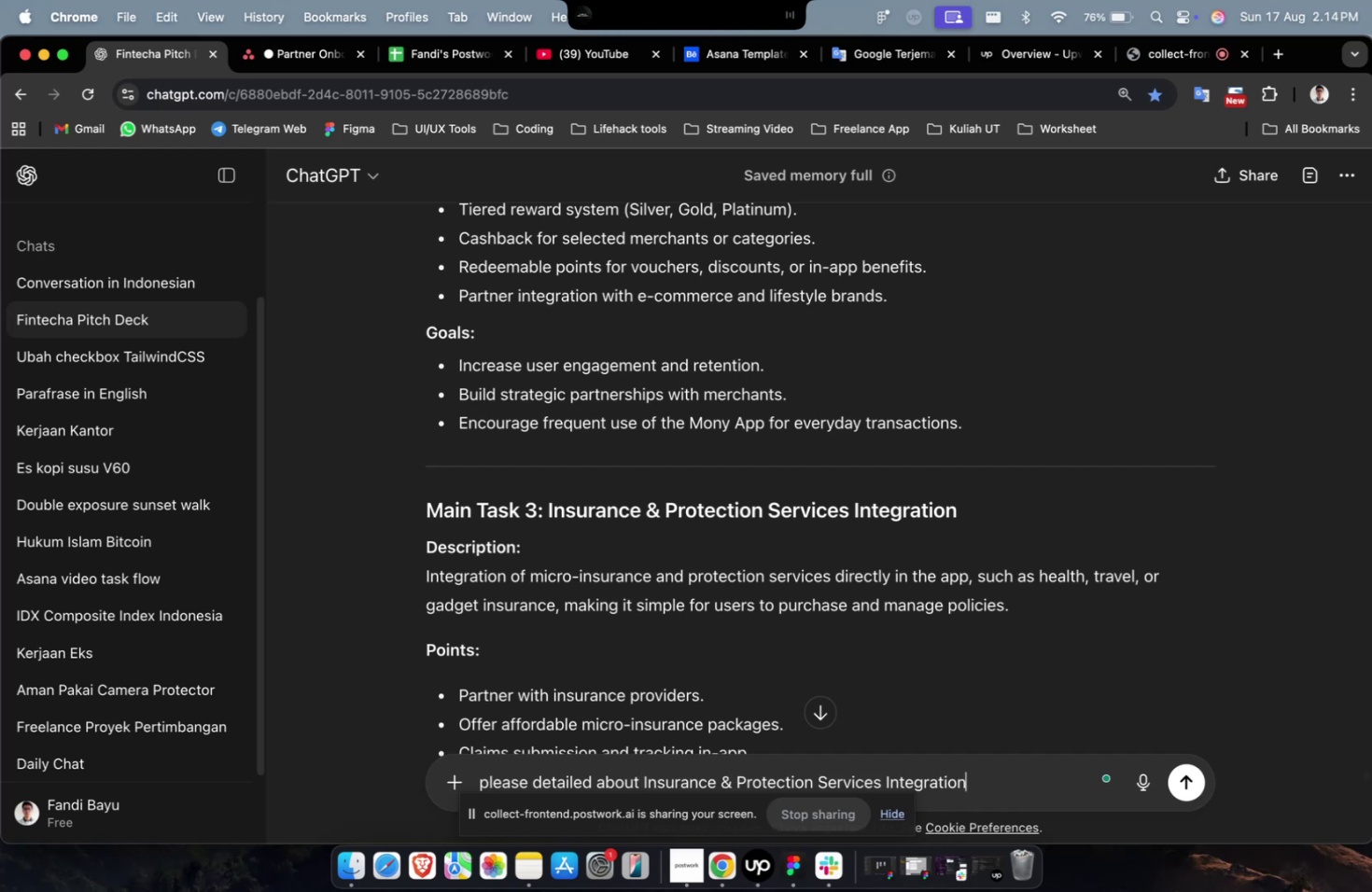 
key(Enter)
 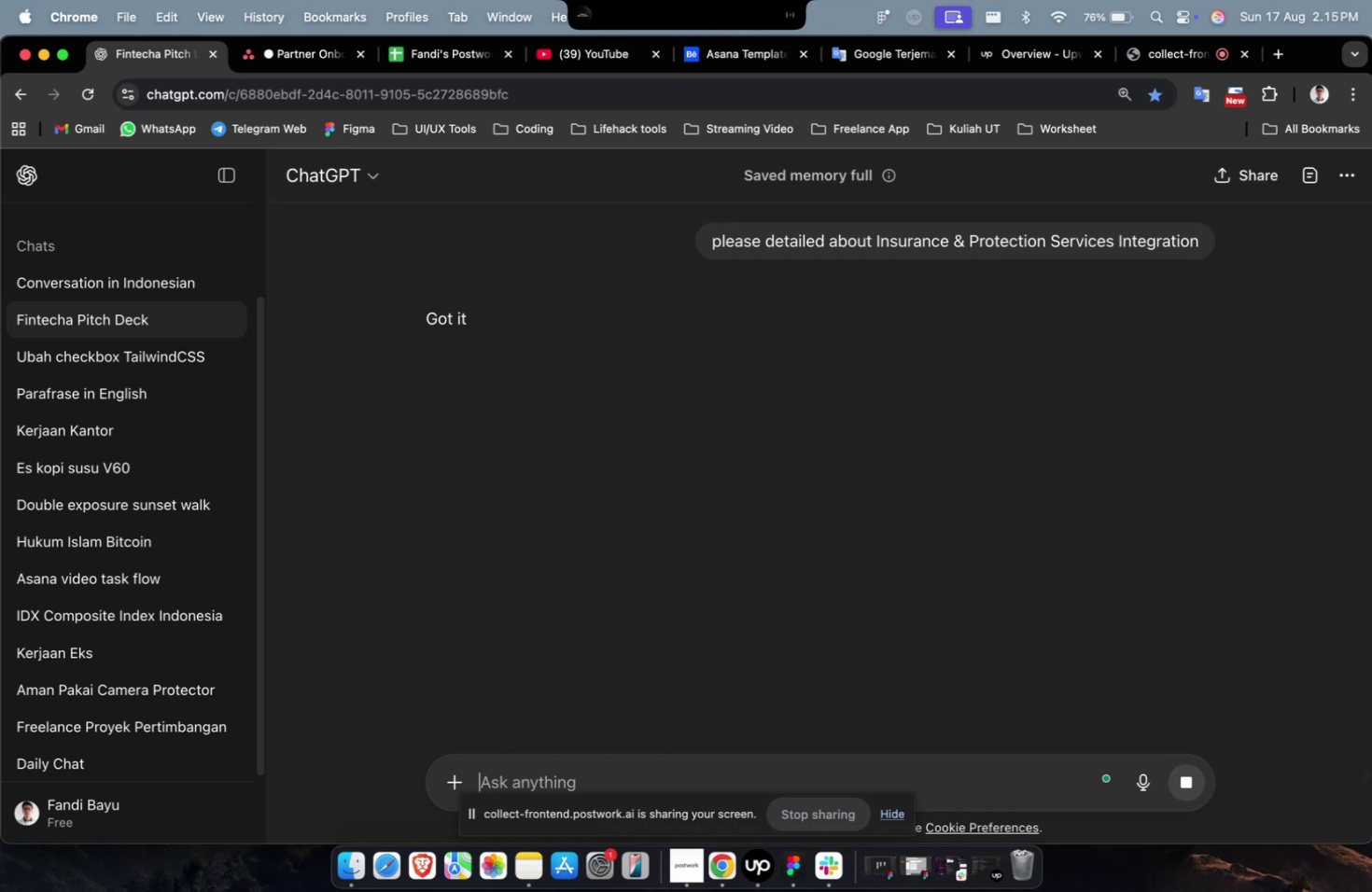 
wait(59.18)
 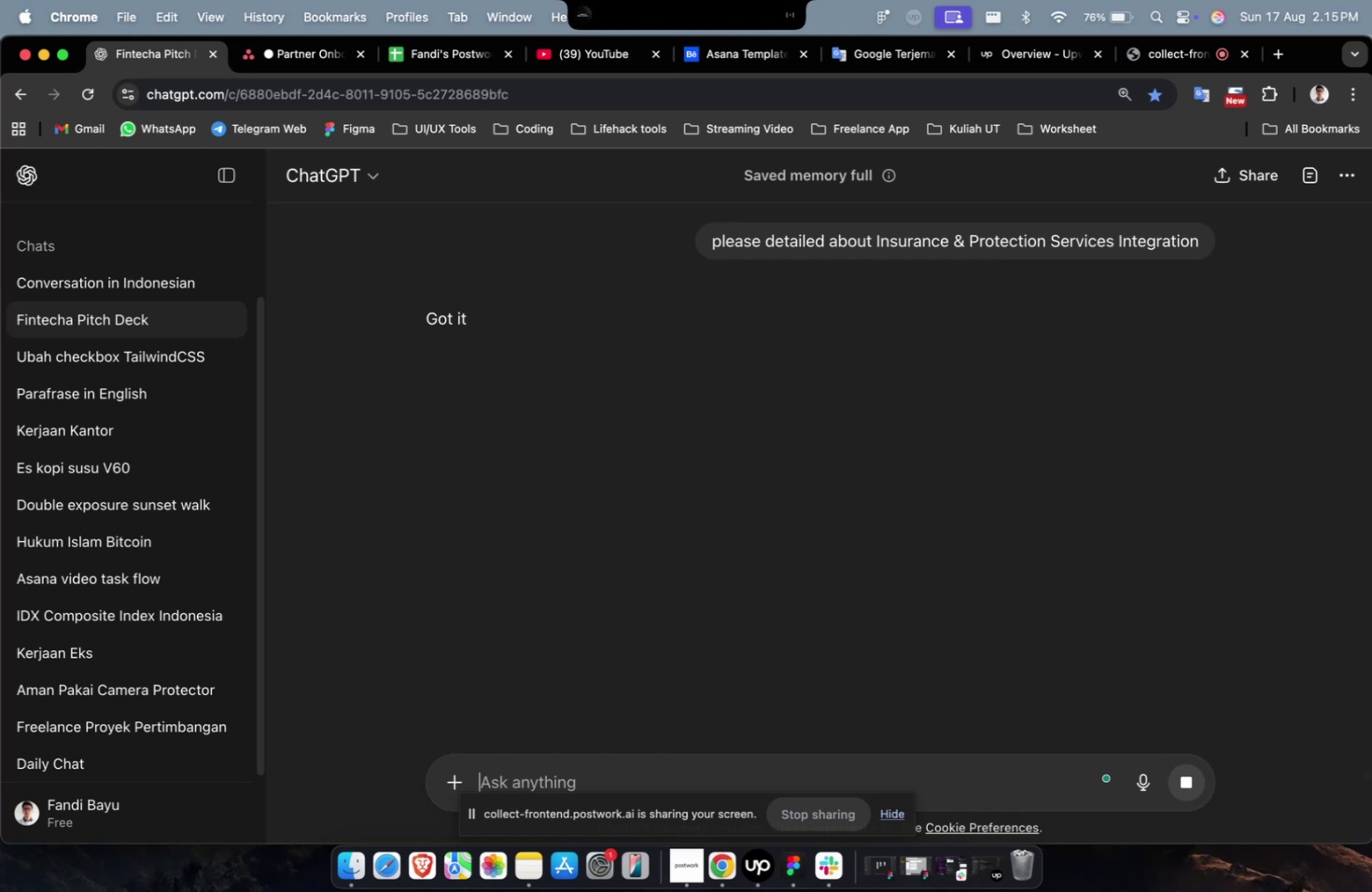 
scroll: coordinate [730, 534], scroll_direction: down, amount: 4.0
 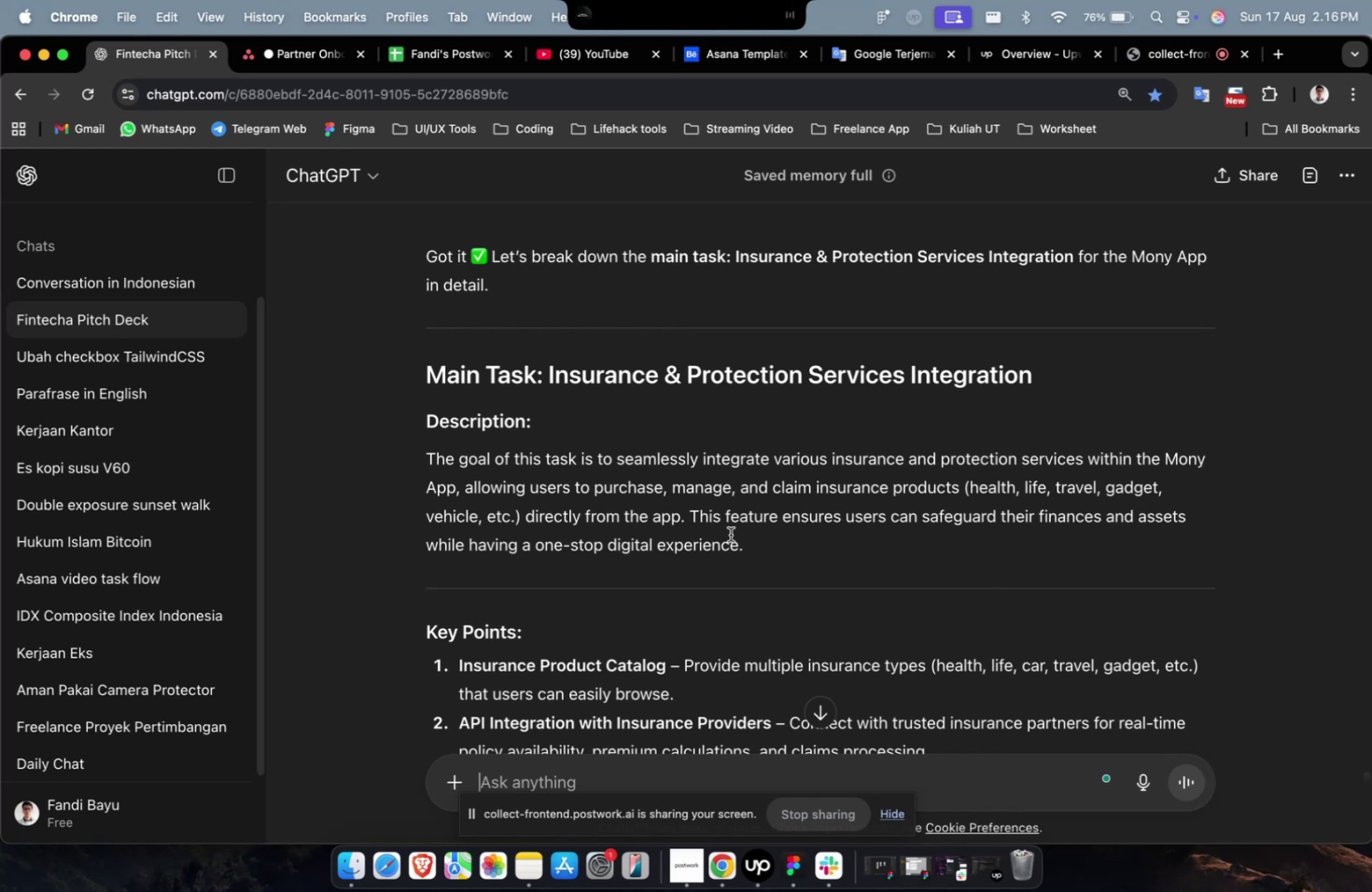 
wait(53.59)
 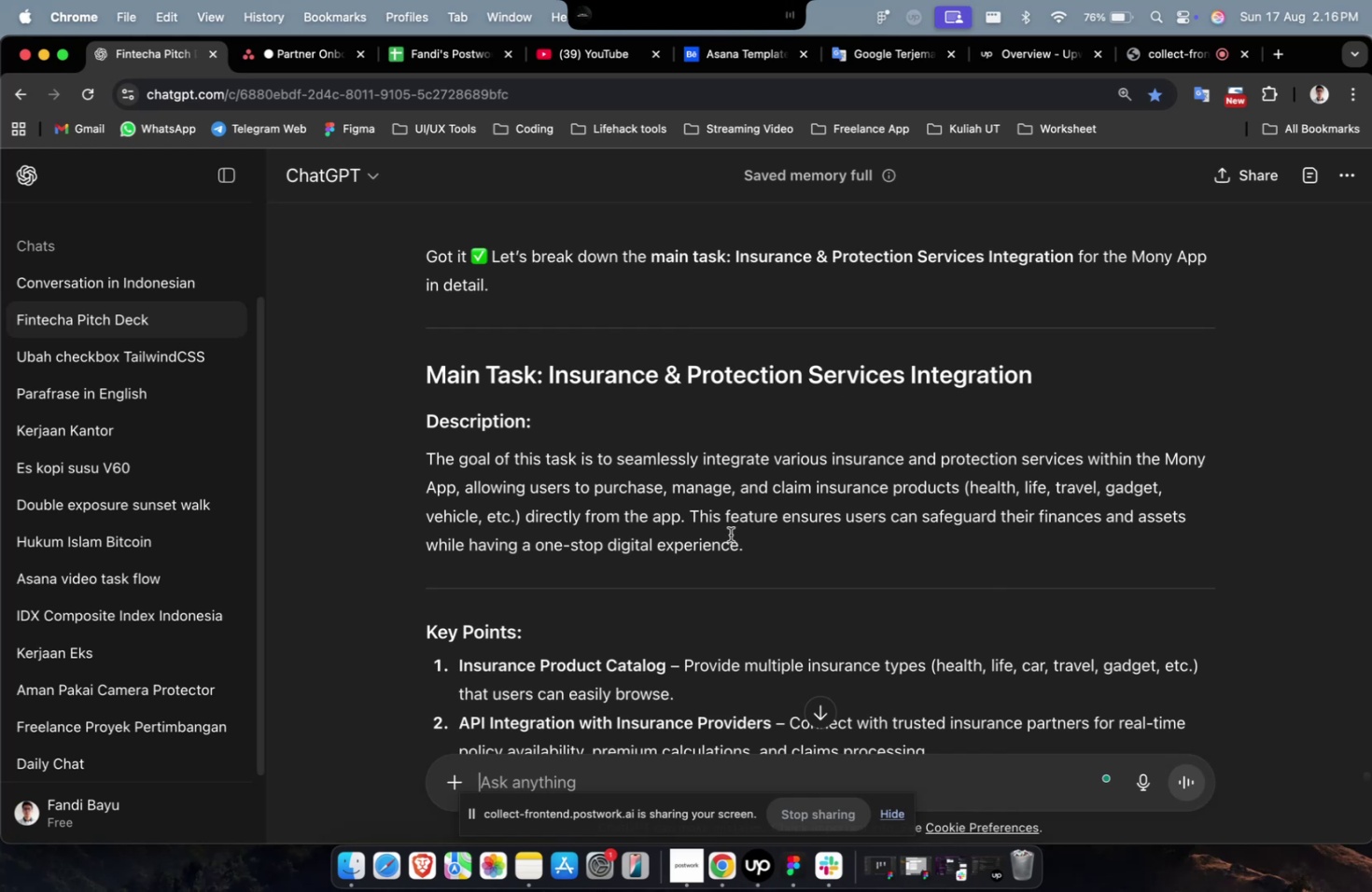 
scroll: coordinate [781, 412], scroll_direction: down, amount: 4.0
 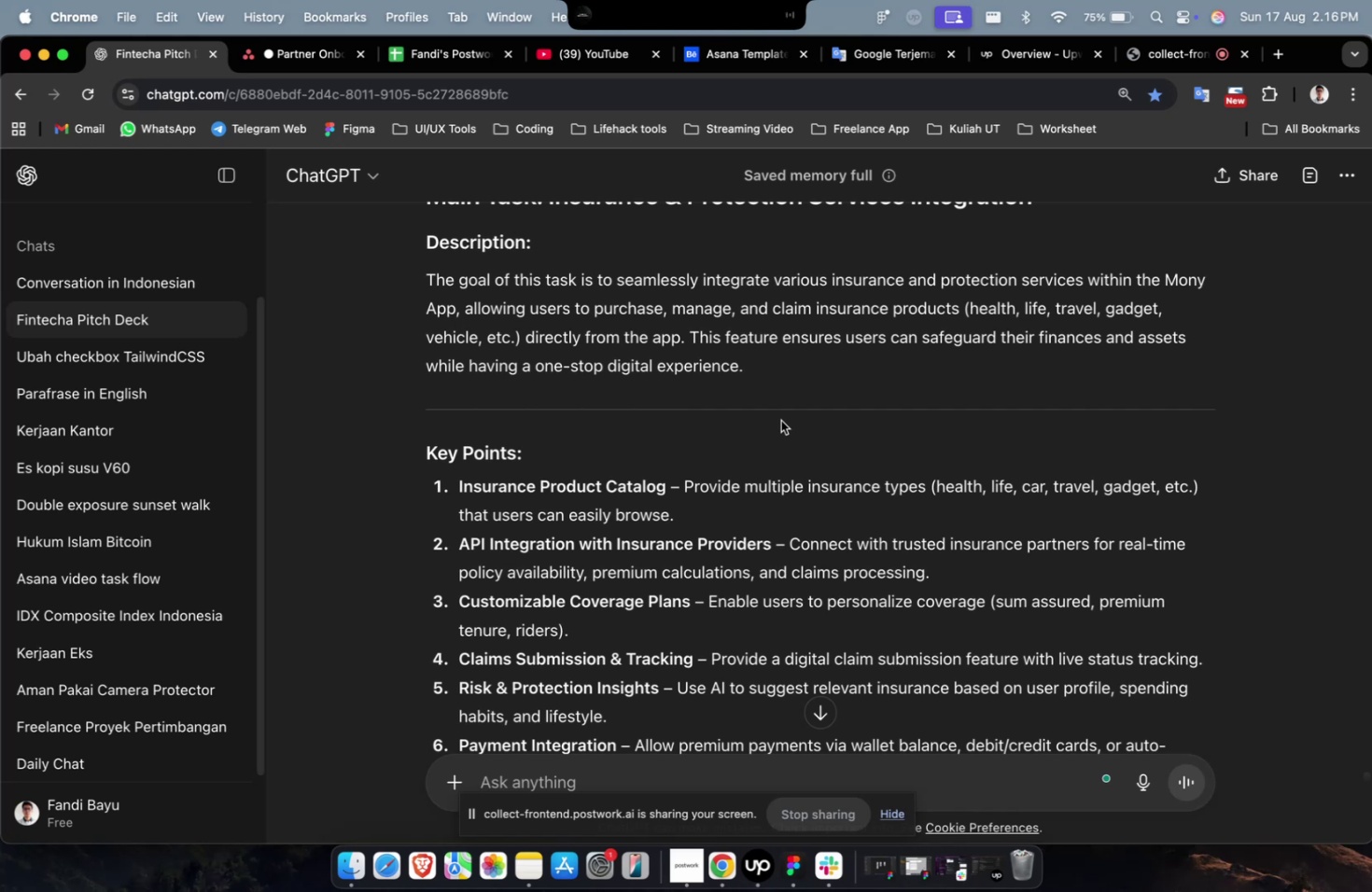 
wait(10.62)
 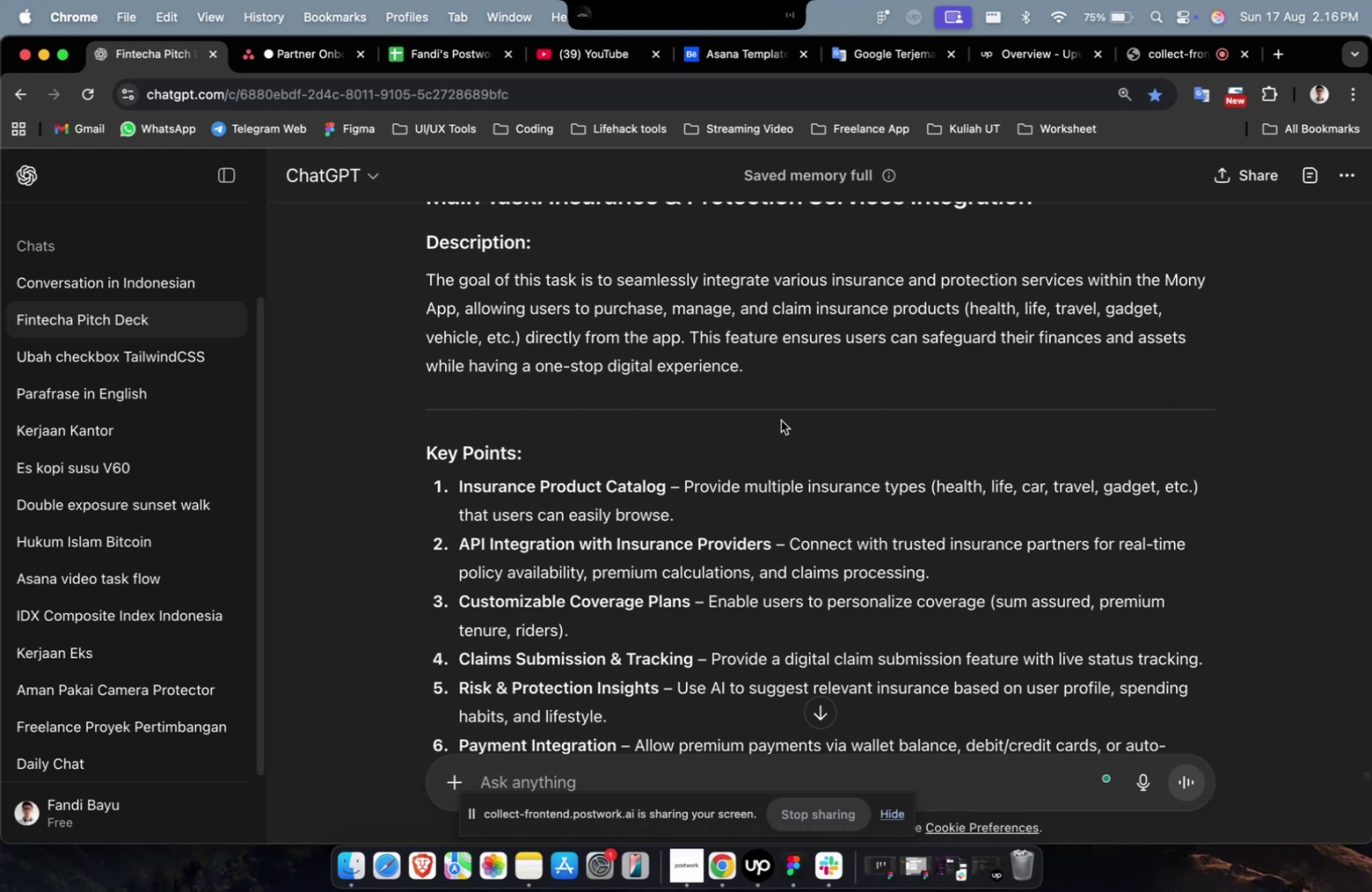 
scroll: coordinate [780, 420], scroll_direction: up, amount: 3.0
 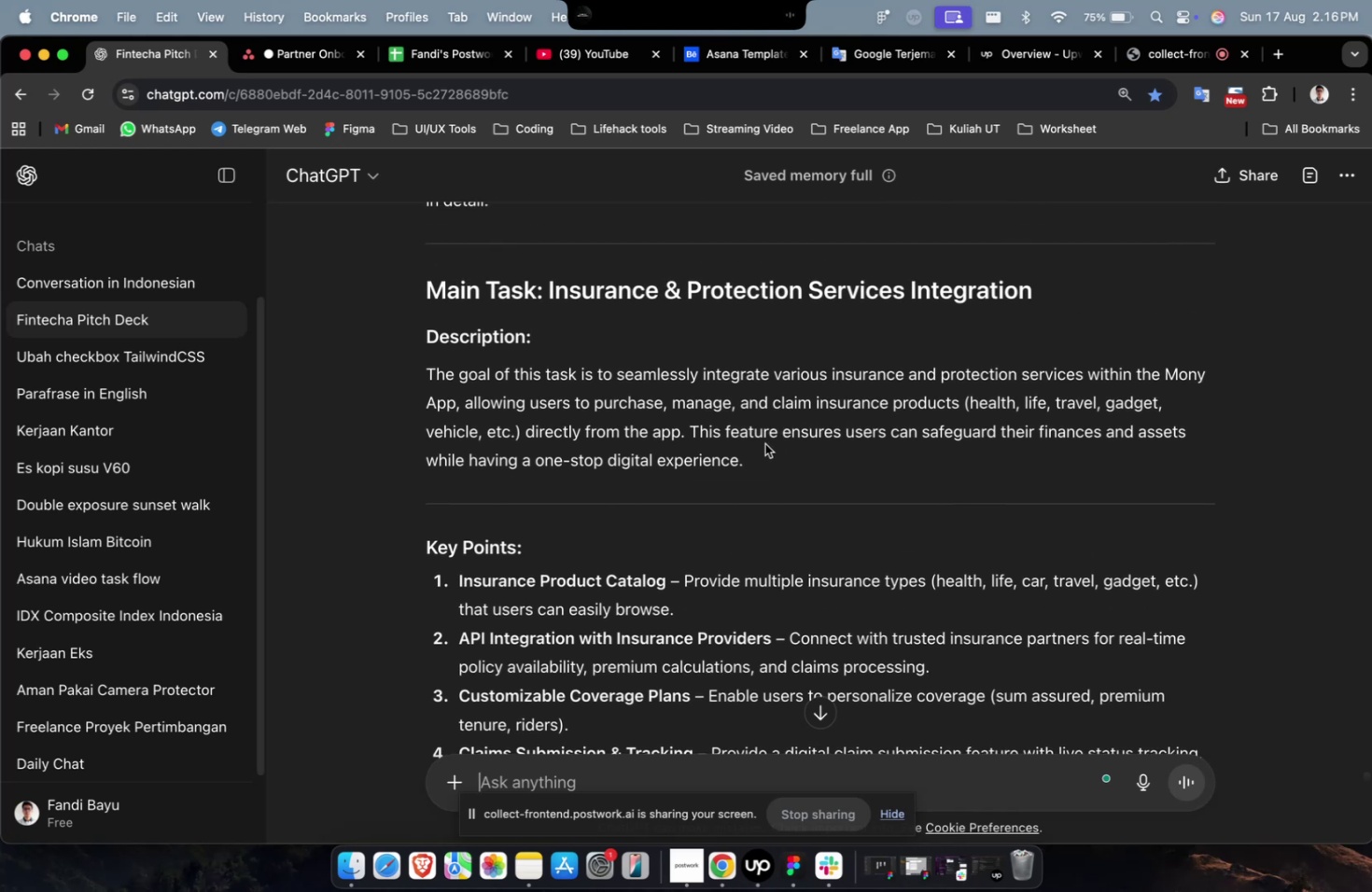 
scroll: coordinate [764, 445], scroll_direction: down, amount: 2.0
 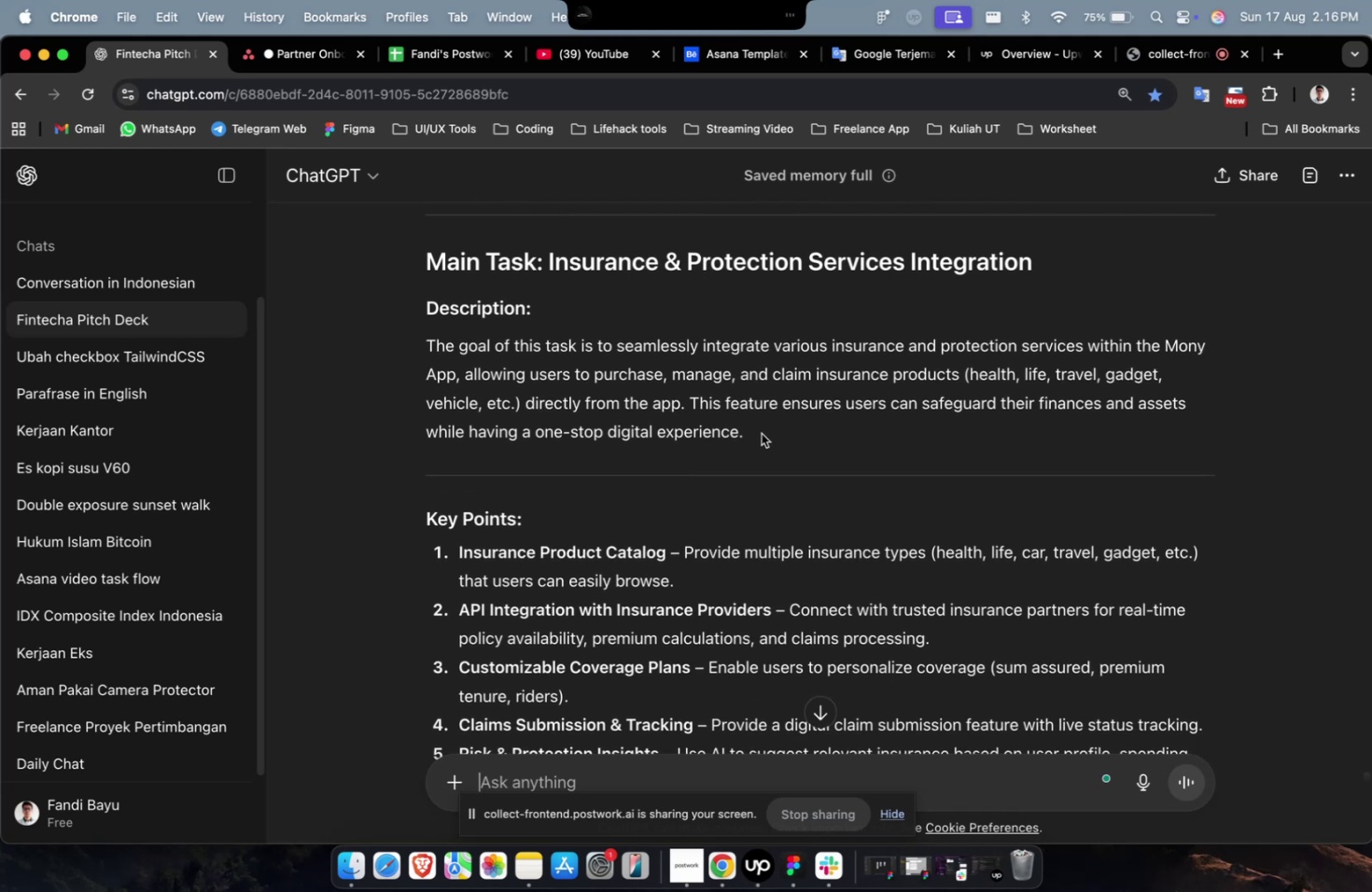 
wait(10.5)
 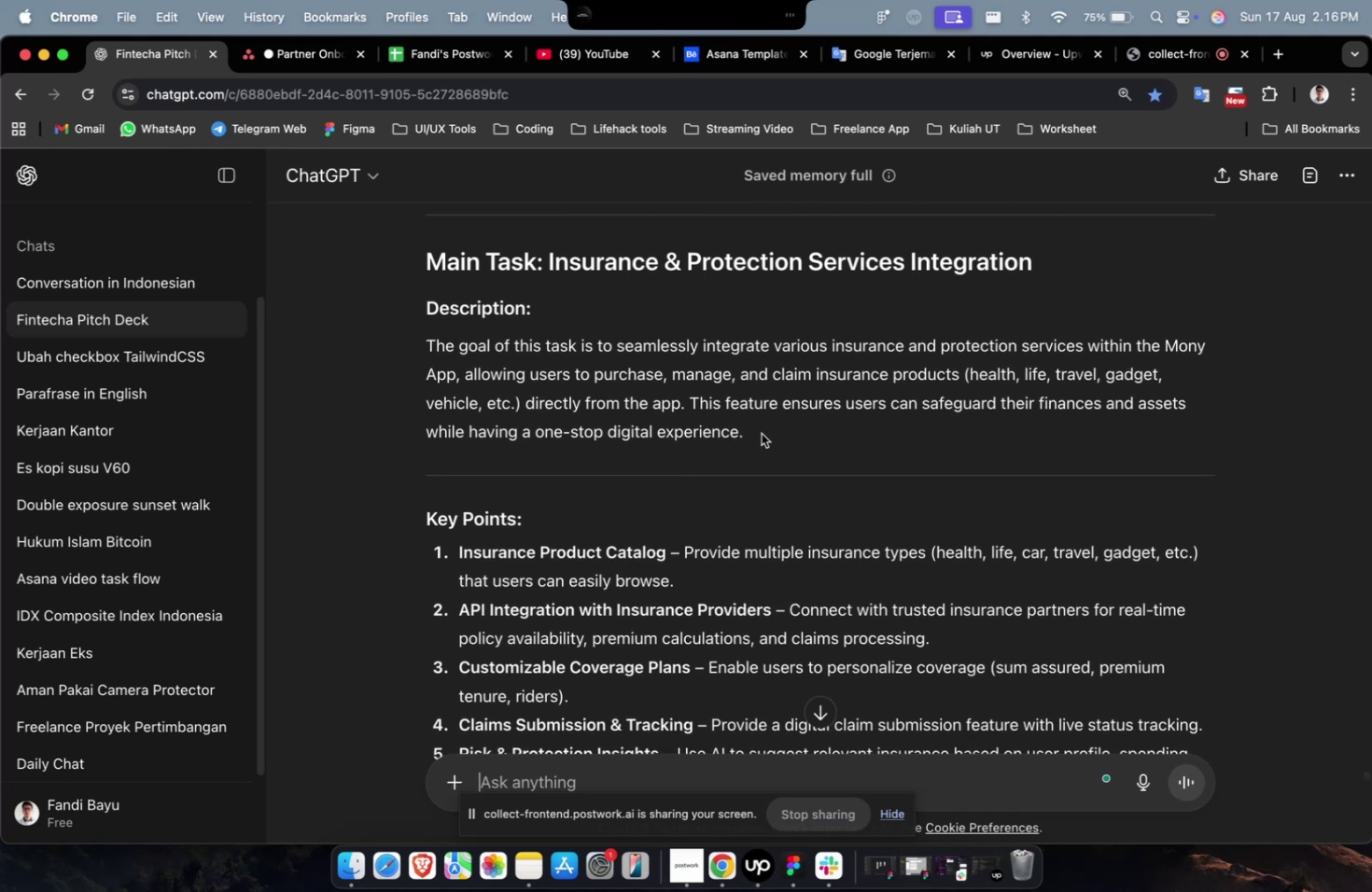 
scroll: coordinate [774, 472], scroll_direction: up, amount: 2.0
 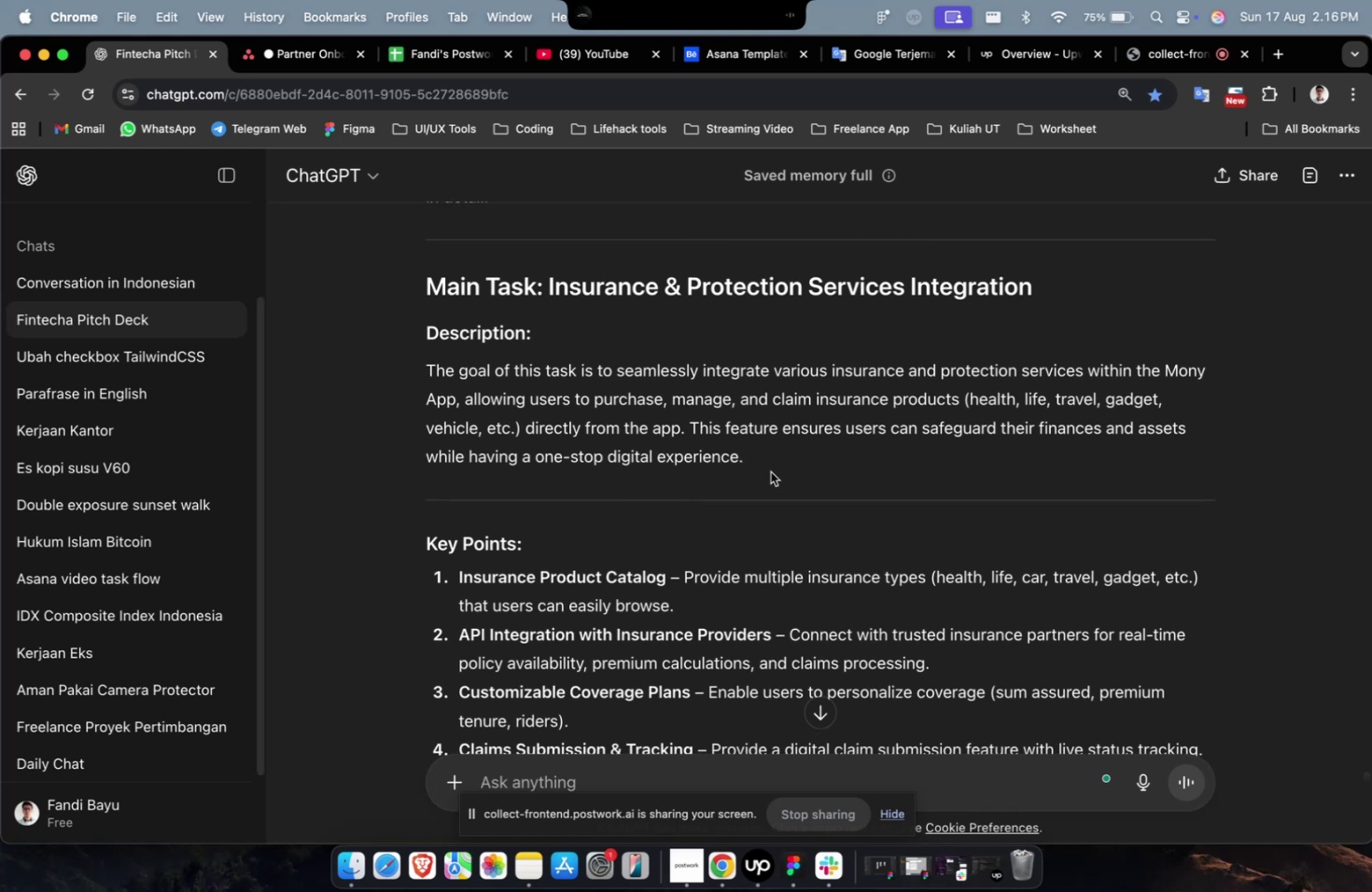 
scroll: coordinate [798, 671], scroll_direction: down, amount: 23.0
 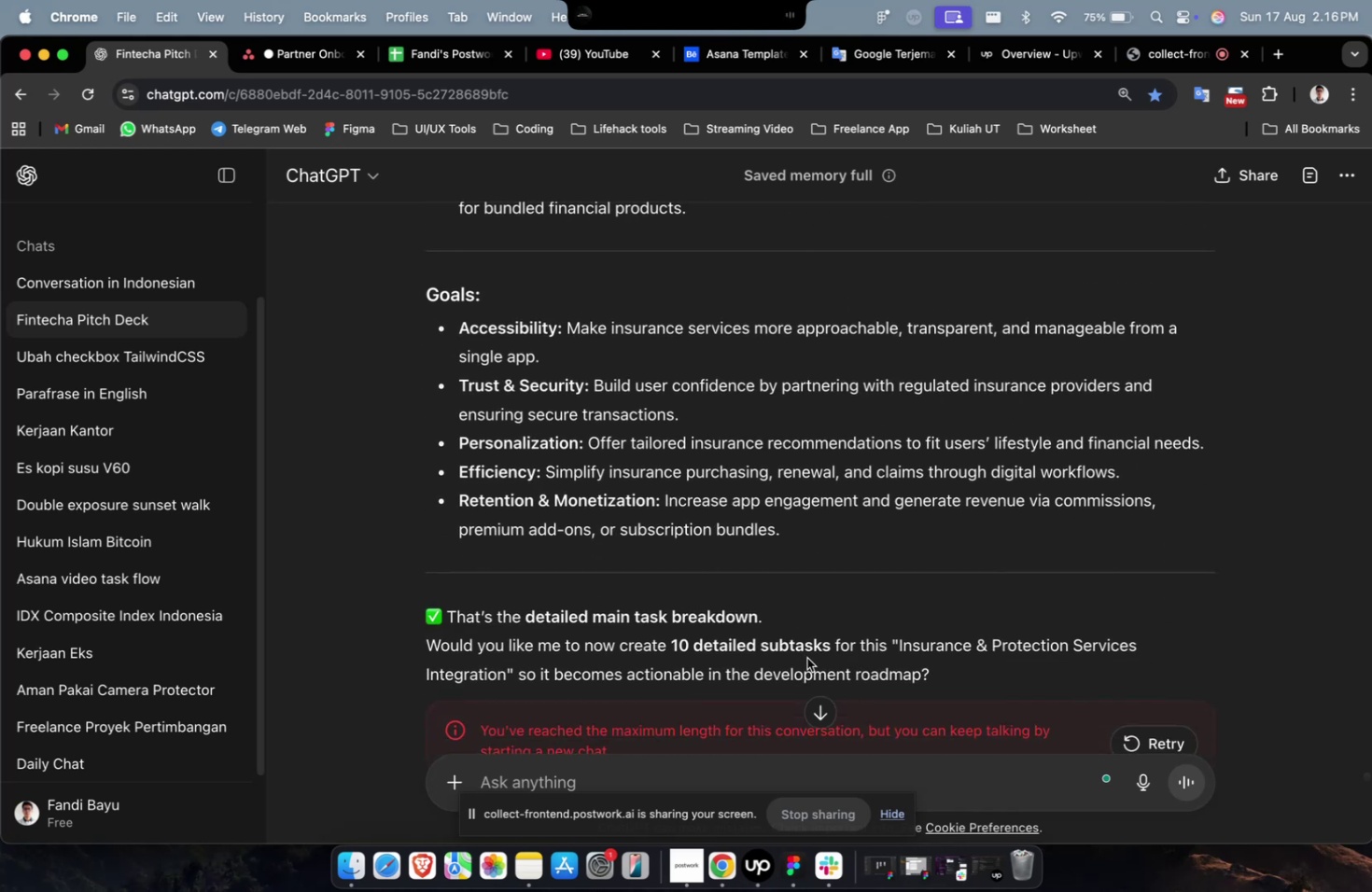 
wait(6.61)
 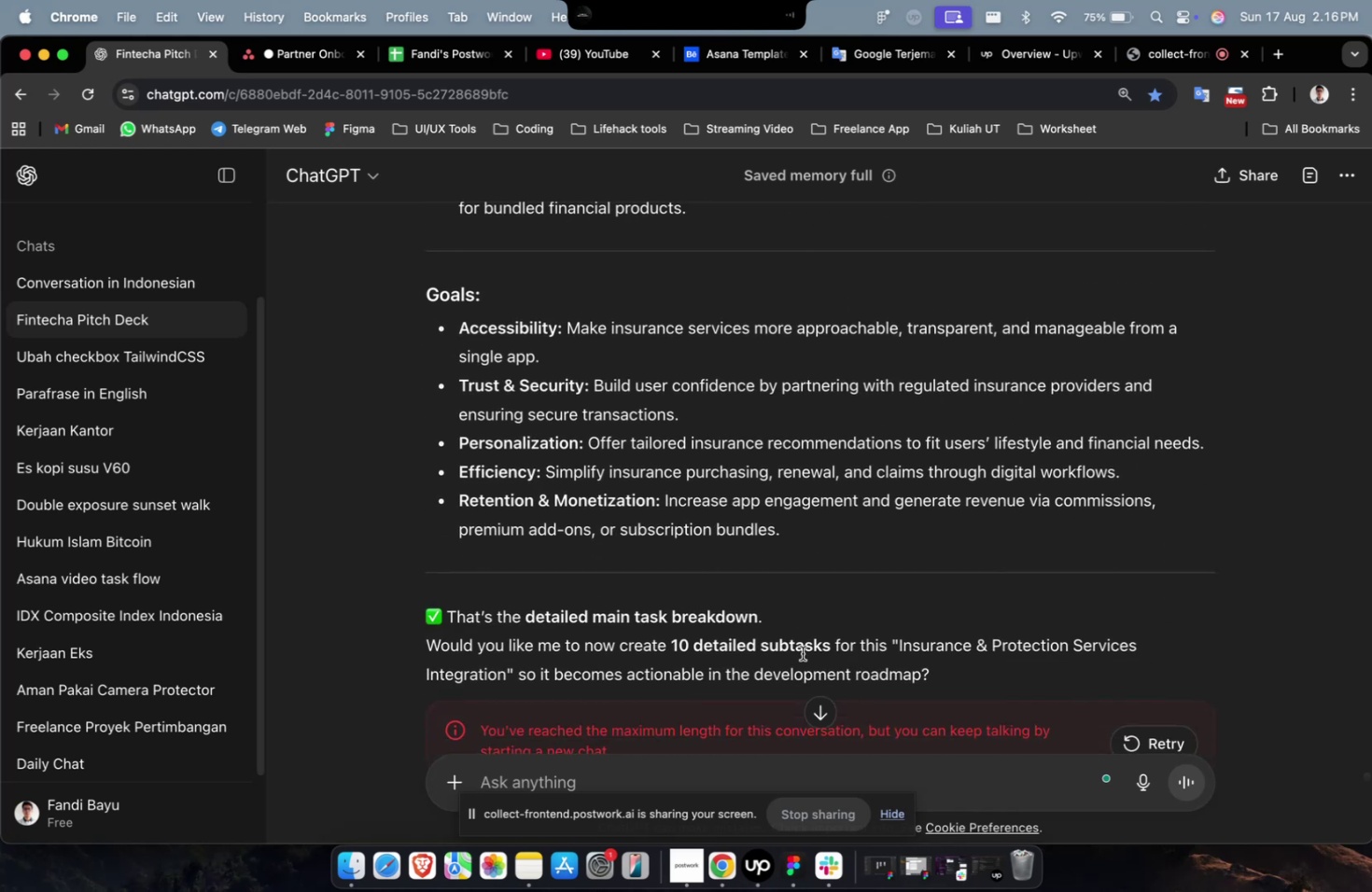 
left_click_drag(start_coordinate=[831, 540], to_coordinate=[414, 473])
 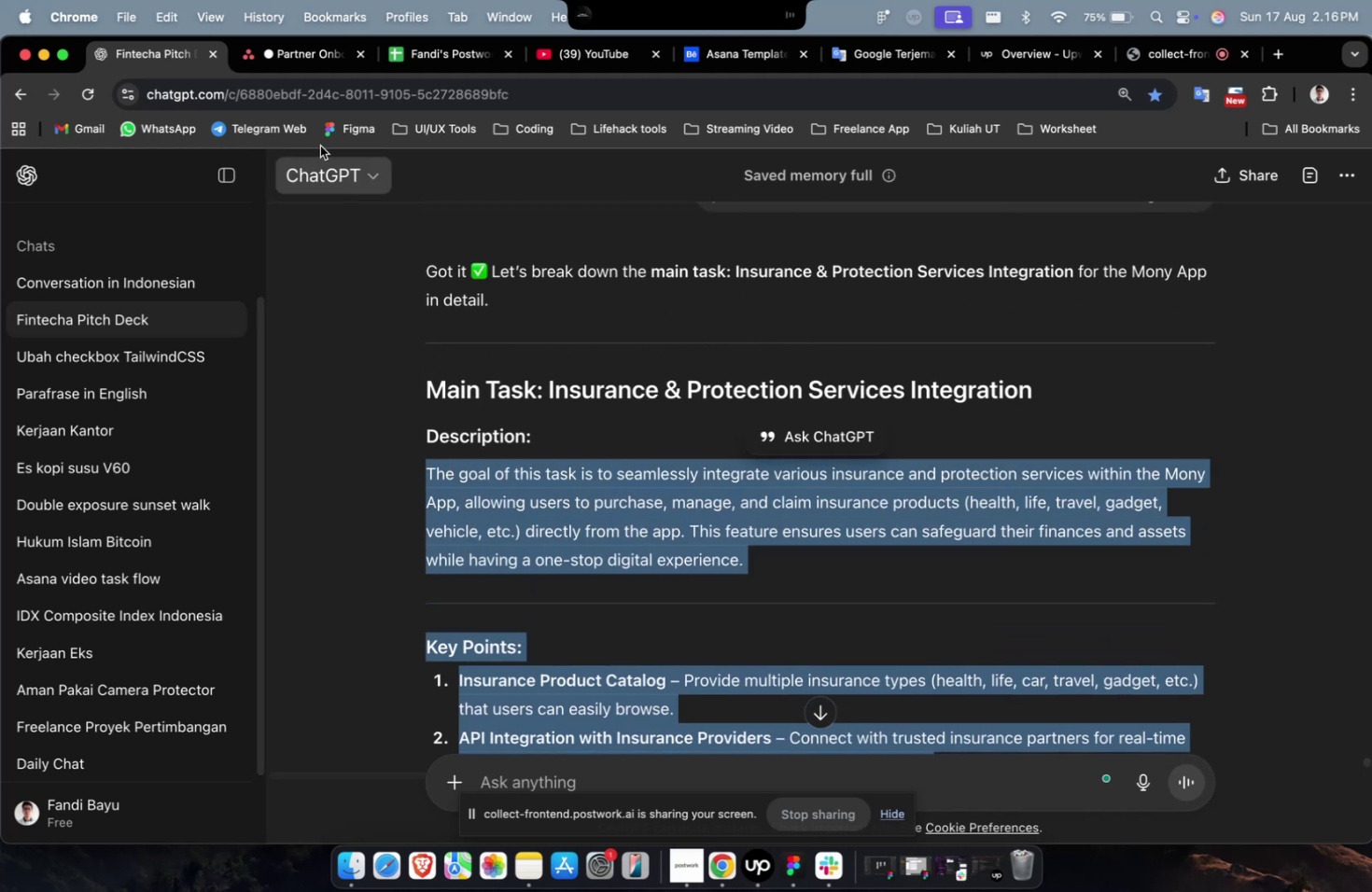 
scroll: coordinate [597, 472], scroll_direction: up, amount: 27.0
 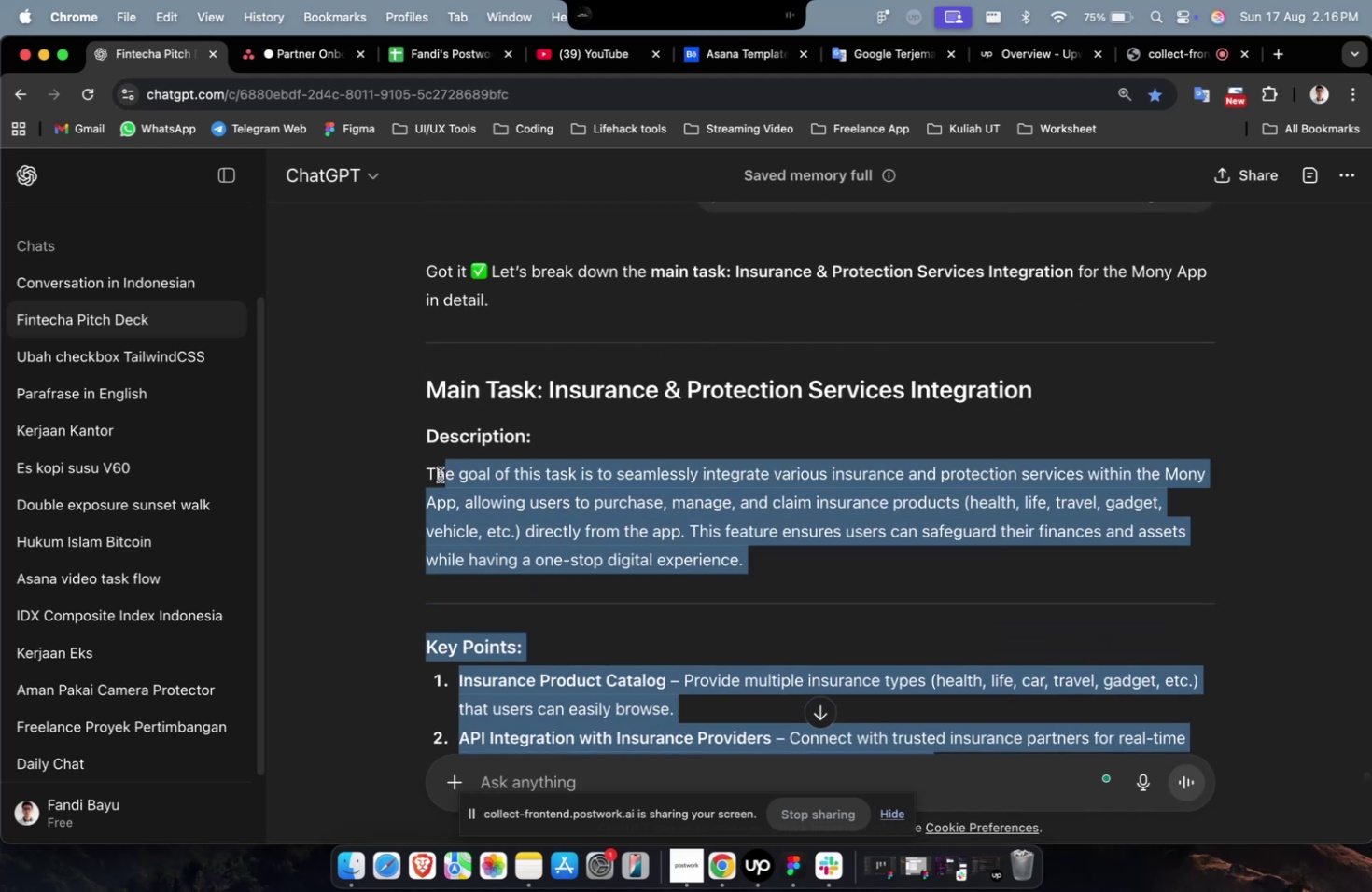 
key(Meta+C)
 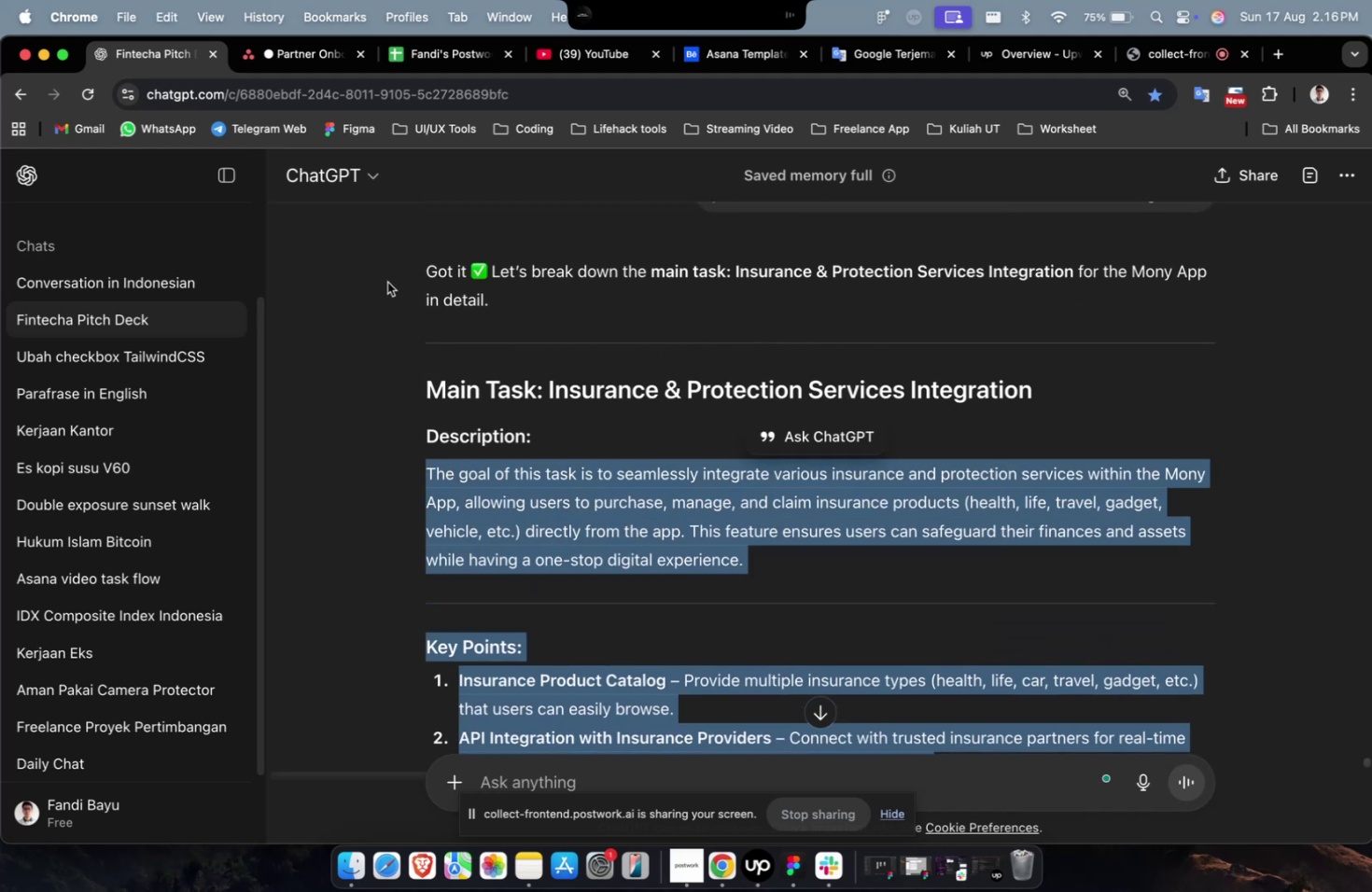 
key(Meta+C)
 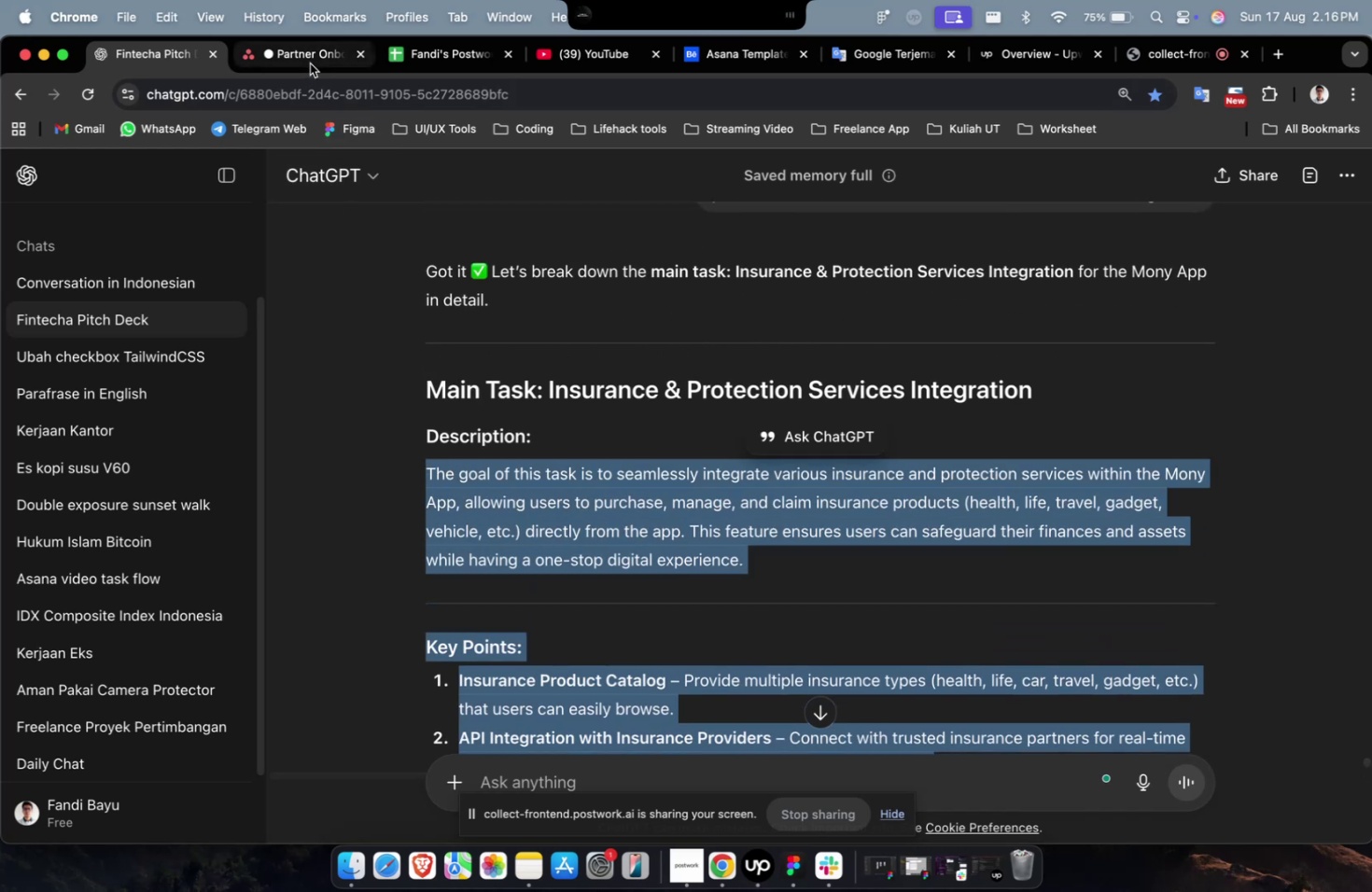 
left_click([313, 60])
 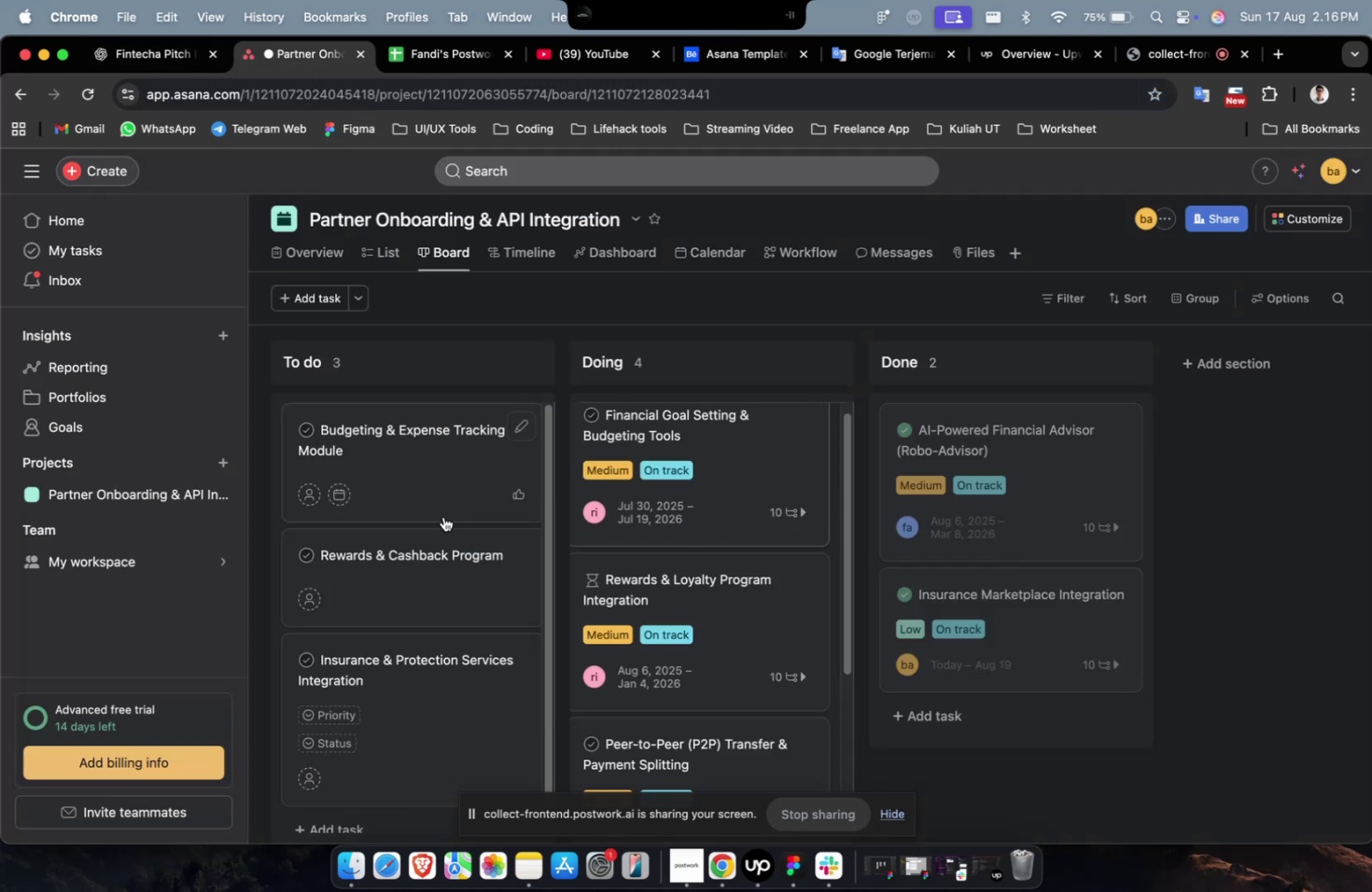 
scroll: coordinate [413, 634], scroll_direction: down, amount: 5.0
 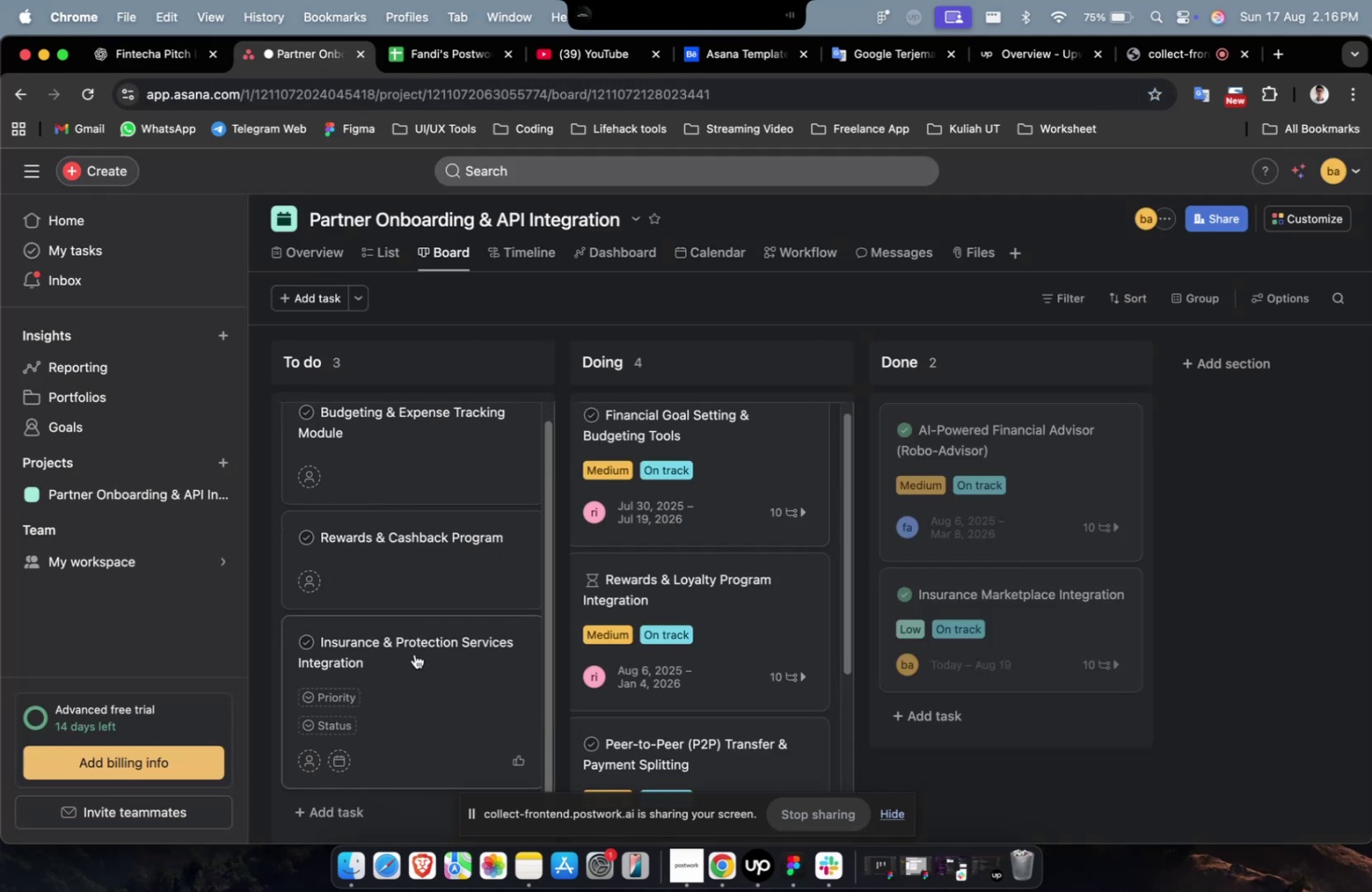 
left_click([421, 672])
 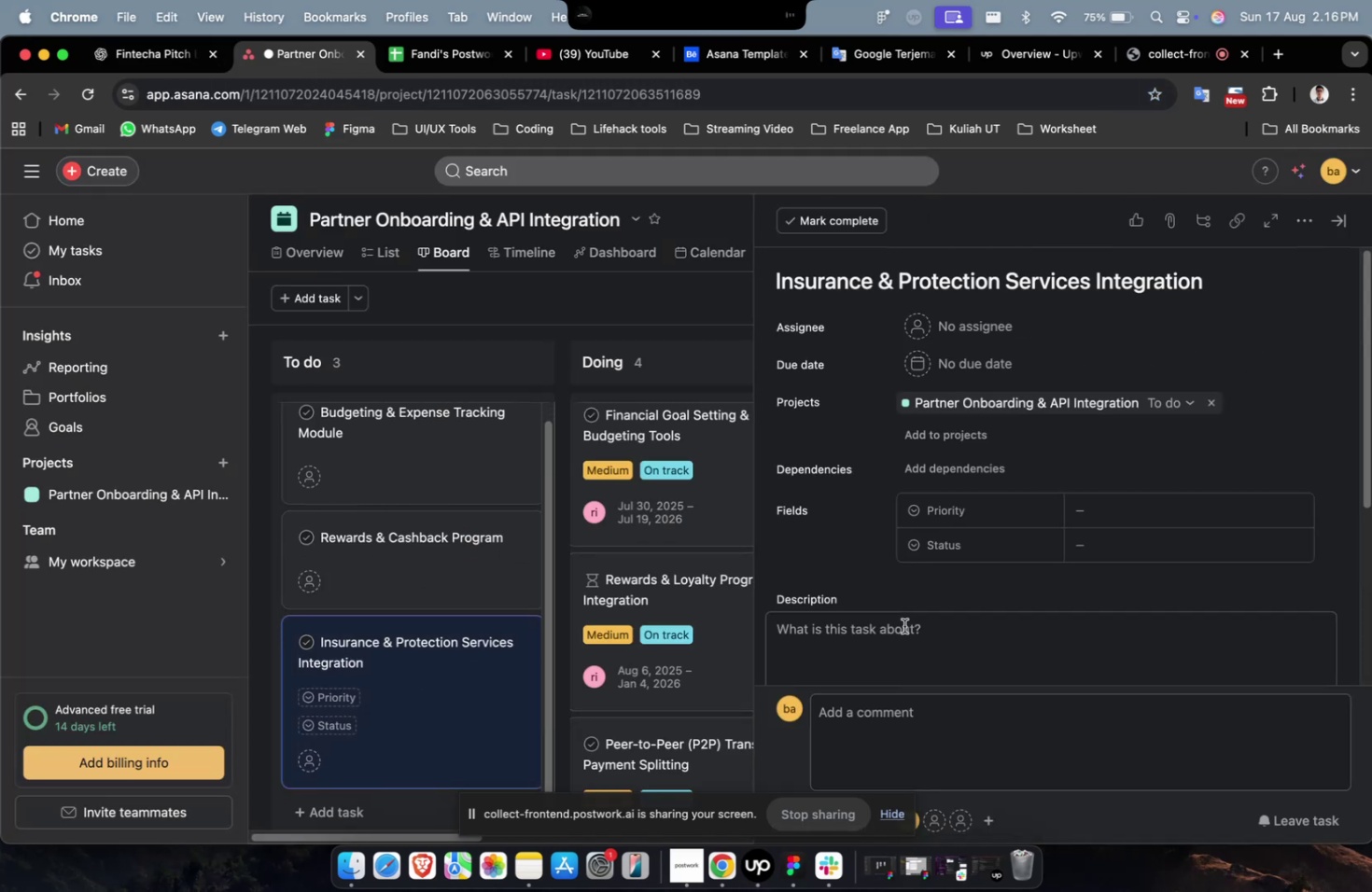 
left_click_drag(start_coordinate=[913, 595], to_coordinate=[913, 600])
 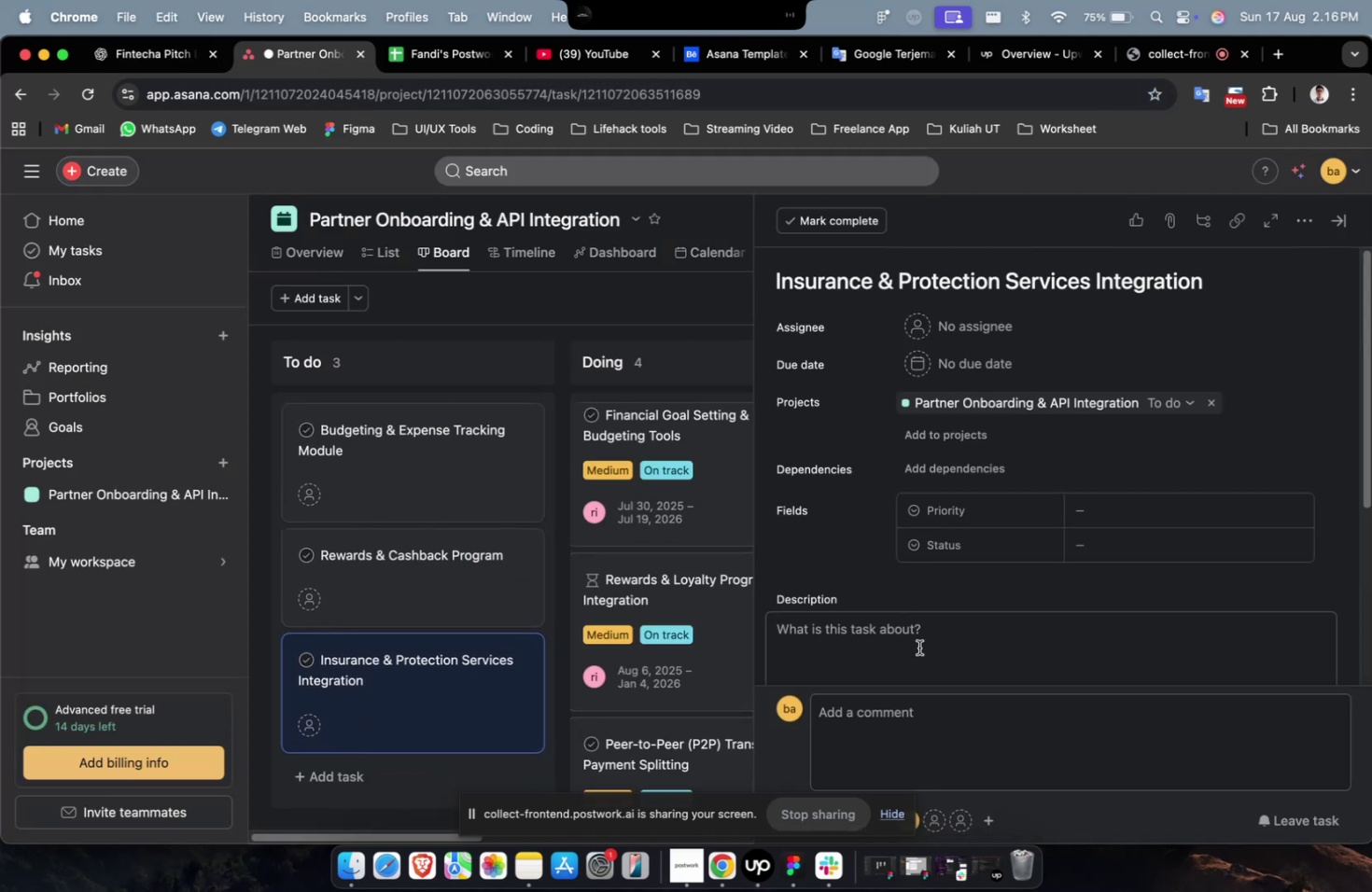 
double_click([918, 647])
 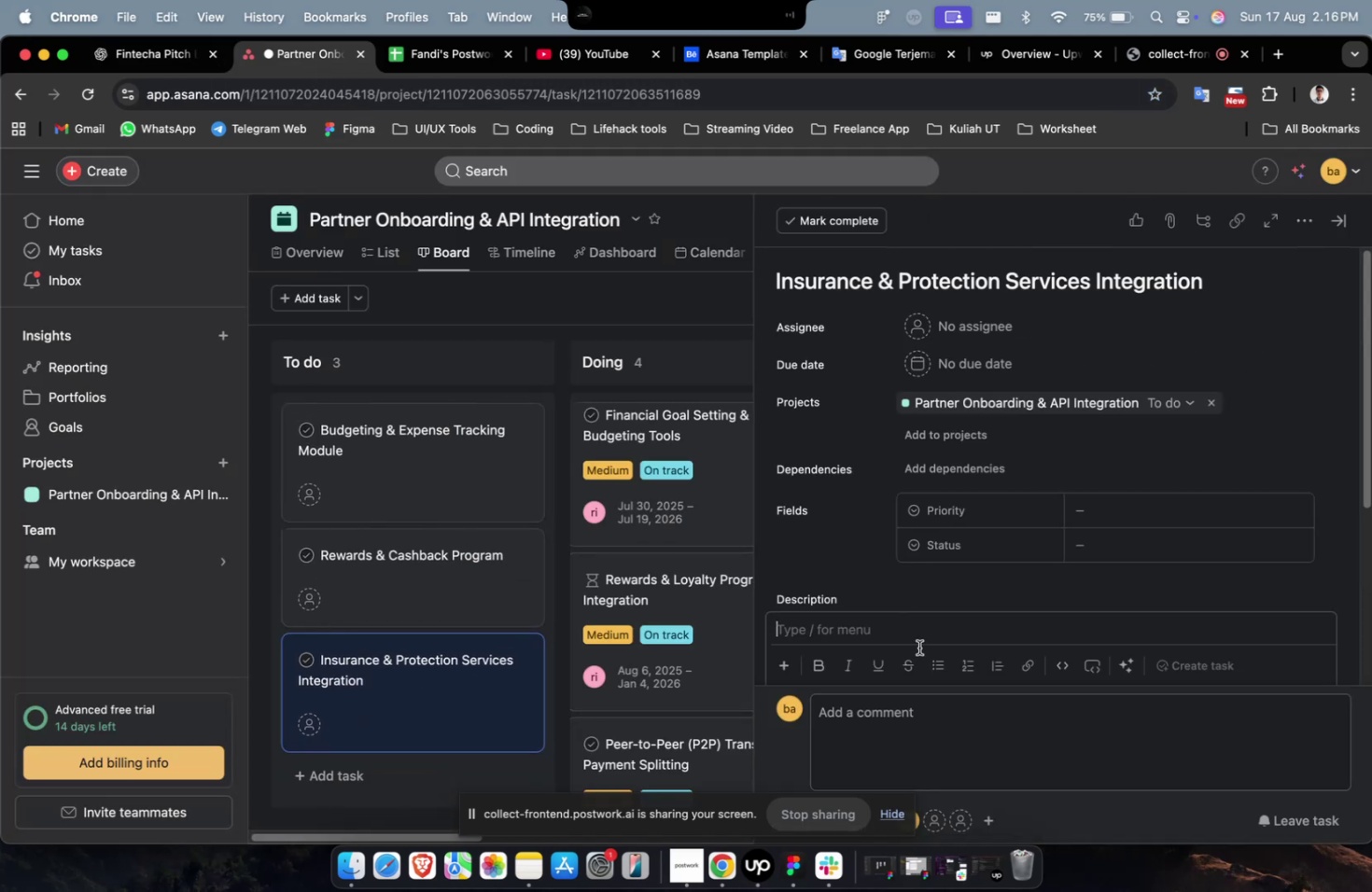 
key(Meta+V)
 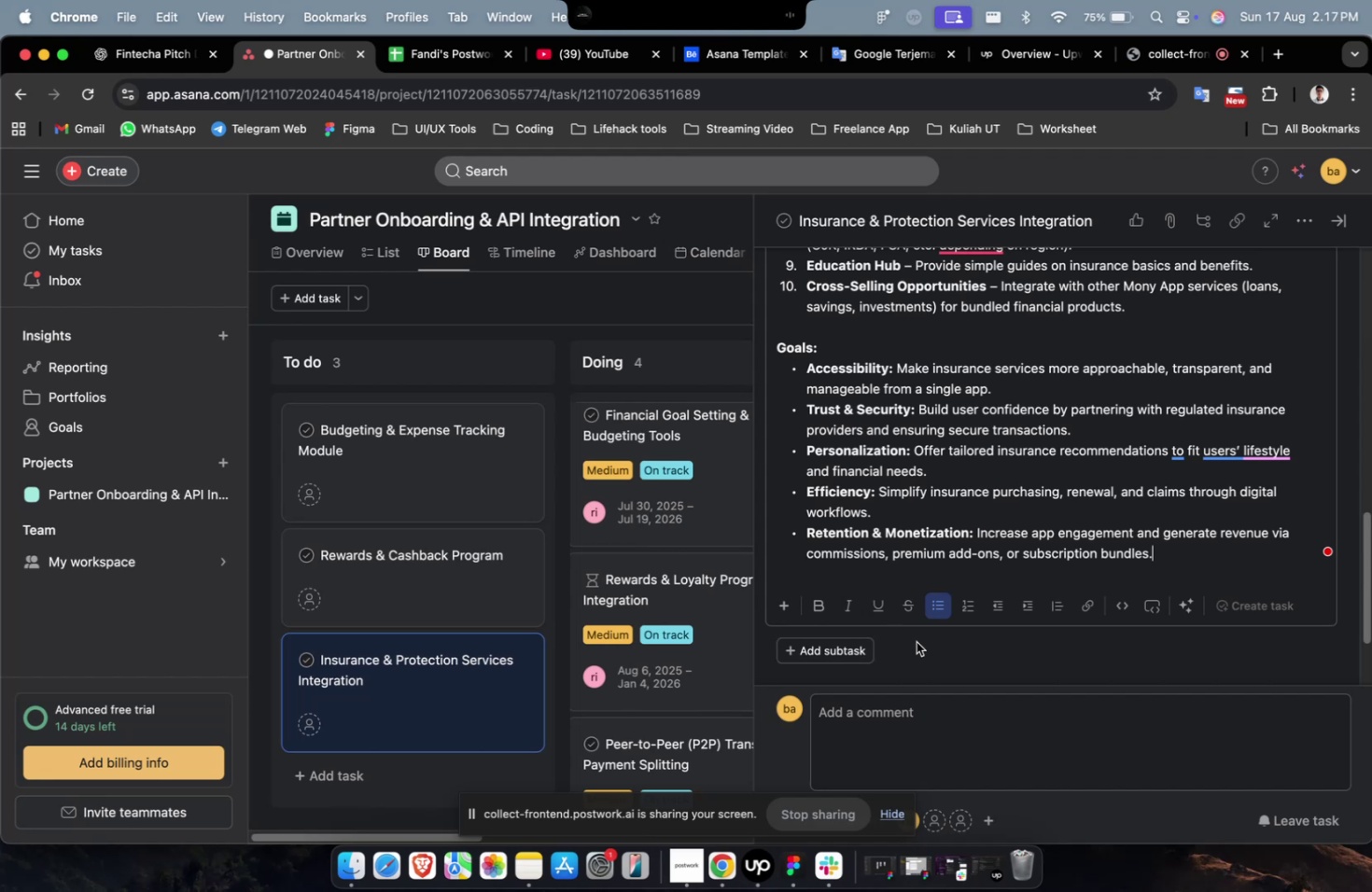 
wait(16.06)
 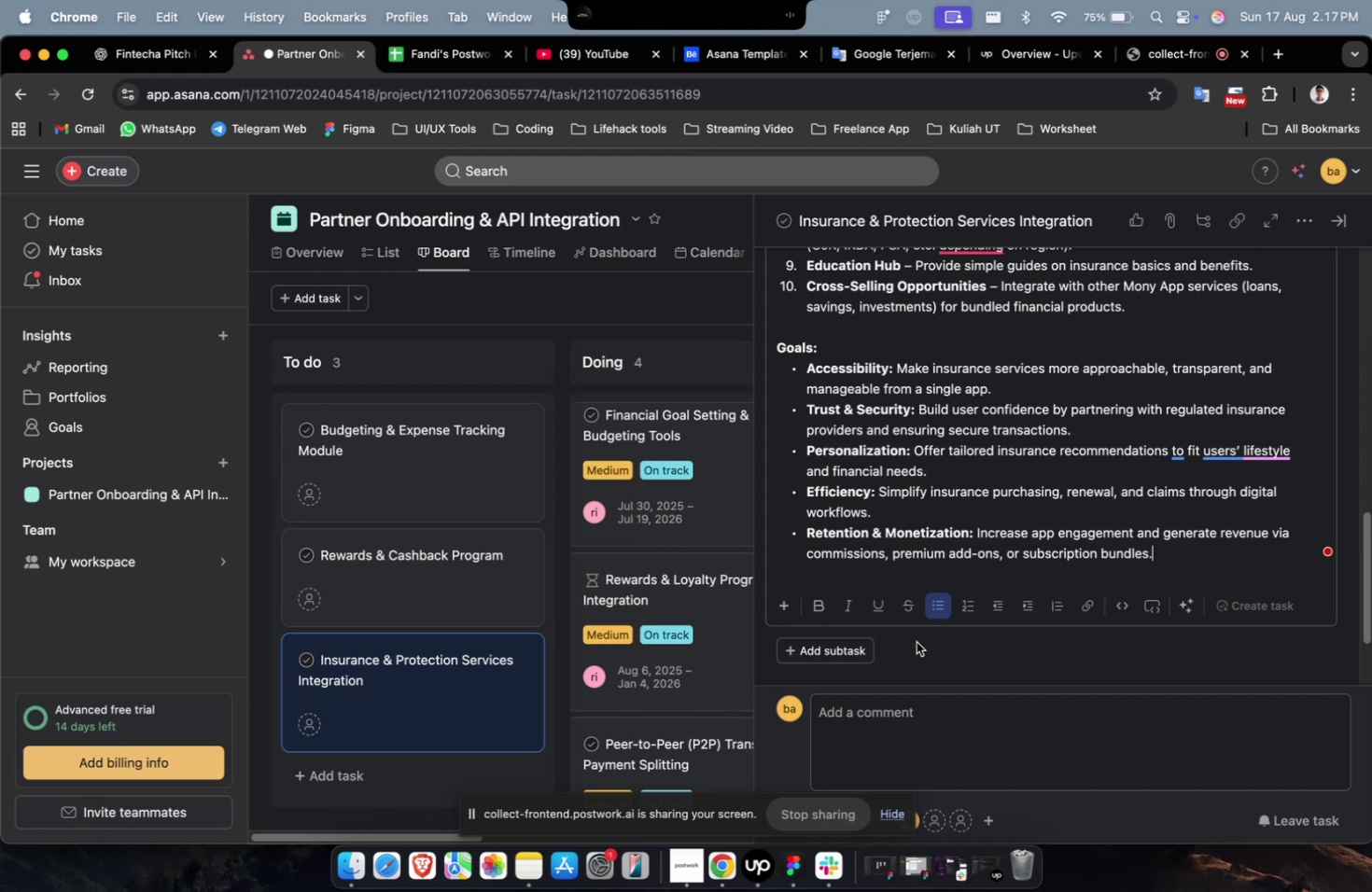 
scroll: coordinate [917, 641], scroll_direction: down, amount: 2.0
 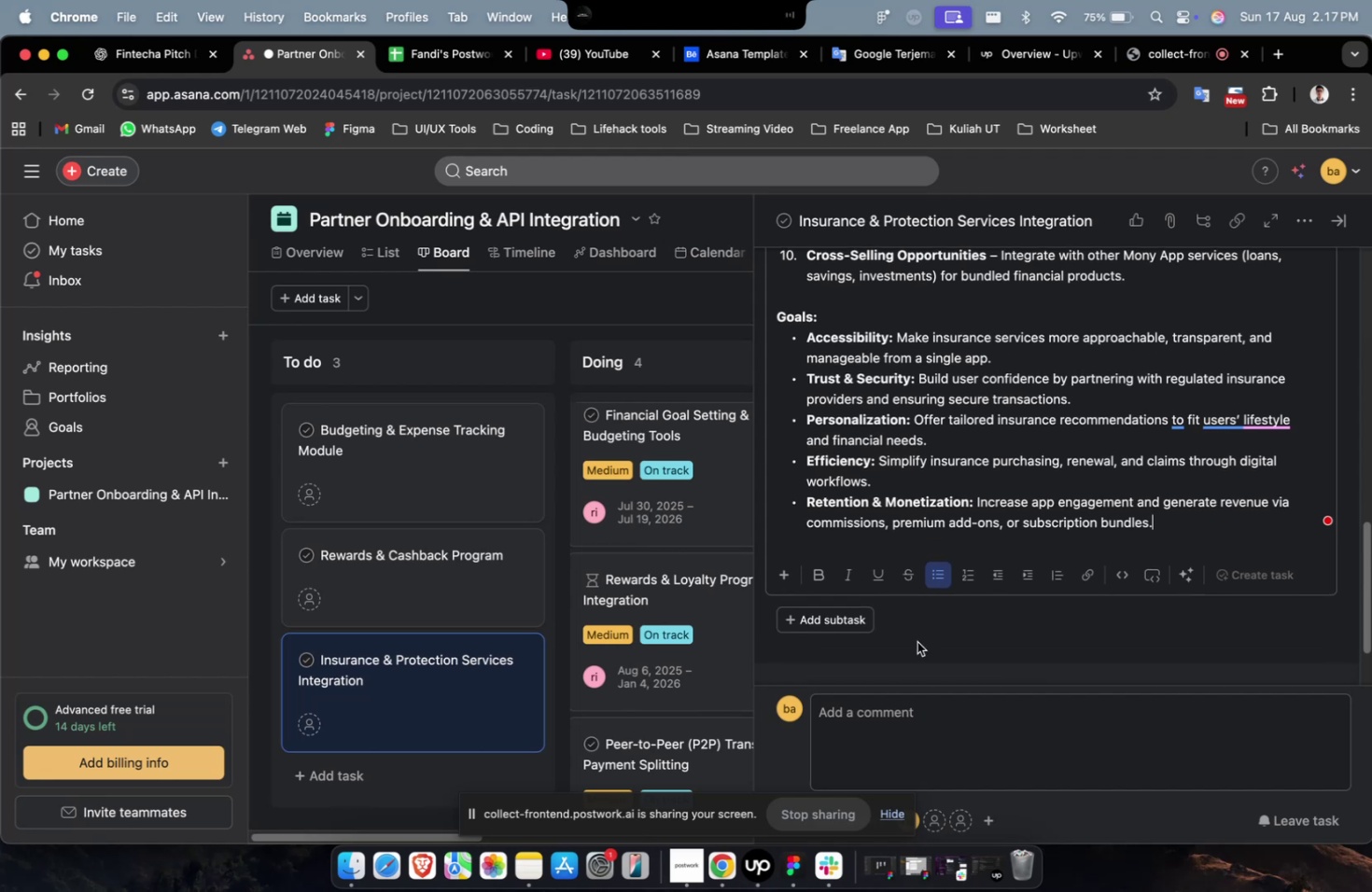 
wait(10.16)
 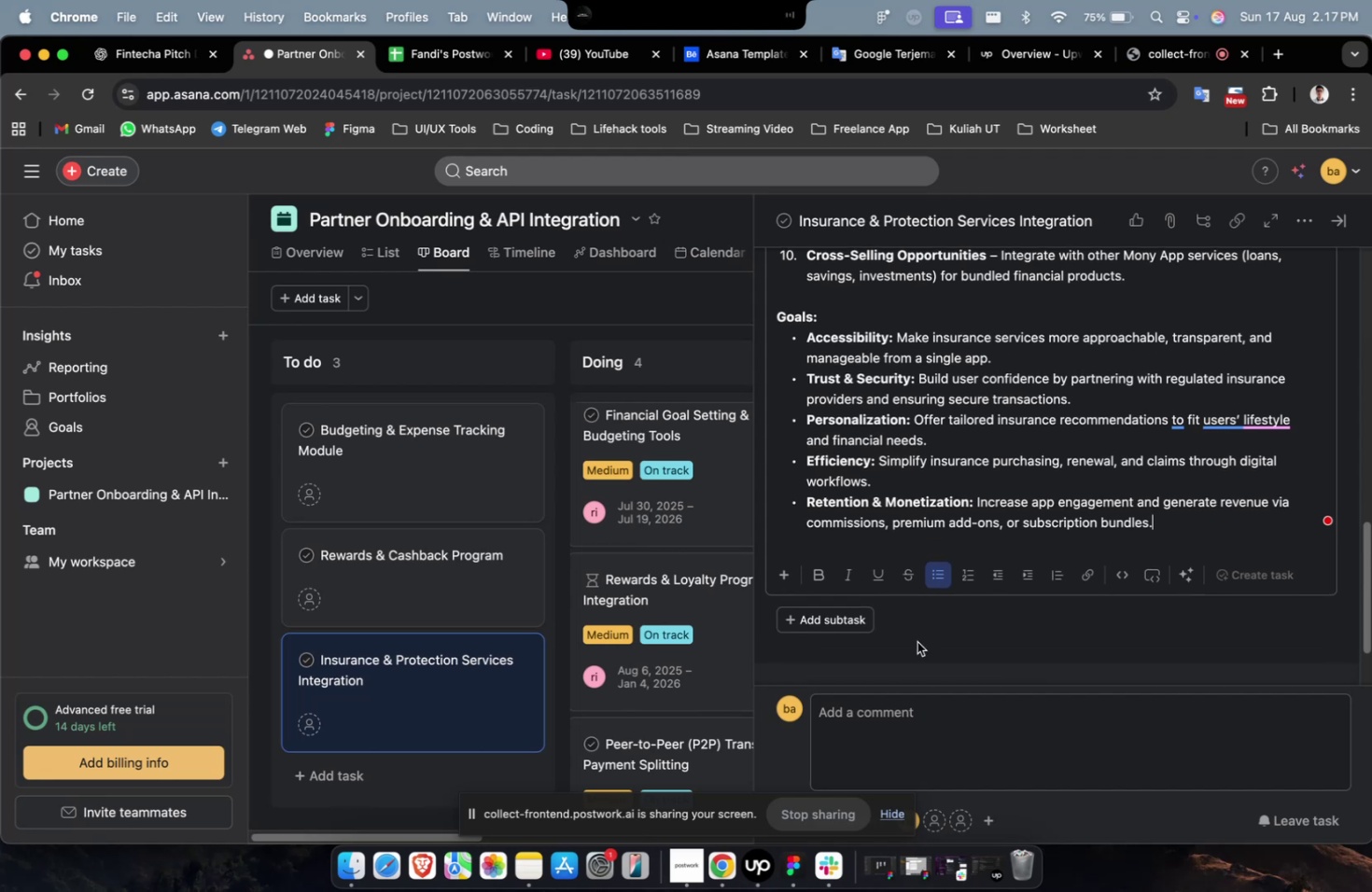 
scroll: coordinate [917, 641], scroll_direction: down, amount: 1.0
 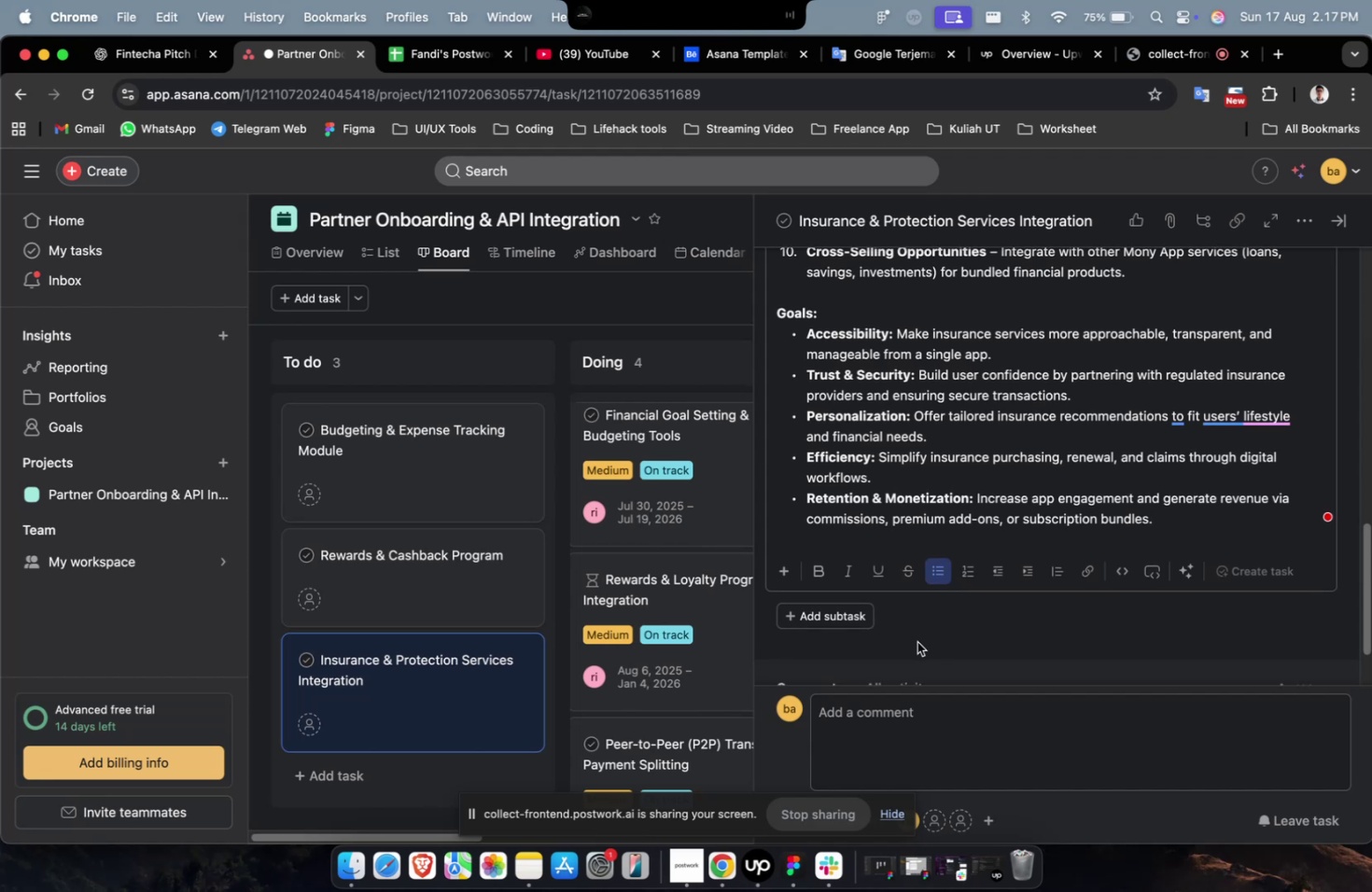 
scroll: coordinate [920, 502], scroll_direction: up, amount: 32.0
 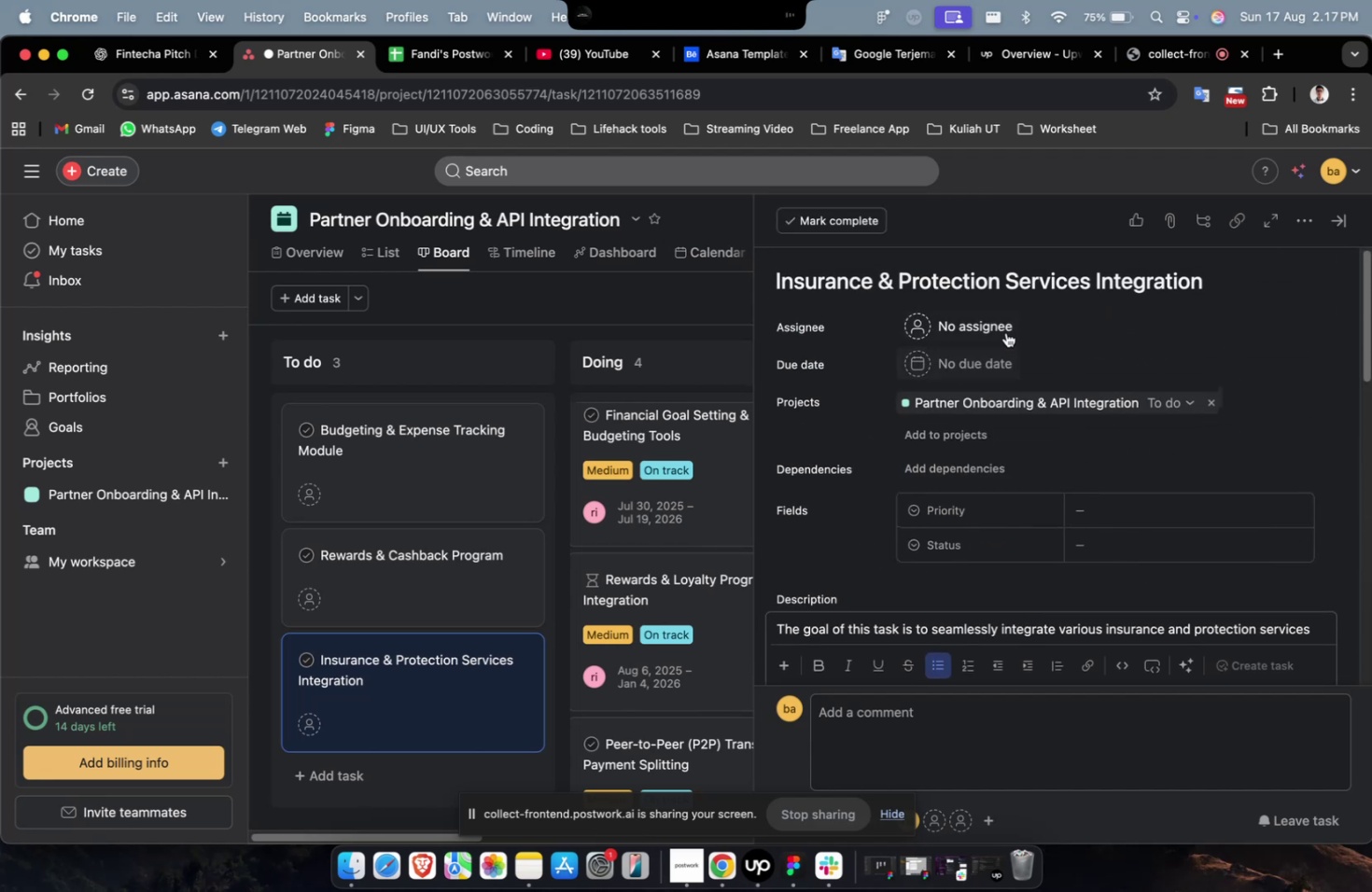 
left_click([1005, 331])
 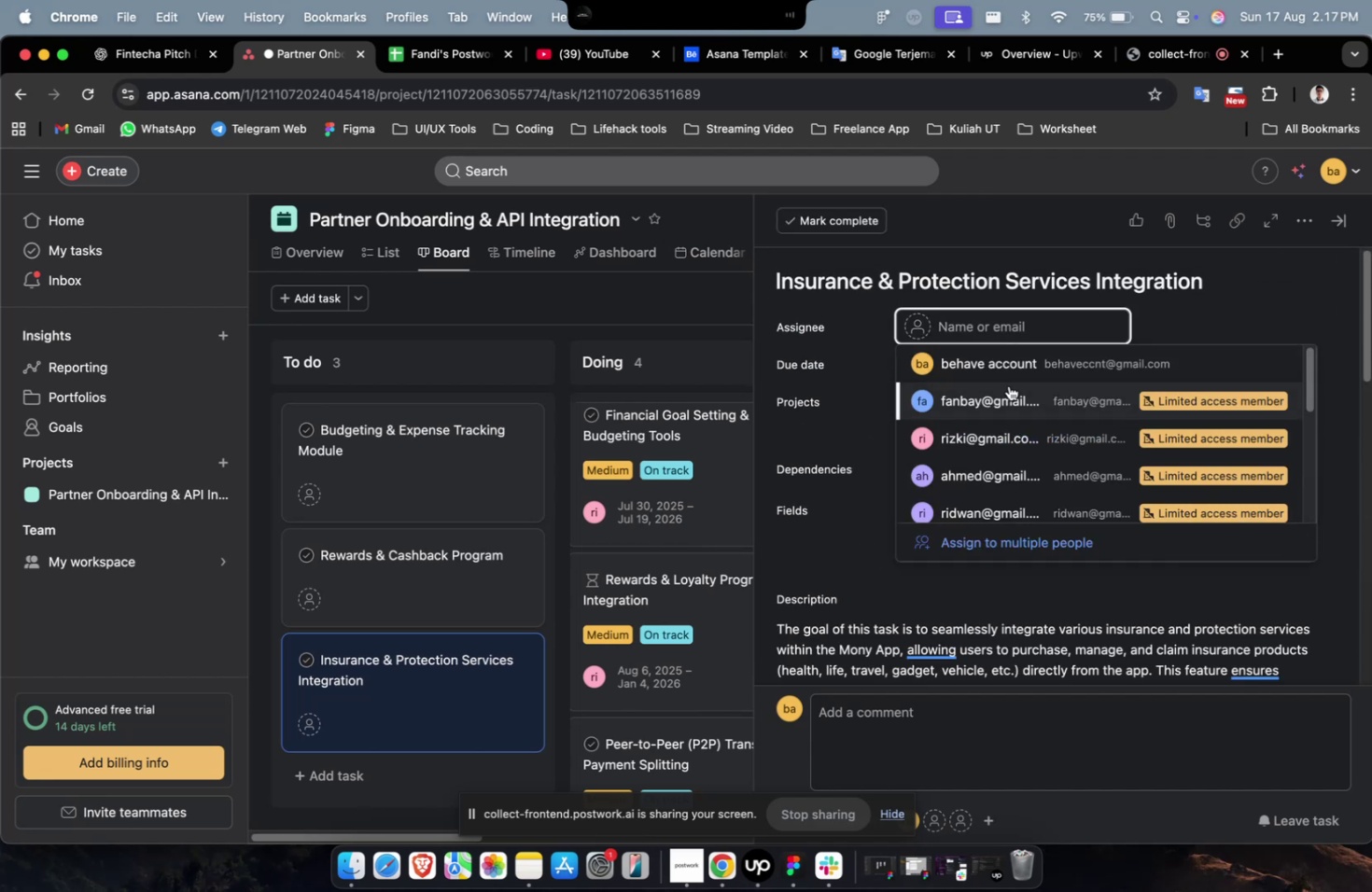 
left_click([1010, 399])
 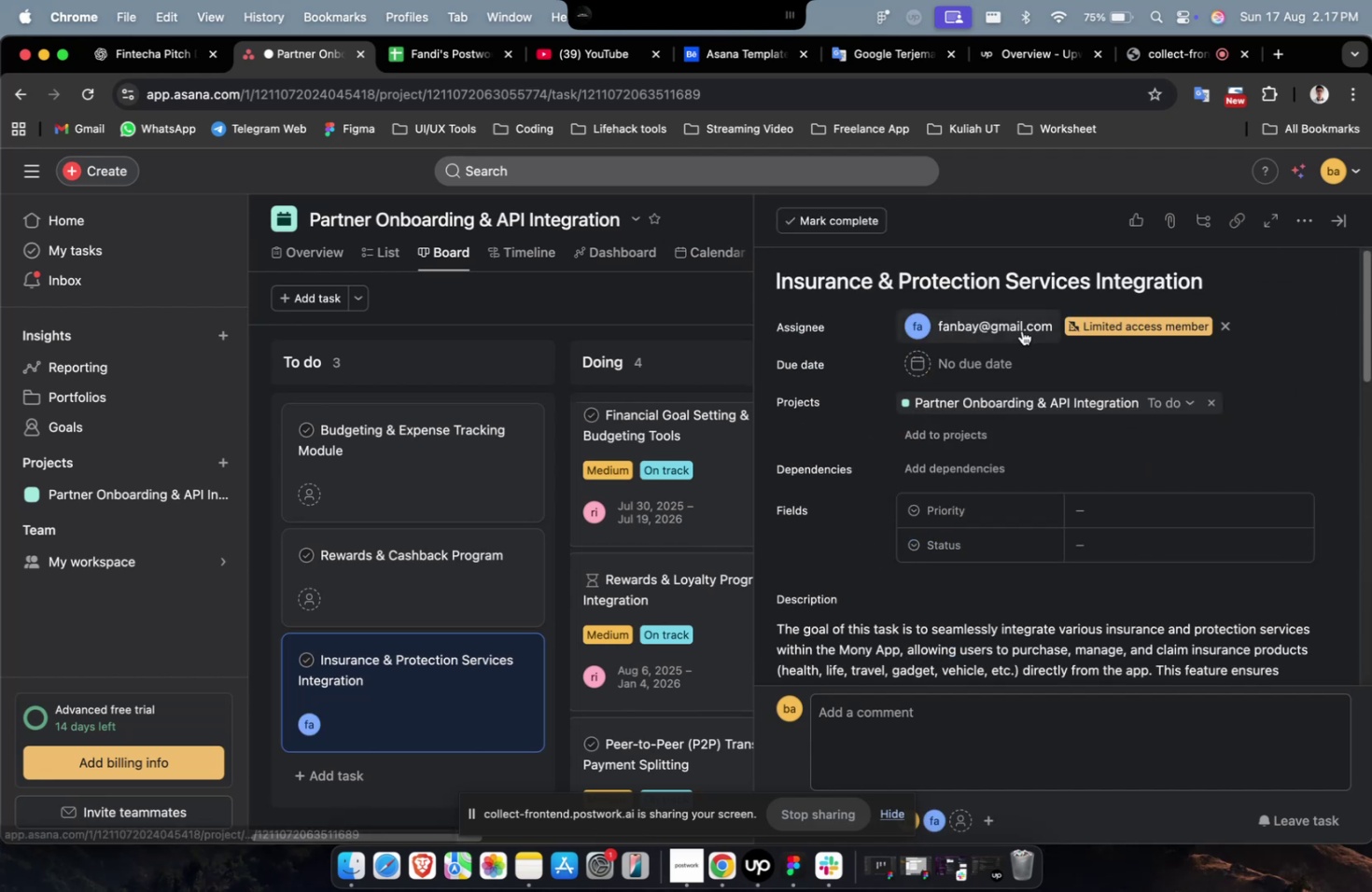 
left_click([996, 359])
 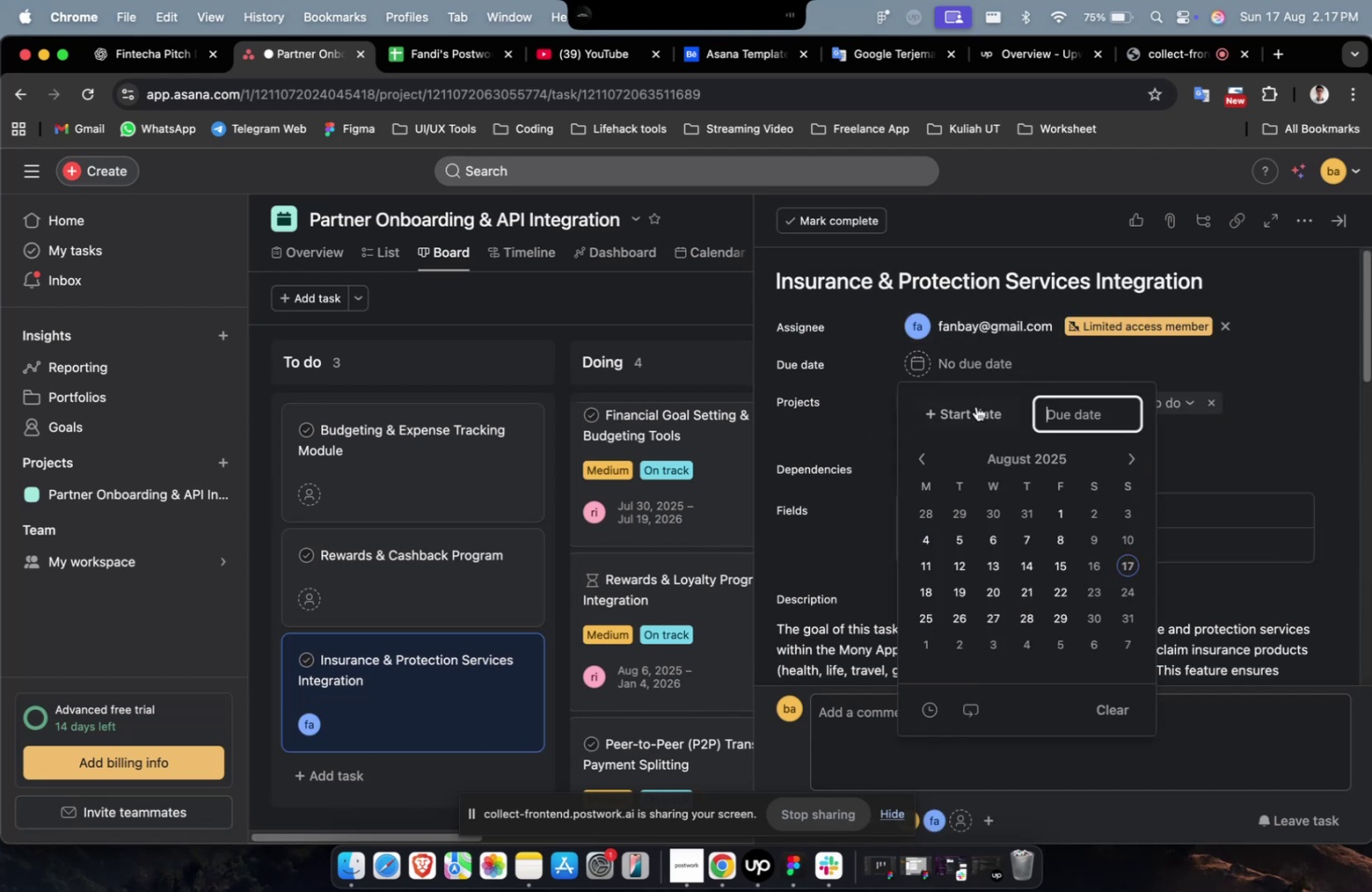 
double_click([974, 408])
 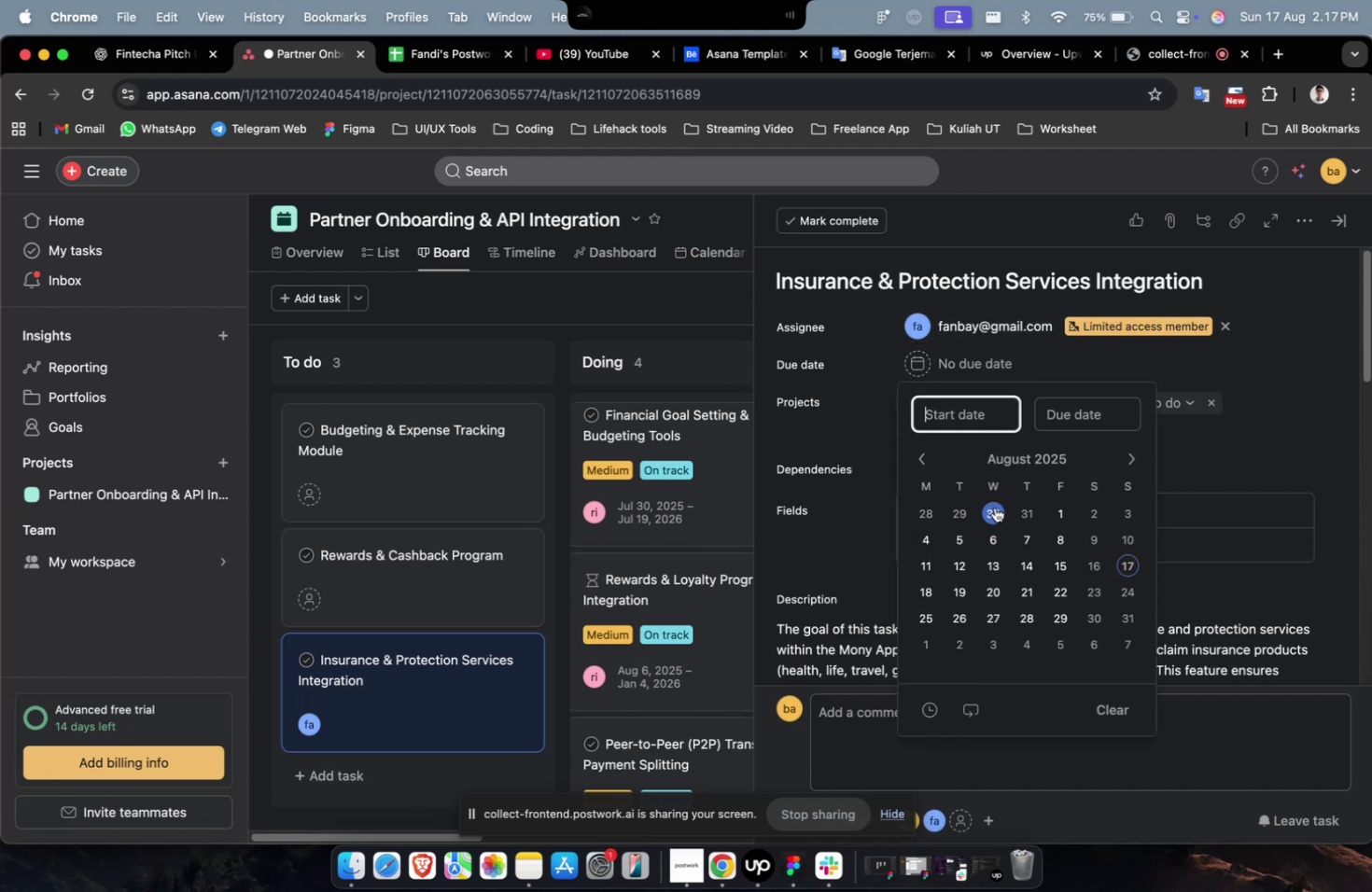 
left_click([994, 509])
 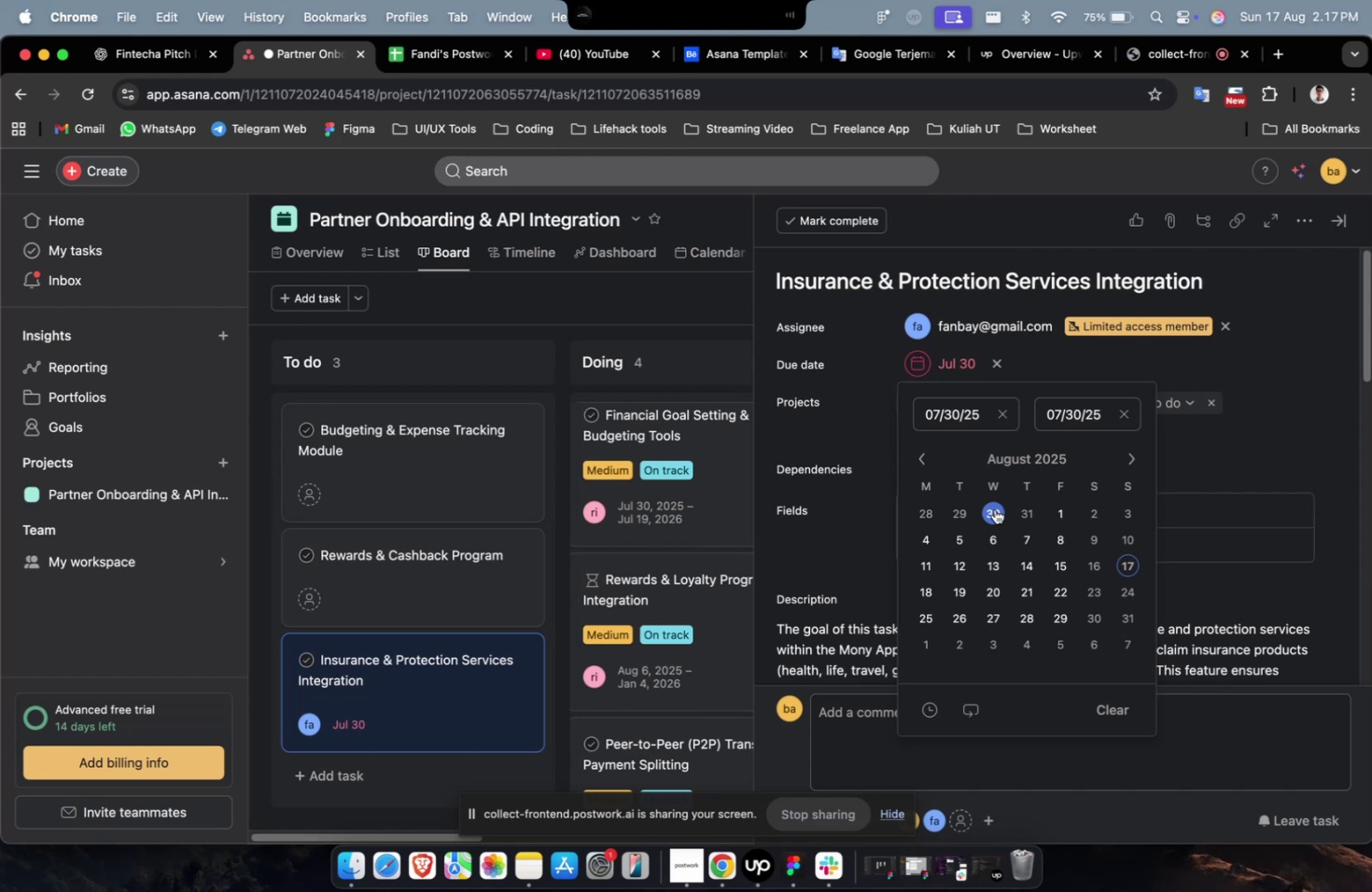 
wait(24.89)
 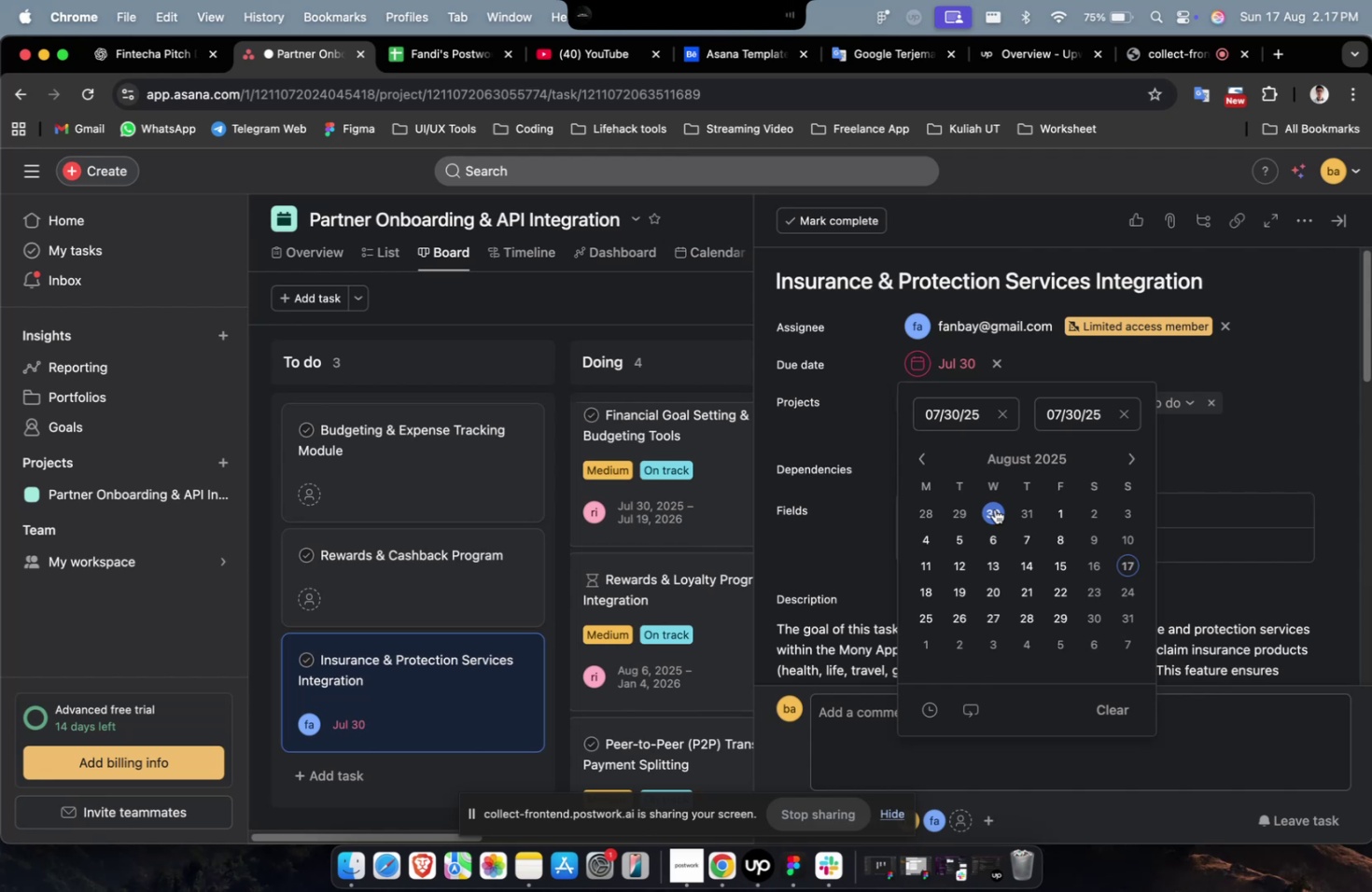 
left_click([1129, 628])
 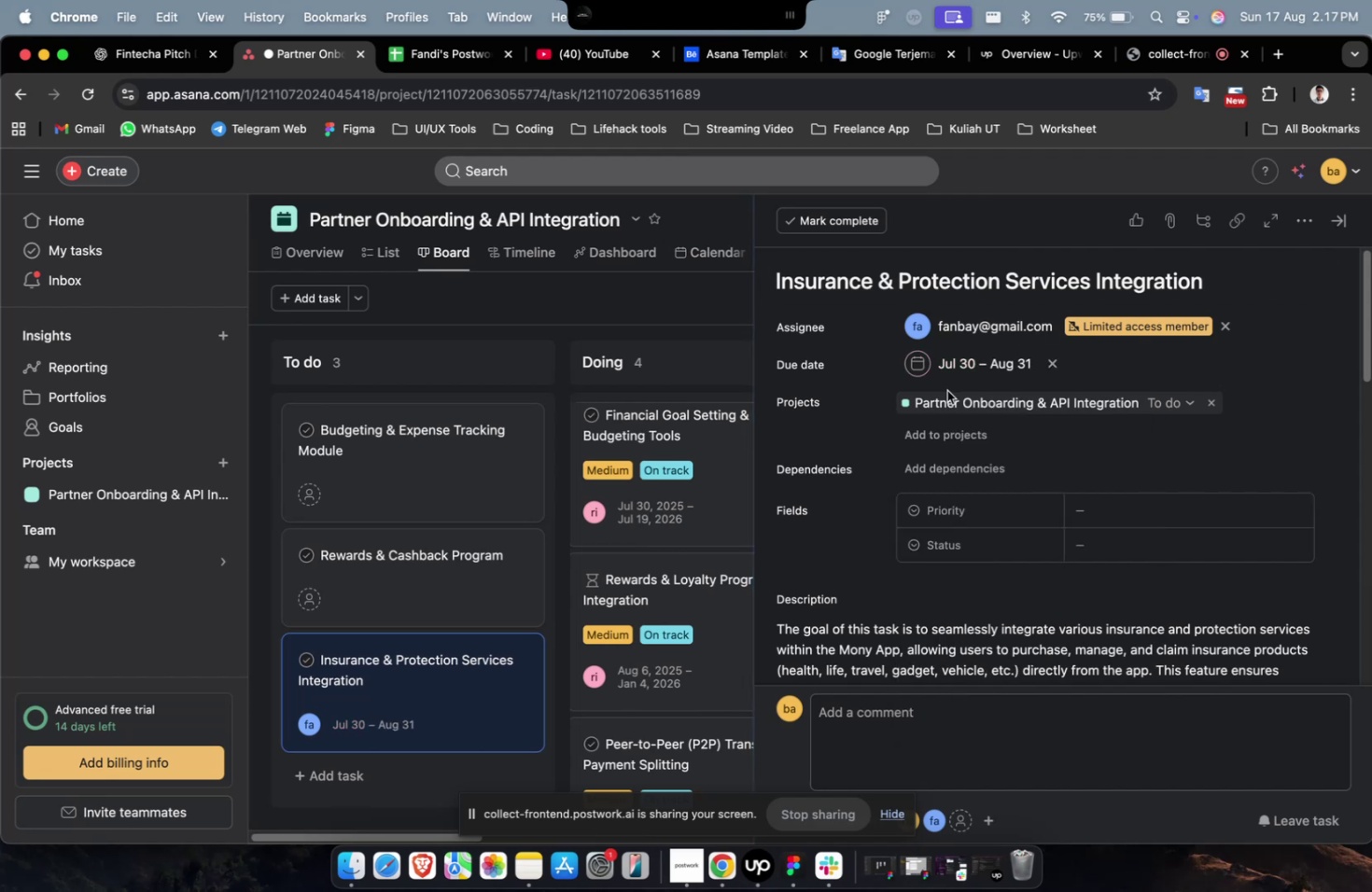 
left_click([959, 437])
 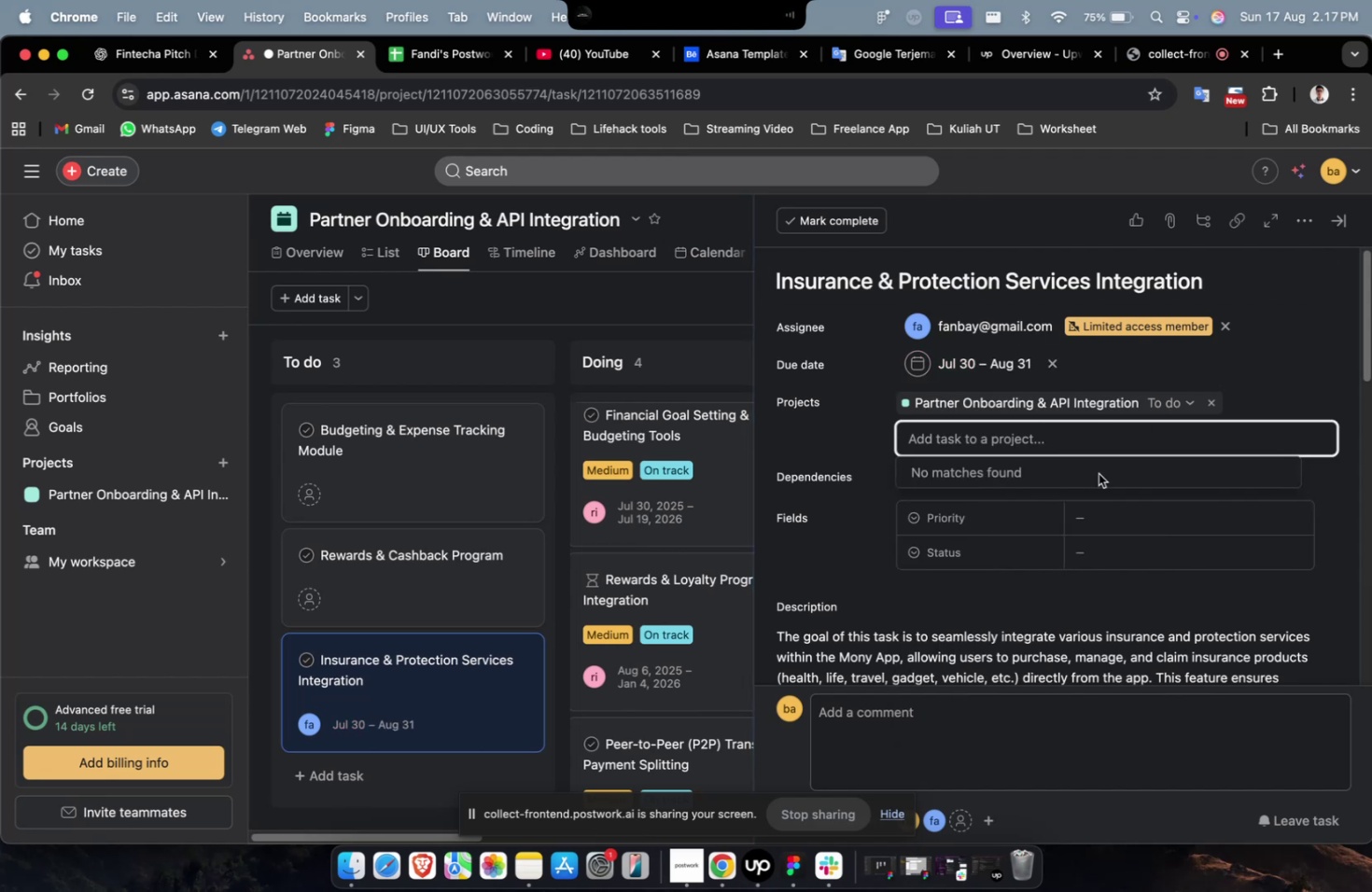 
double_click([1025, 519])
 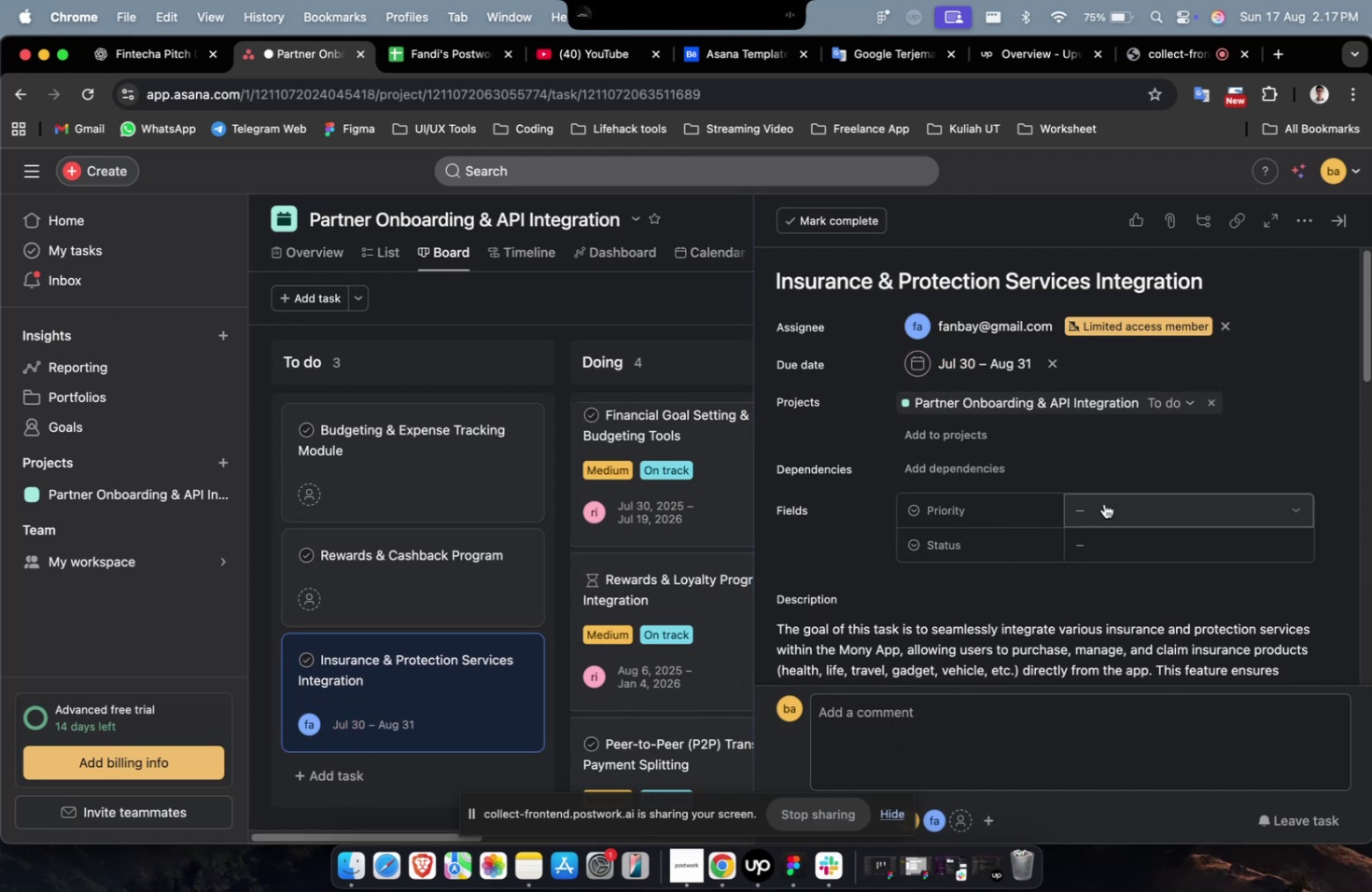 
triple_click([1103, 503])
 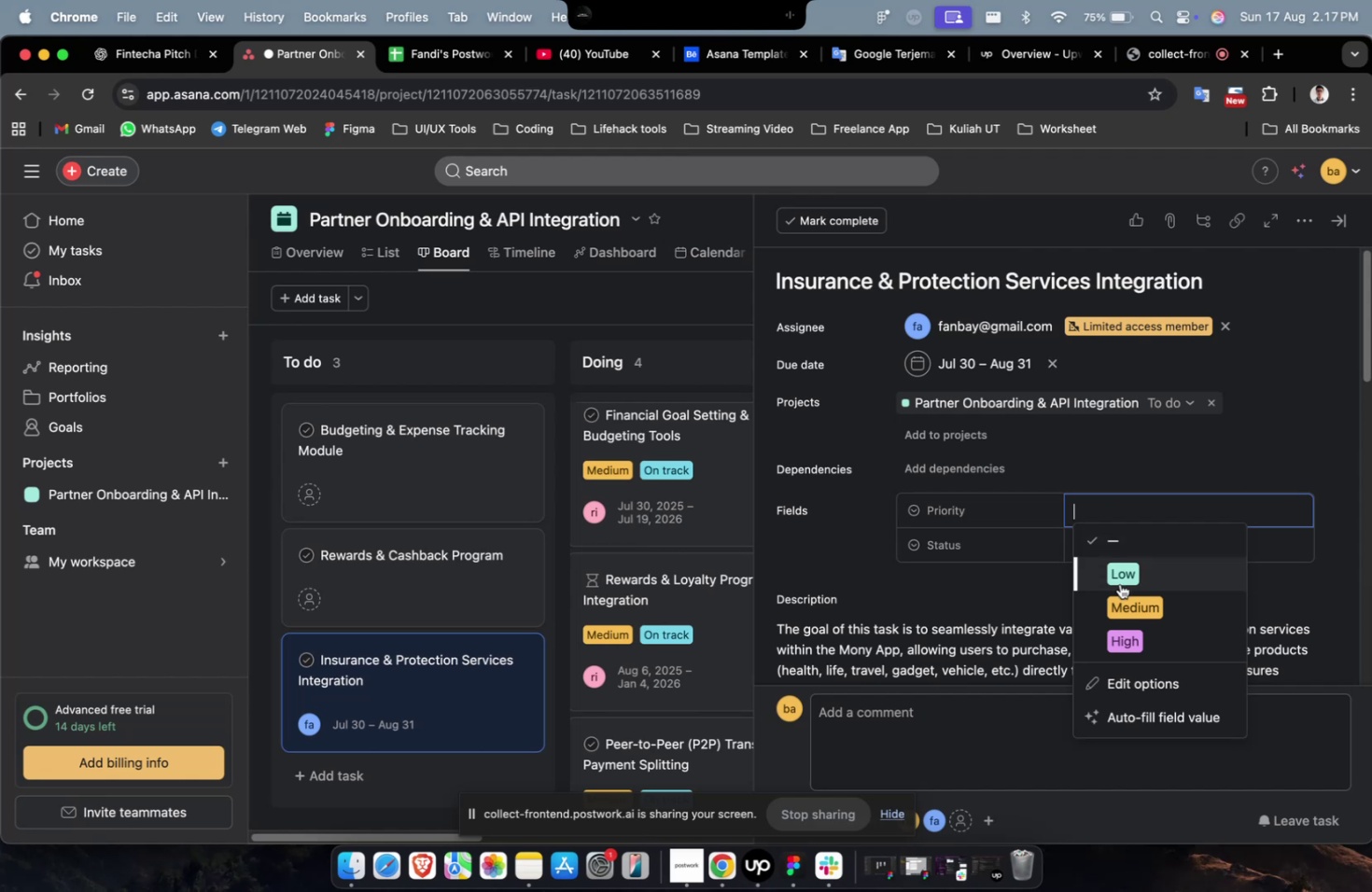 
triple_click([1119, 585])
 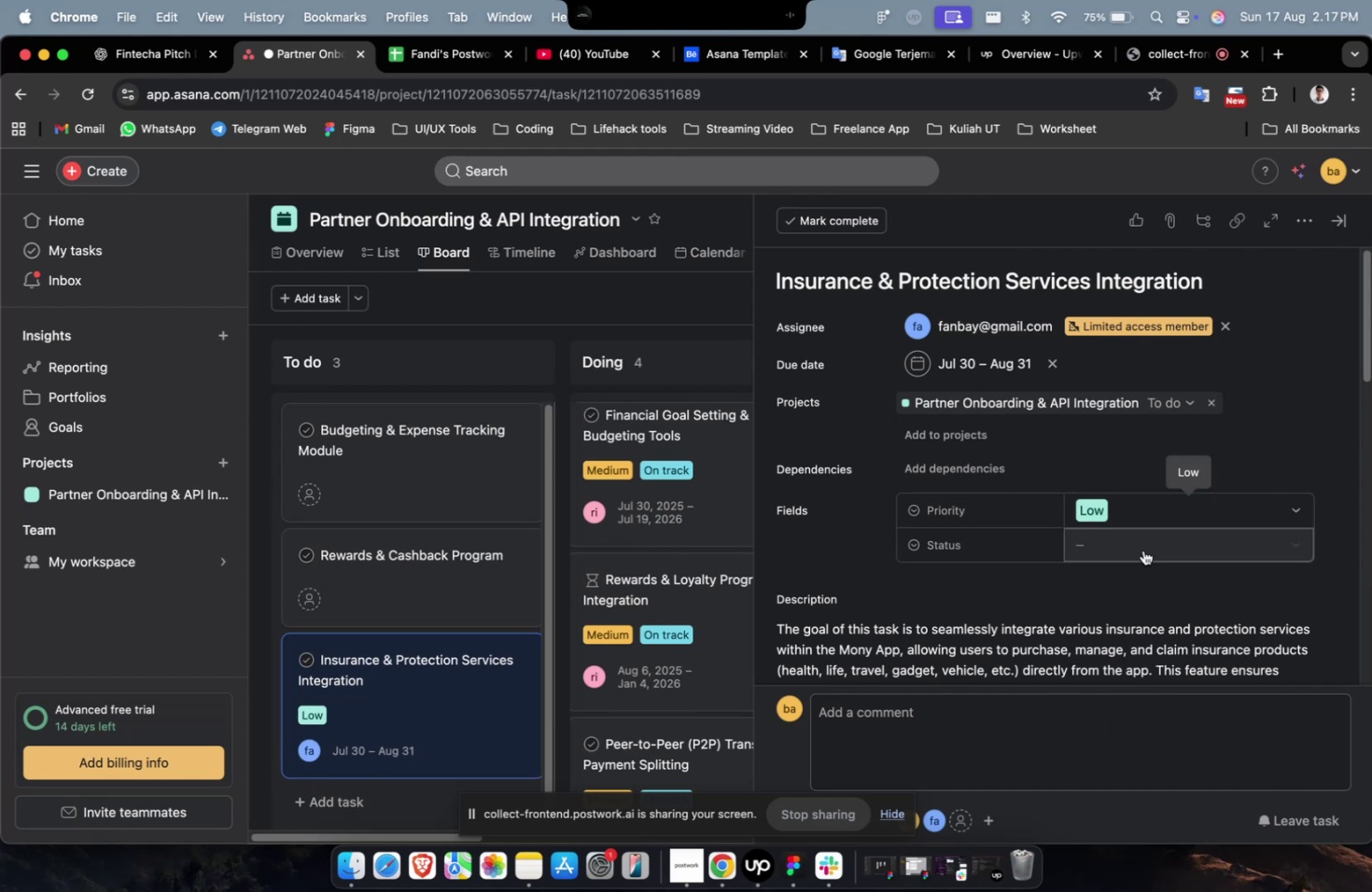 
triple_click([1142, 550])
 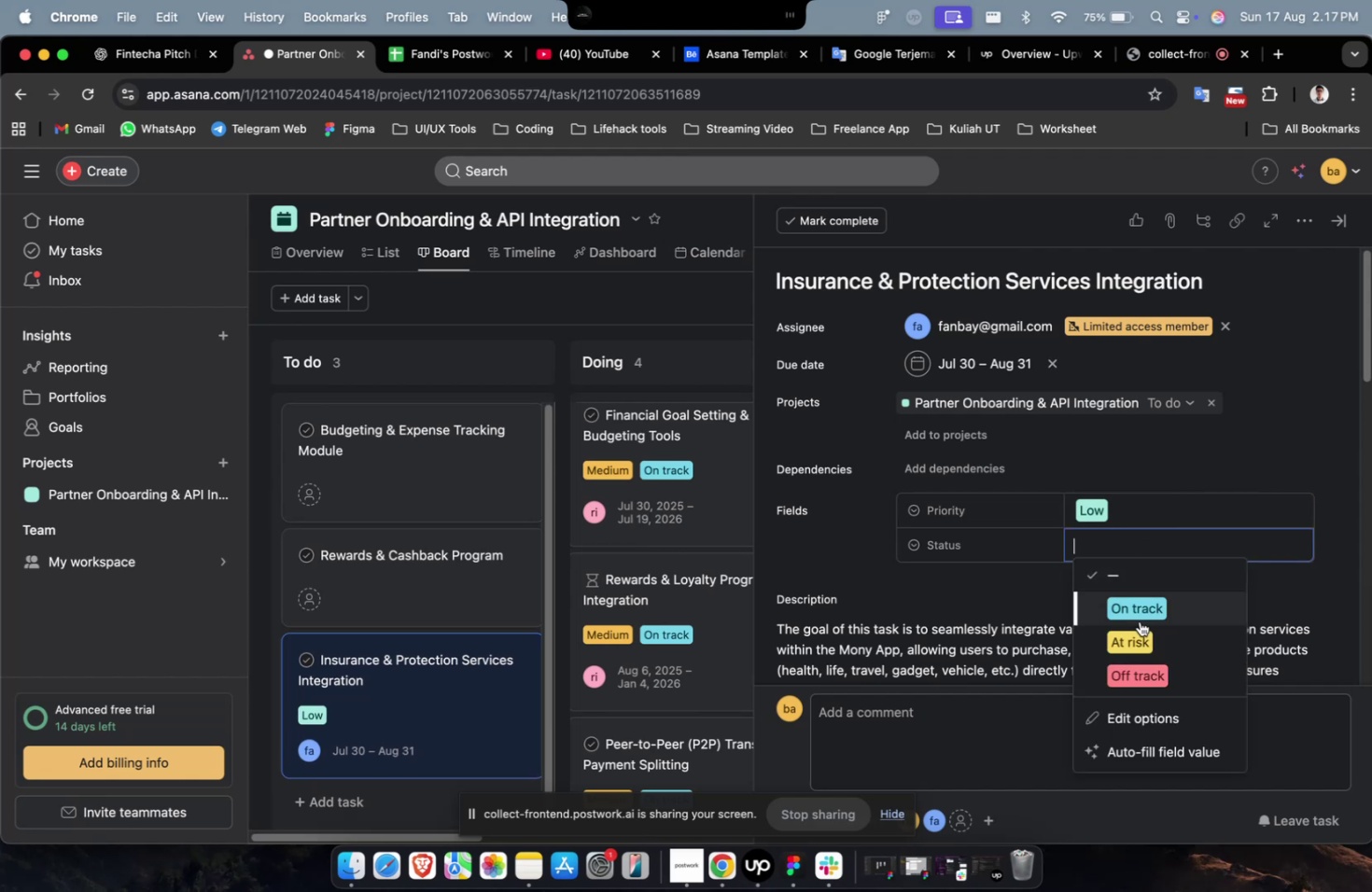 
triple_click([1131, 639])
 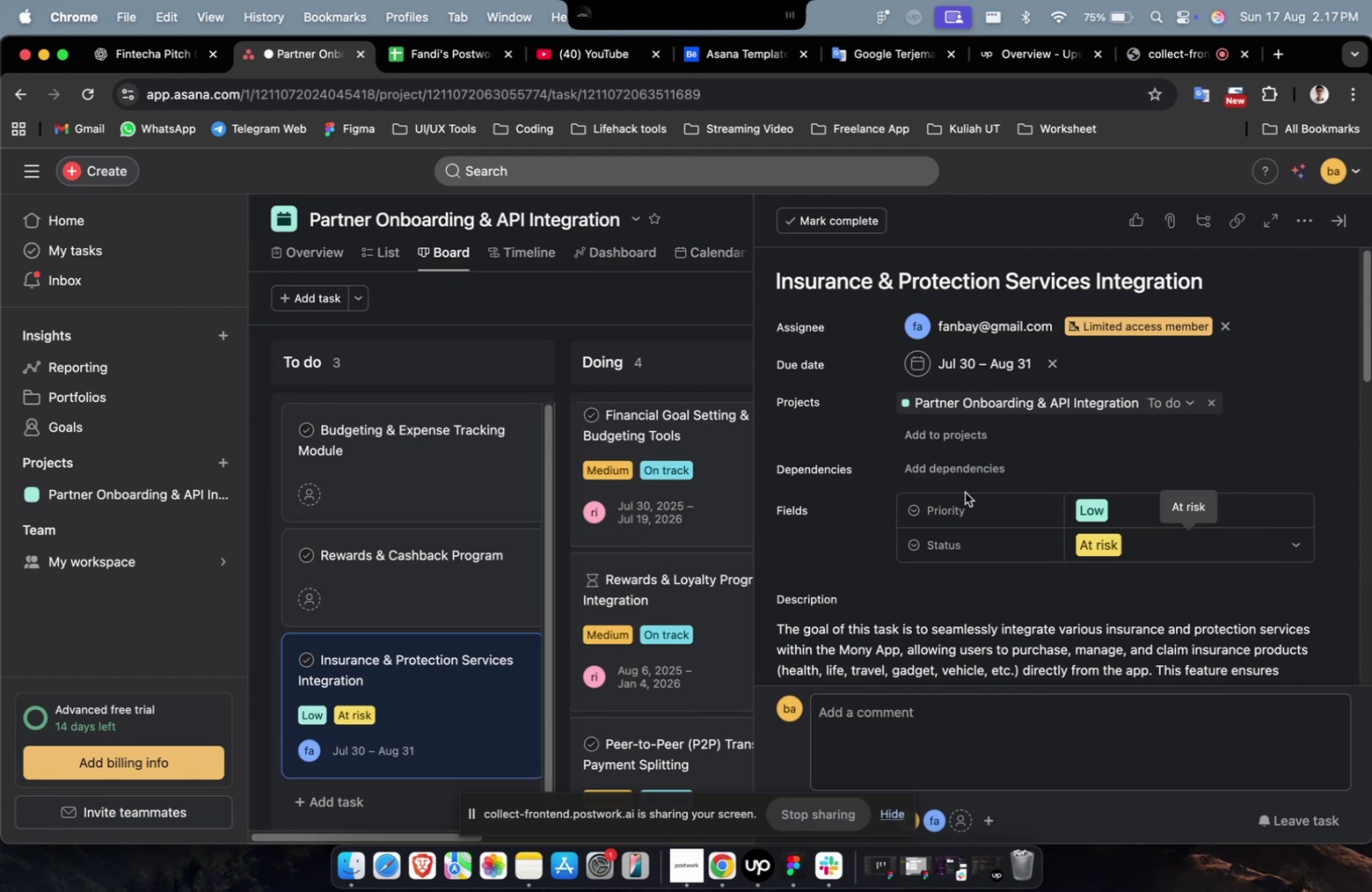 
scroll: coordinate [964, 492], scroll_direction: down, amount: 2.0
 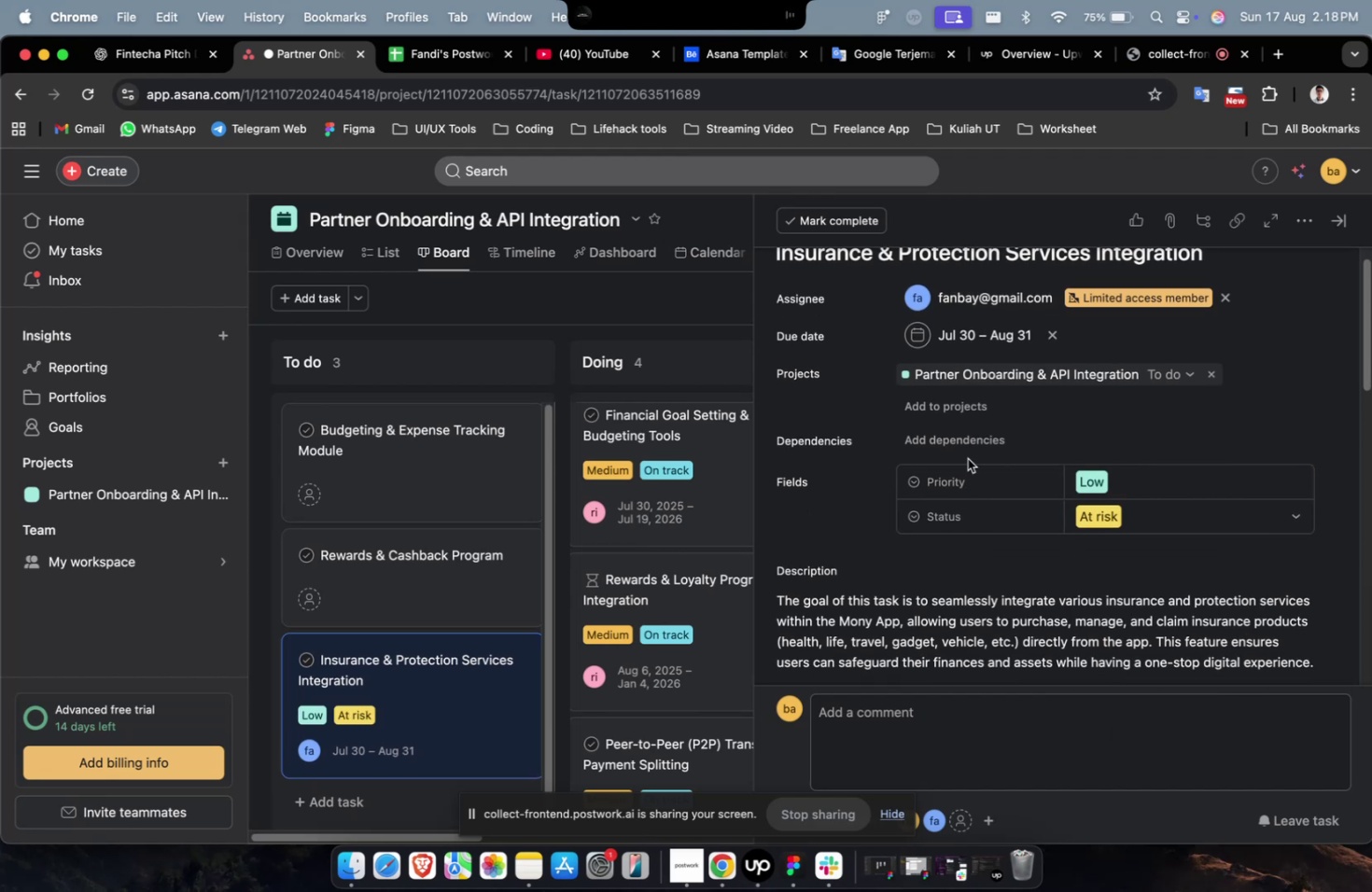 
left_click([969, 450])
 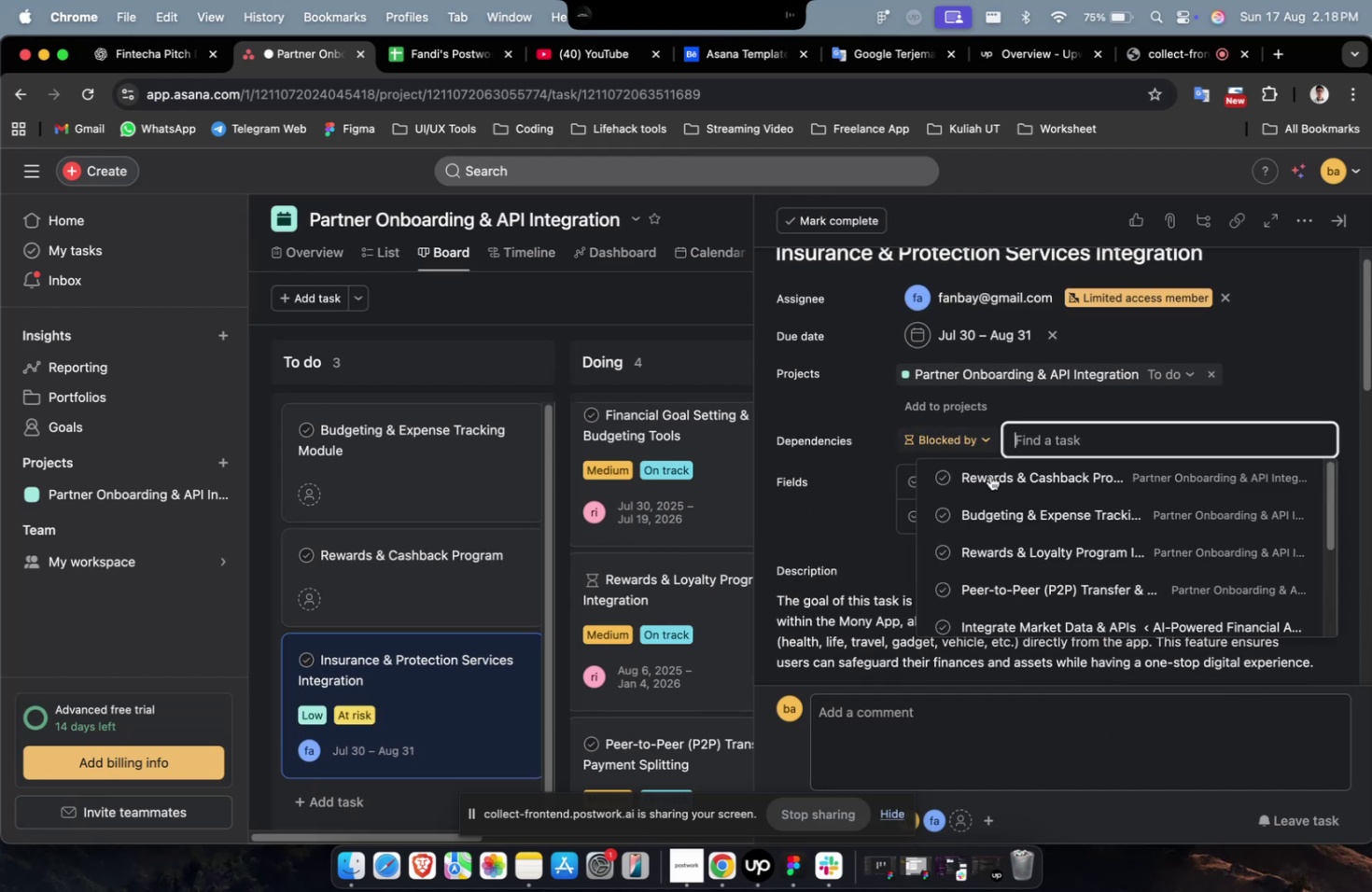 
double_click([995, 485])
 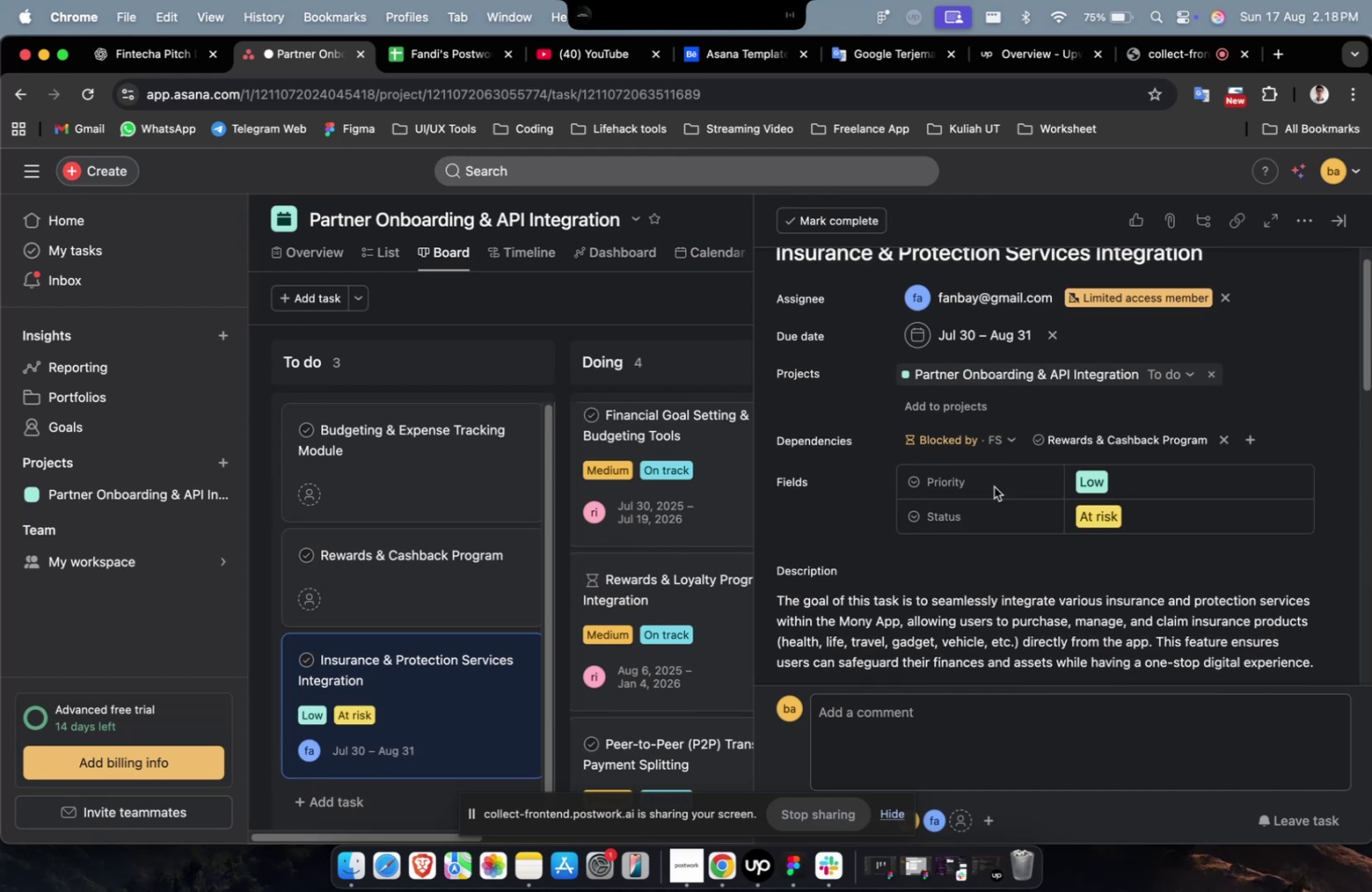 
scroll: coordinate [993, 486], scroll_direction: down, amount: 28.0
 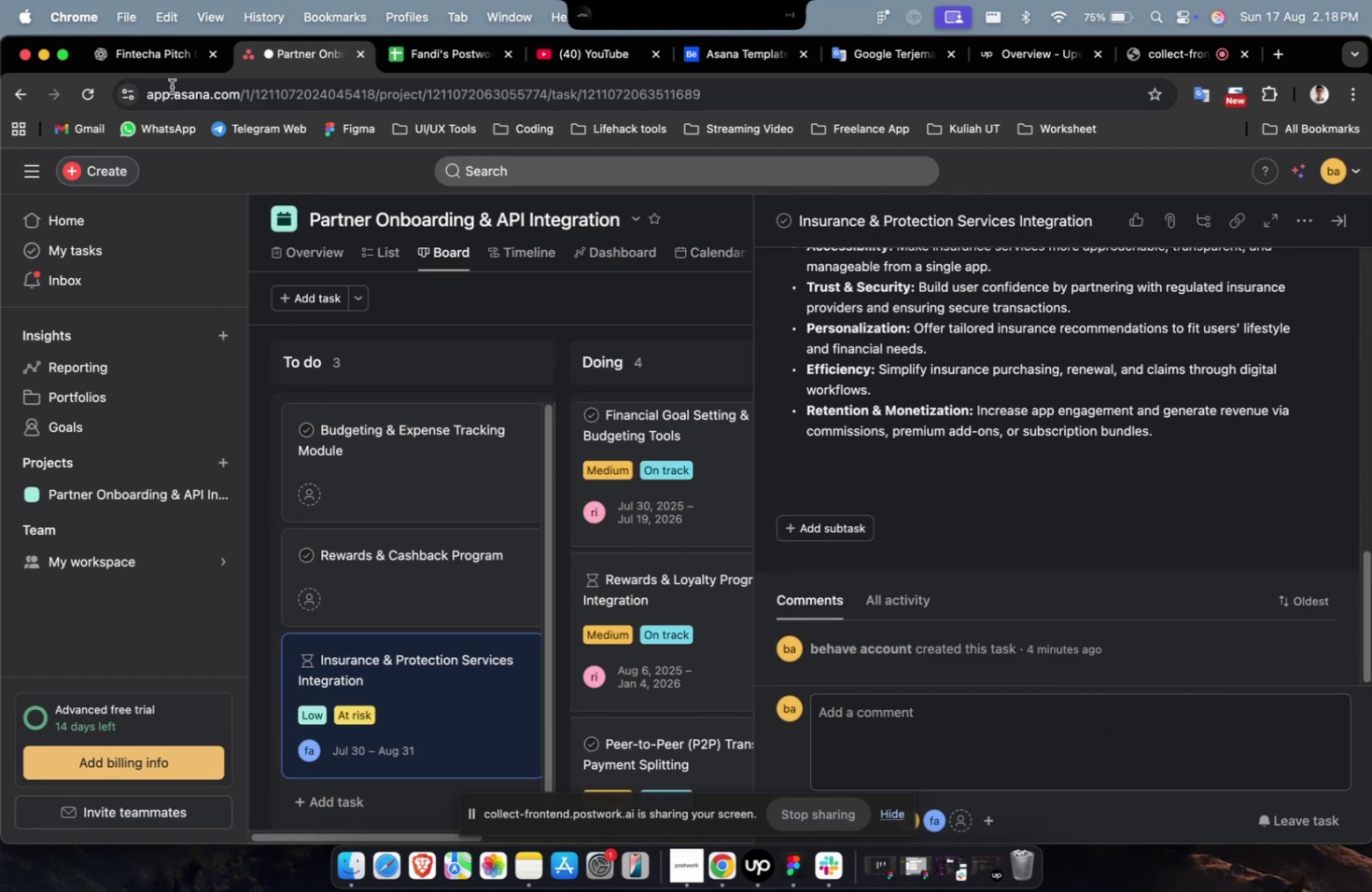 
left_click([147, 60])
 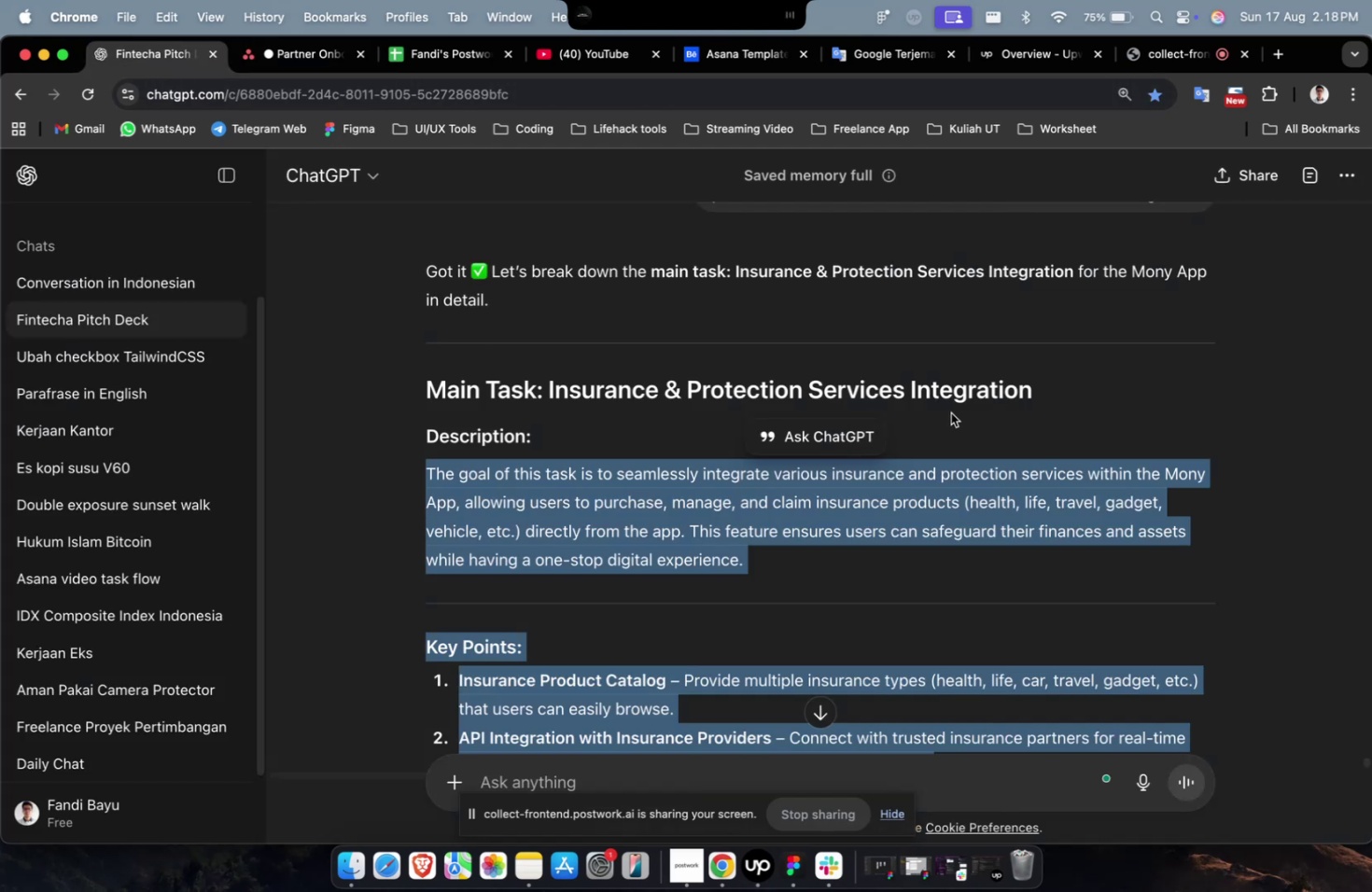 
left_click_drag(start_coordinate=[1071, 394], to_coordinate=[547, 401])
 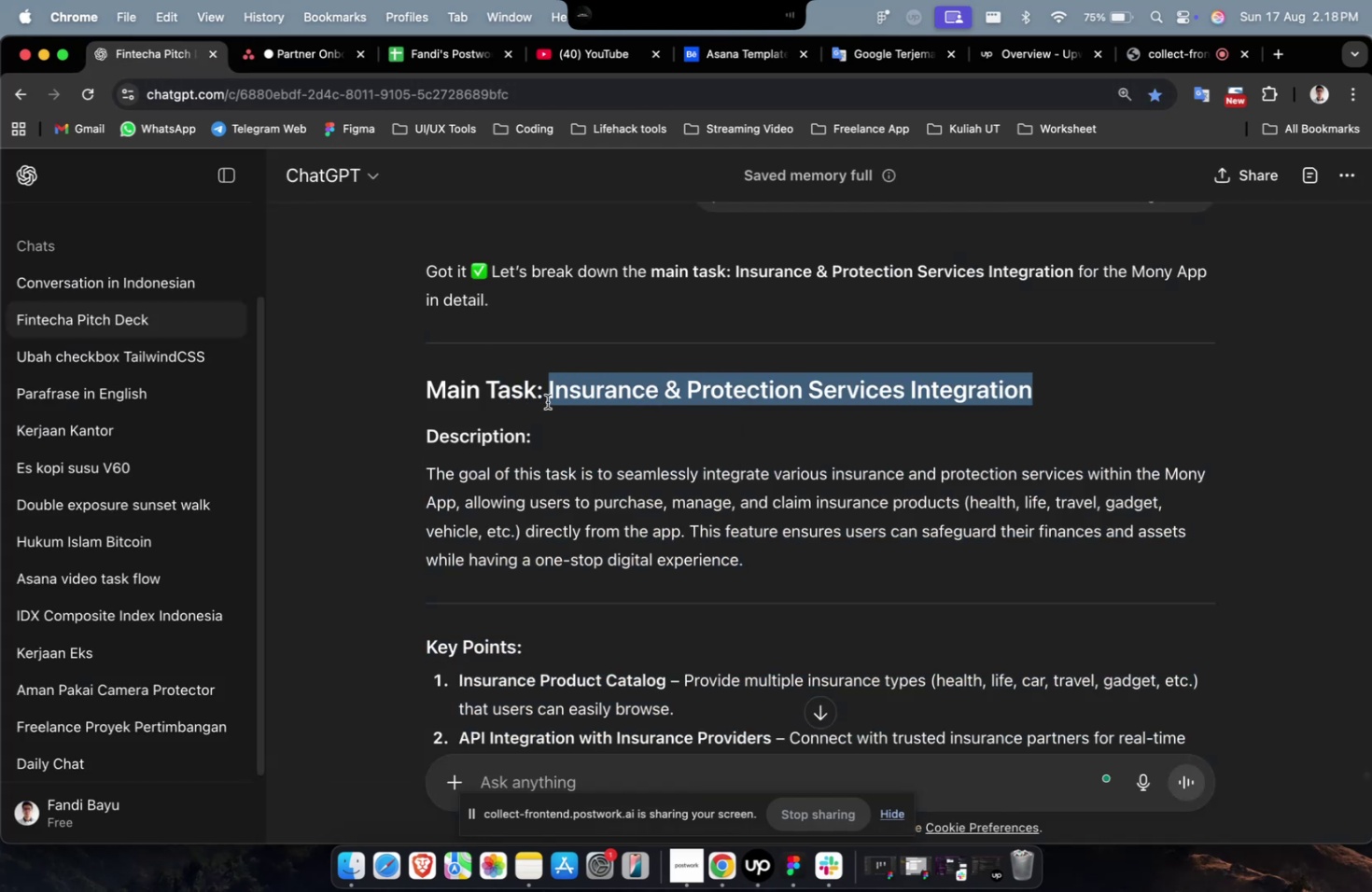 
key(Meta+C)
 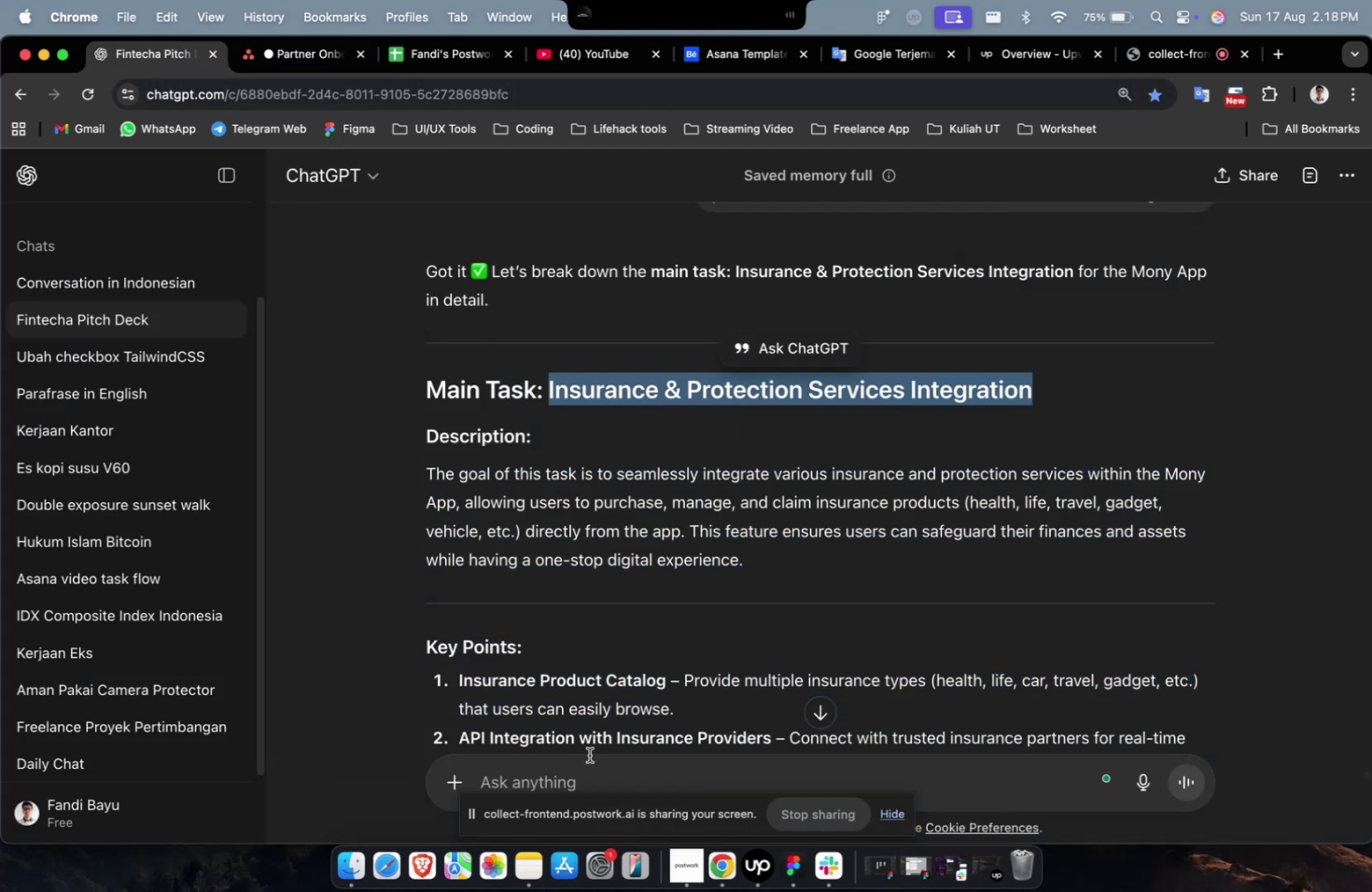 
key(Meta+C)
 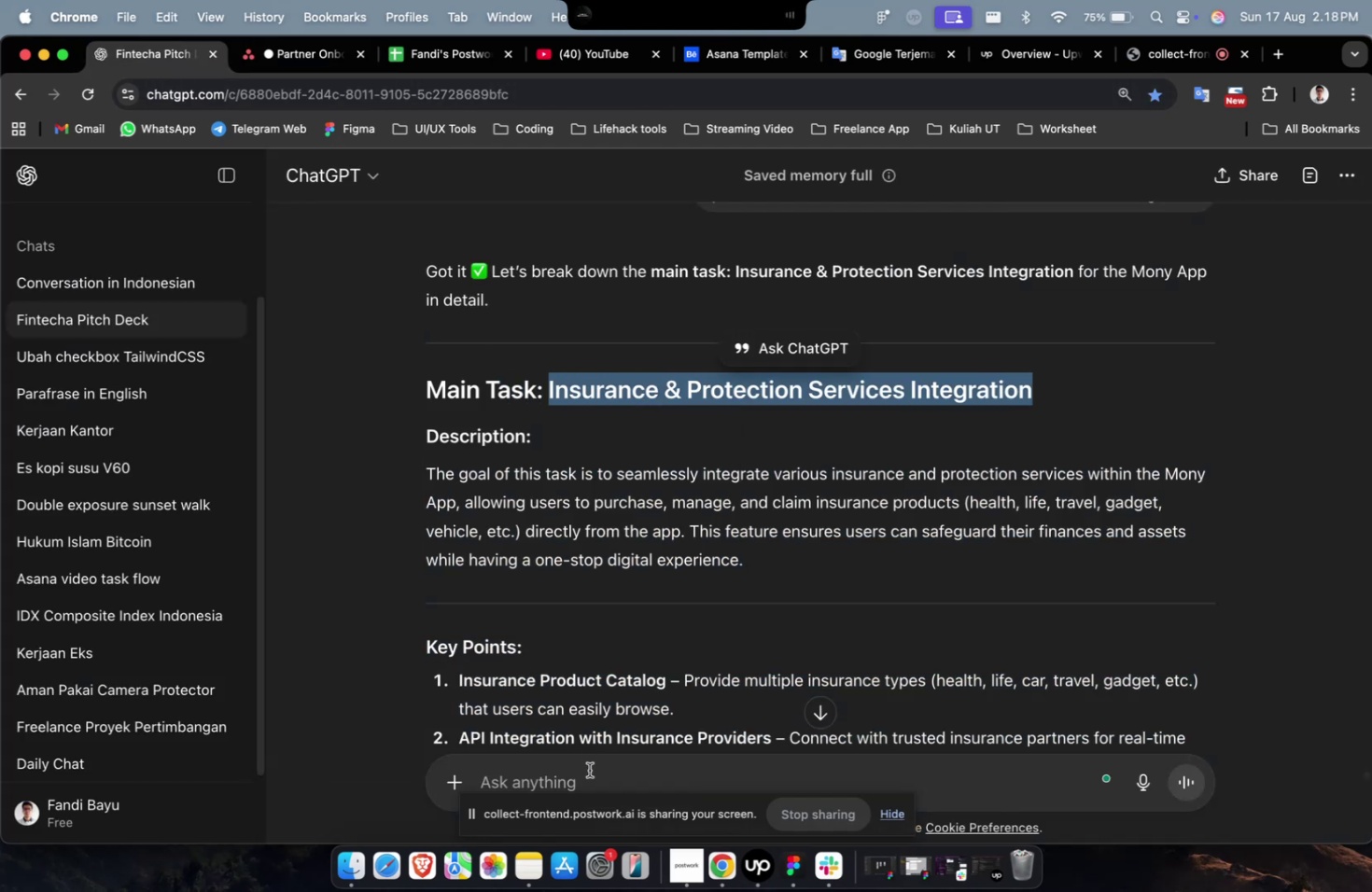 
left_click([589, 769])
 